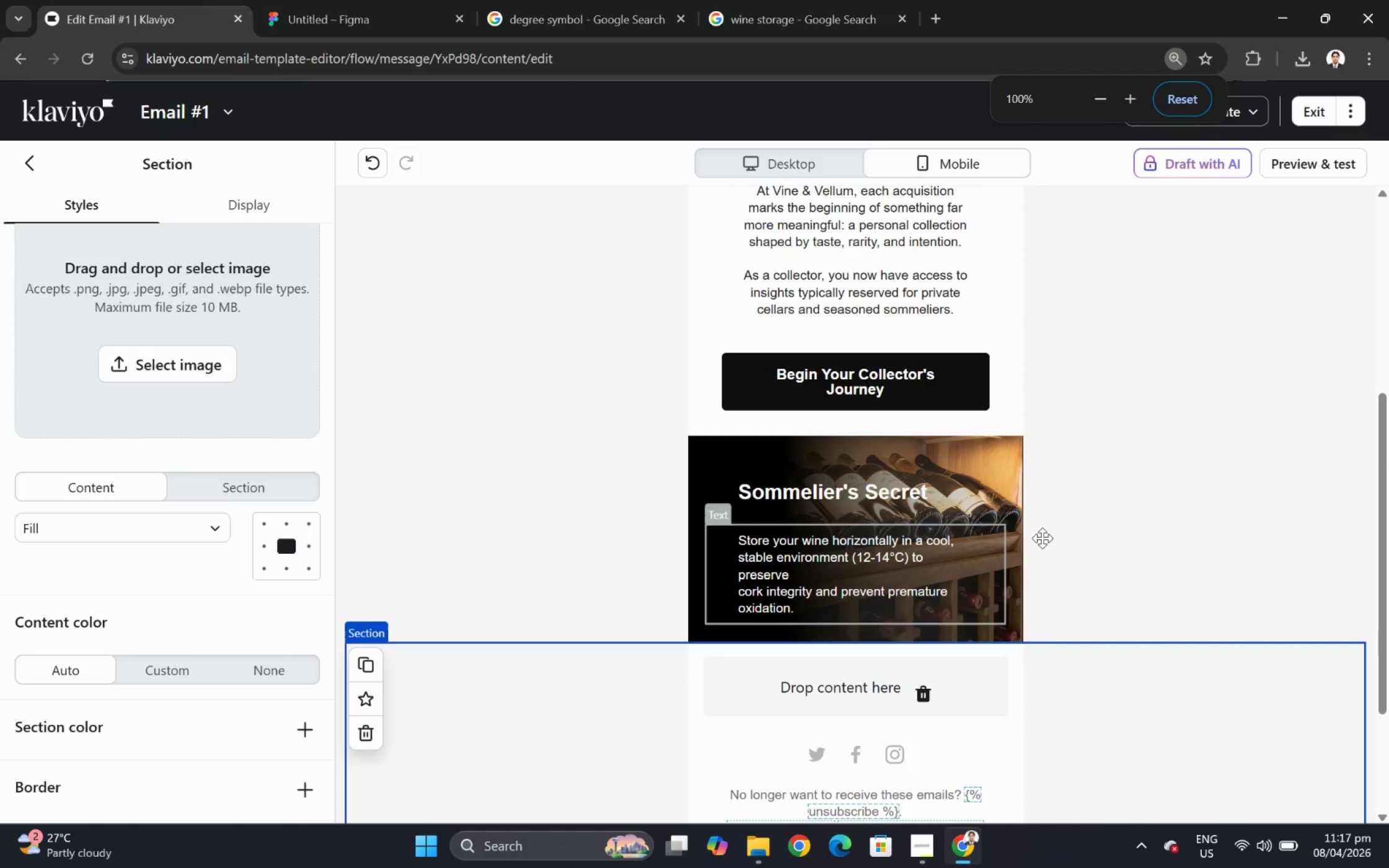 
left_click([486, 254])
 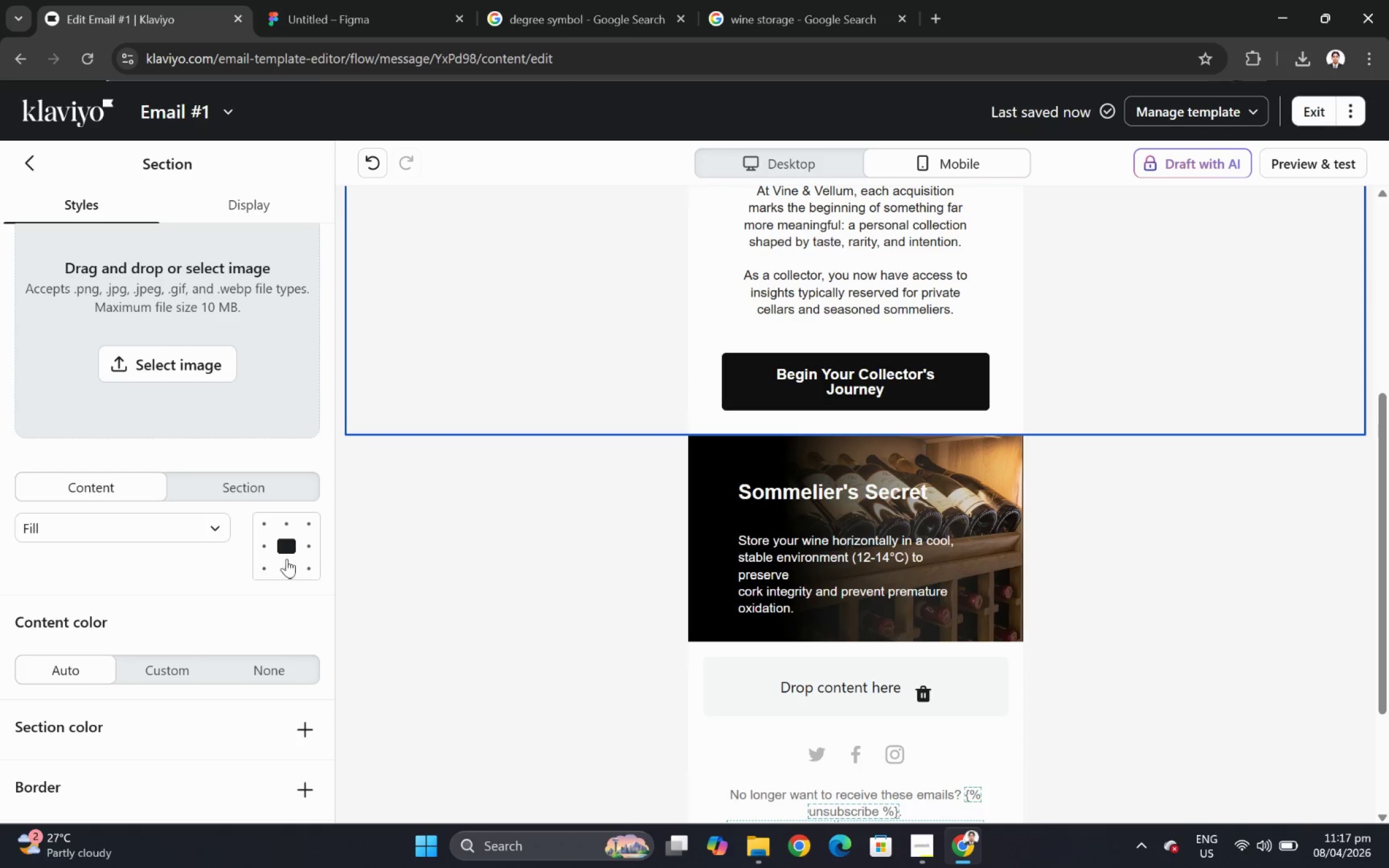 
scroll: coordinate [267, 568], scroll_direction: down, amount: 11.0
 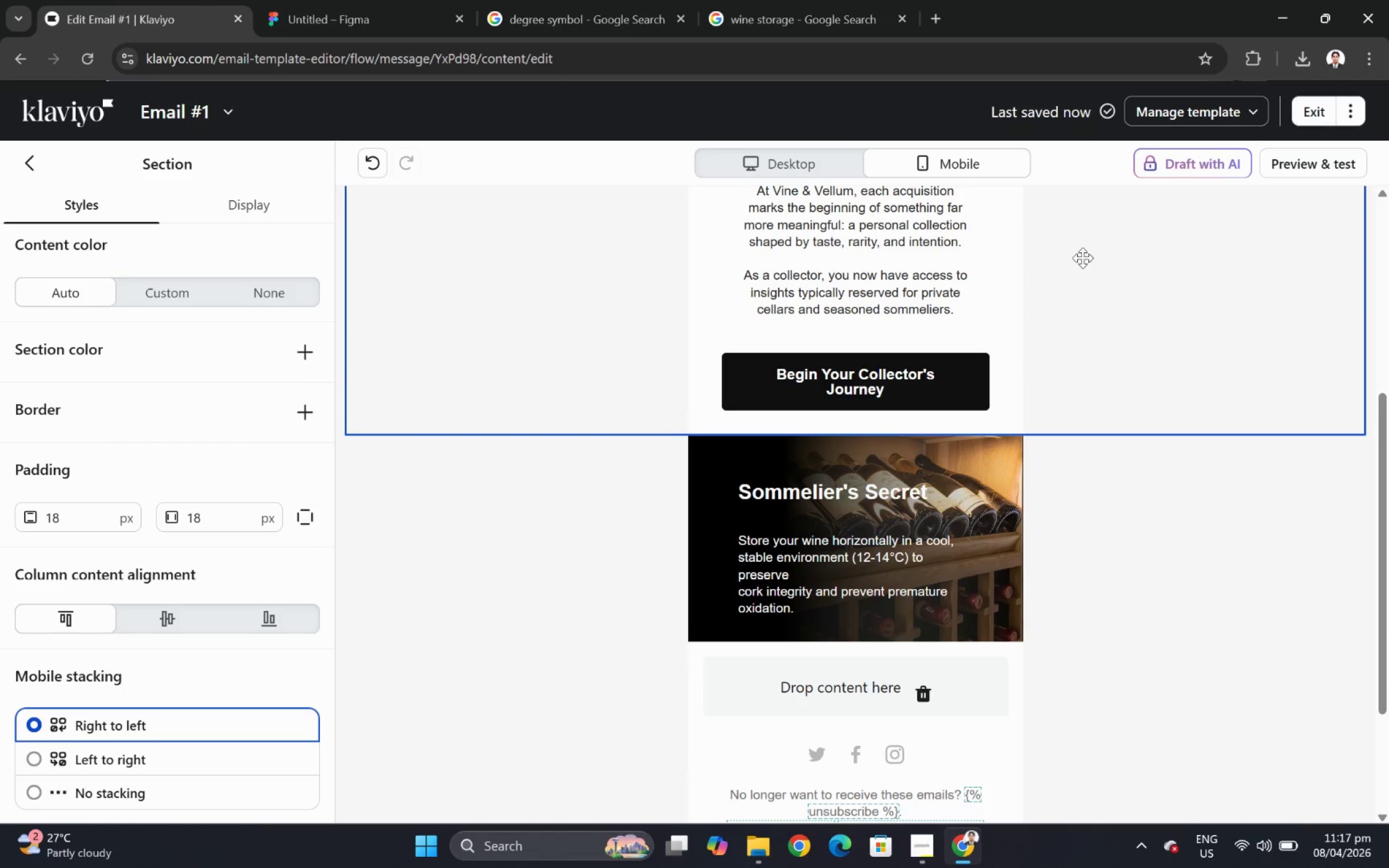 
left_click([849, 168])
 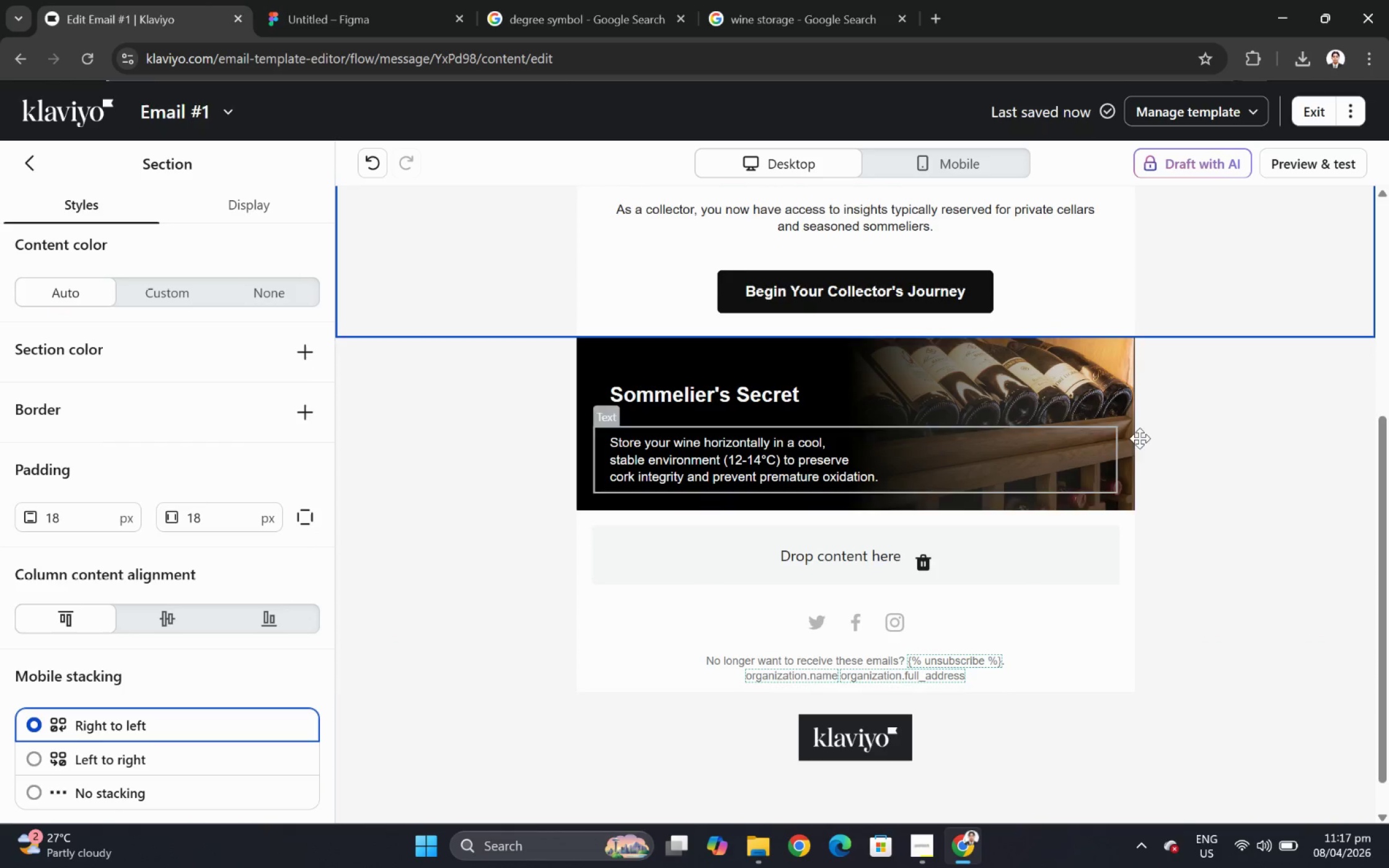 
scroll: coordinate [1289, 530], scroll_direction: up, amount: 5.0
 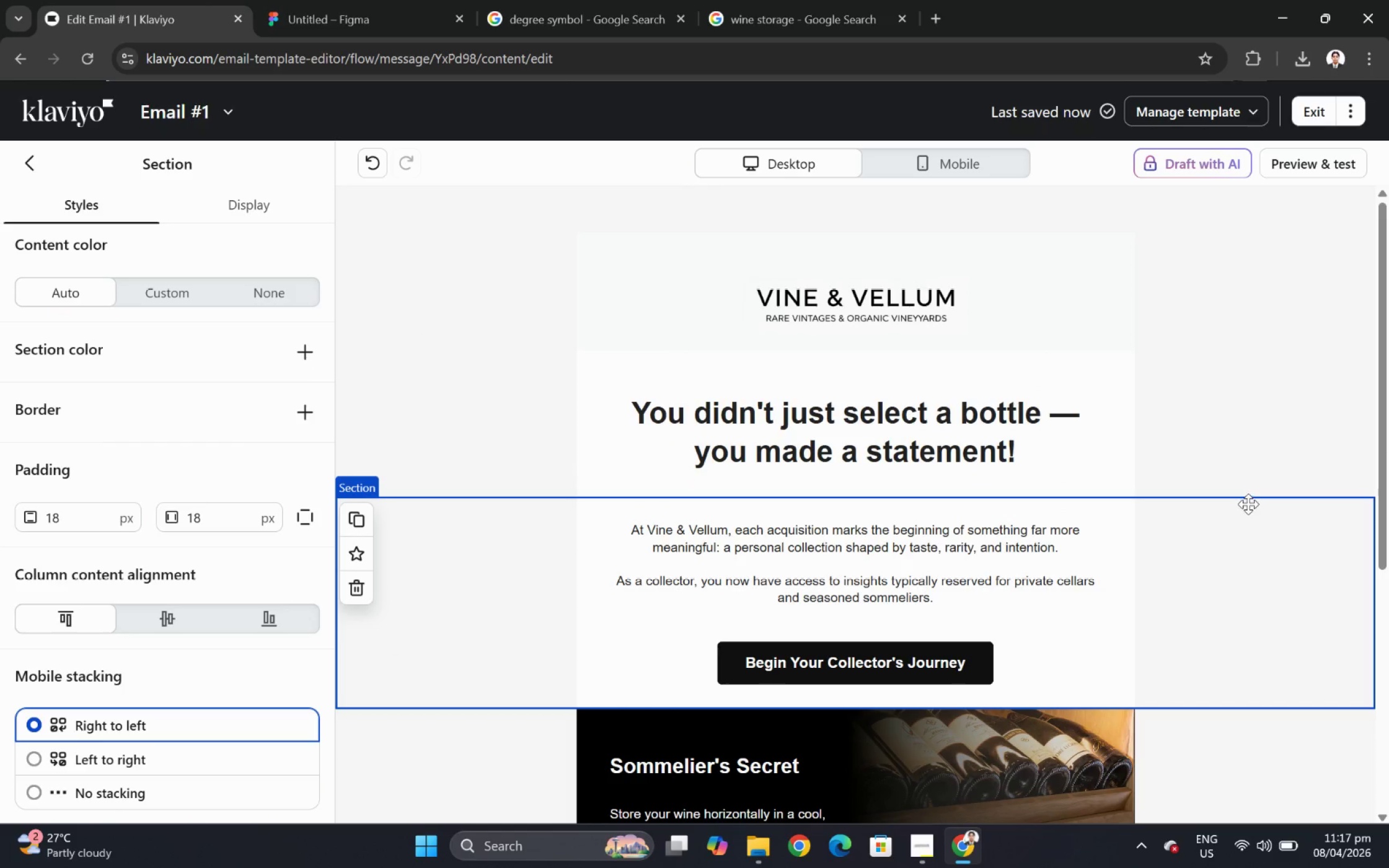 
scroll: coordinate [1241, 465], scroll_direction: down, amount: 2.0
 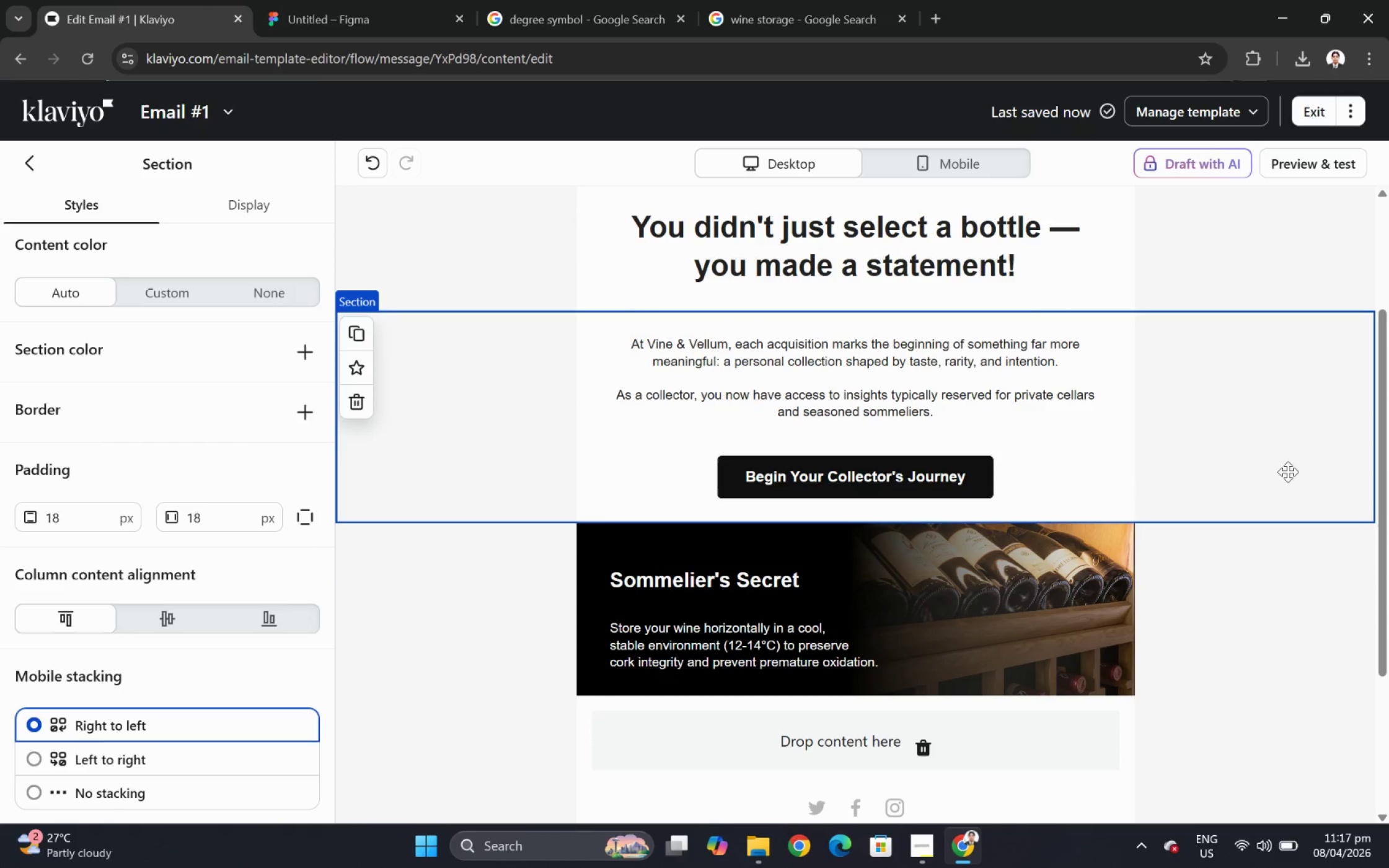 
scroll: coordinate [1264, 487], scroll_direction: up, amount: 3.0
 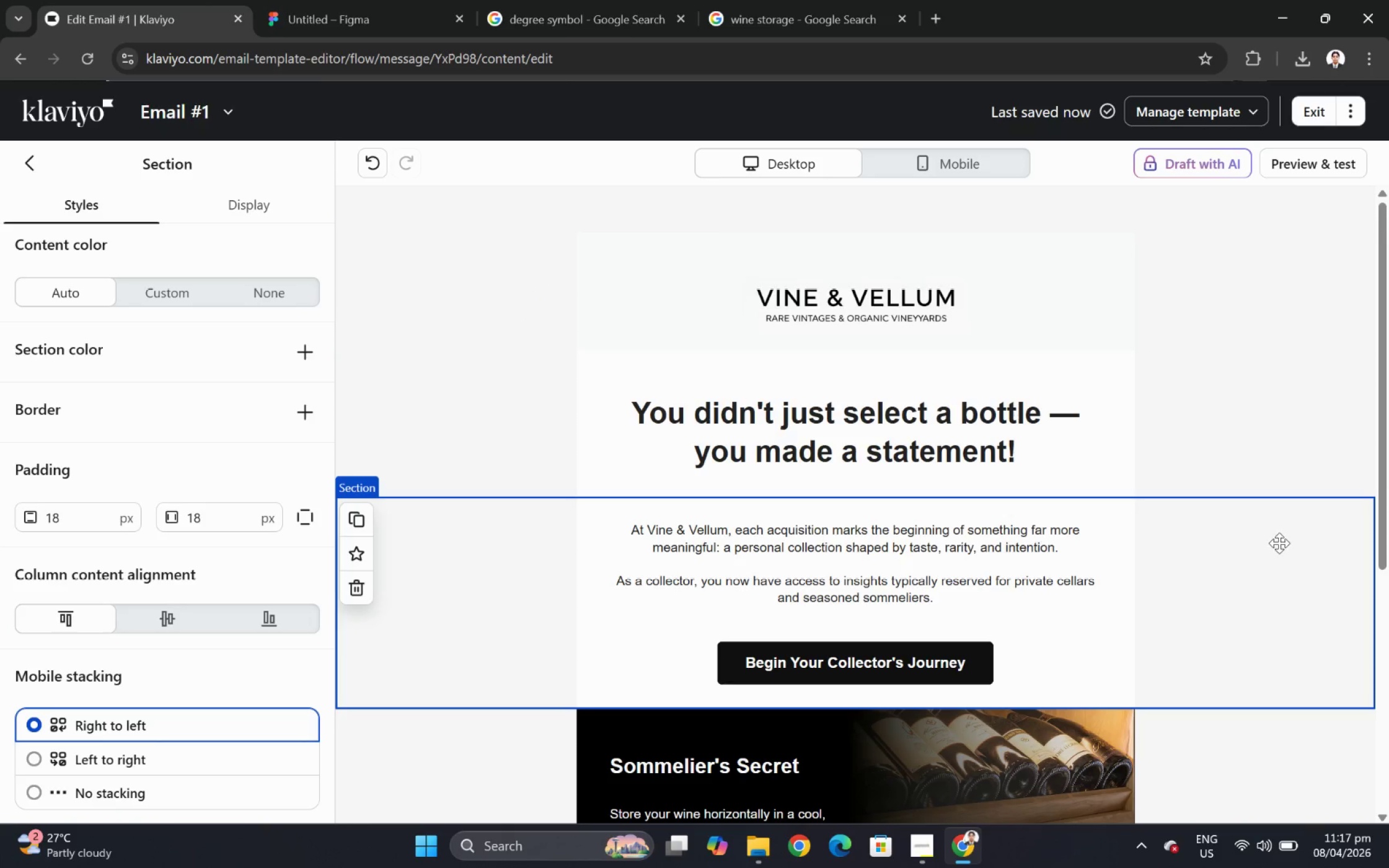 
hold_key(key=ControlLeft, duration=1.5)
 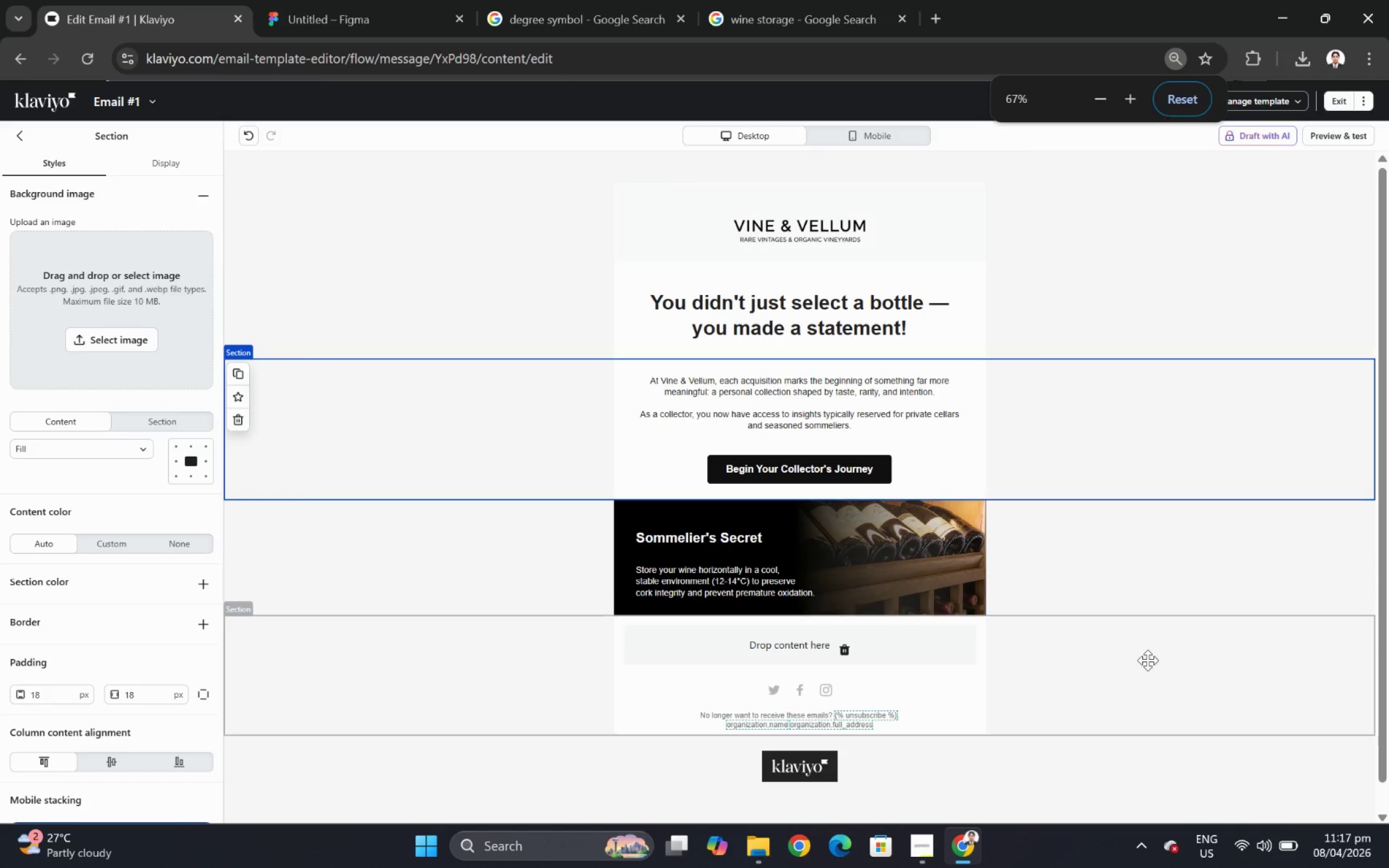 
hold_key(key=ControlLeft, duration=0.33)
 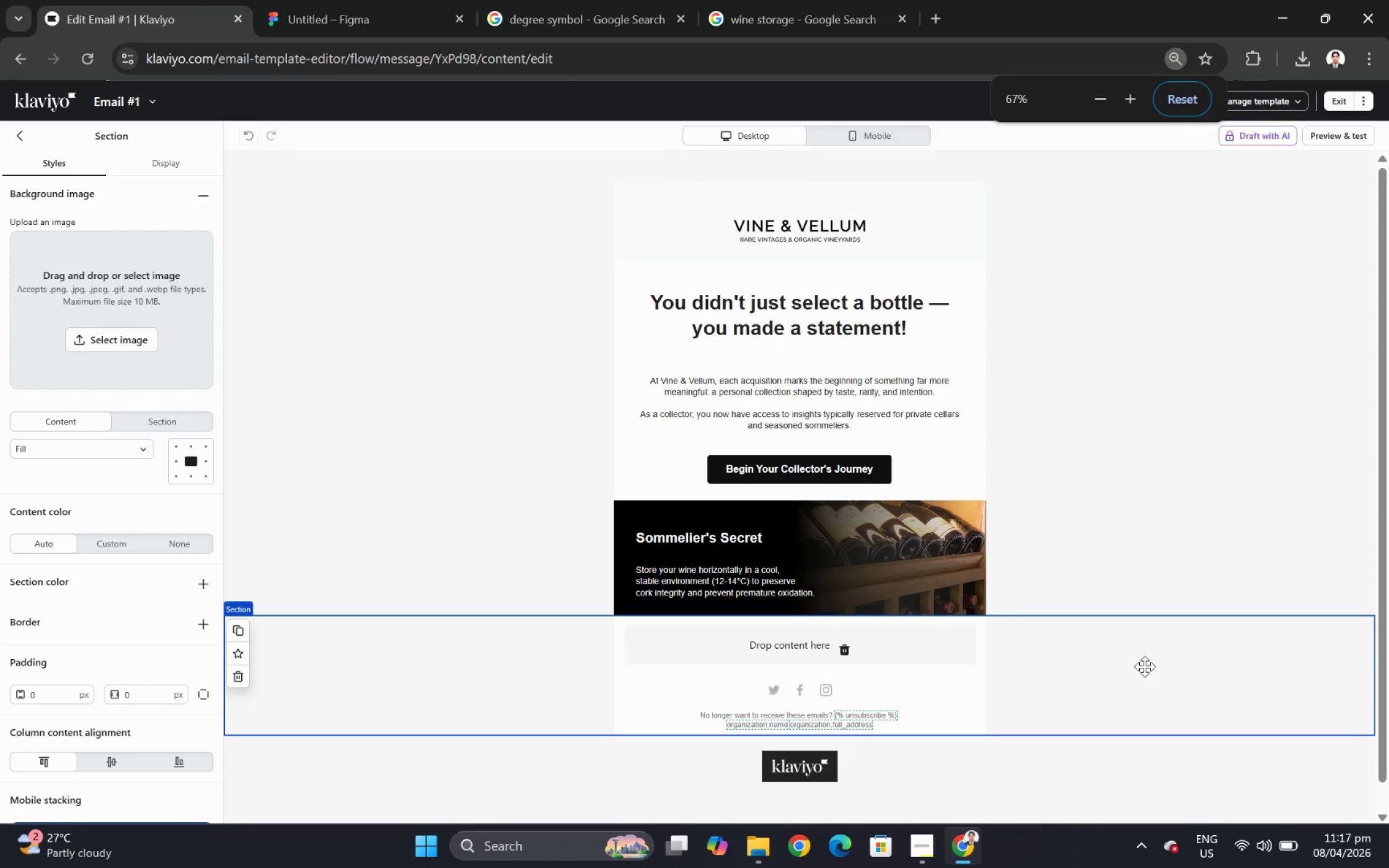 
left_click([1144, 665])
 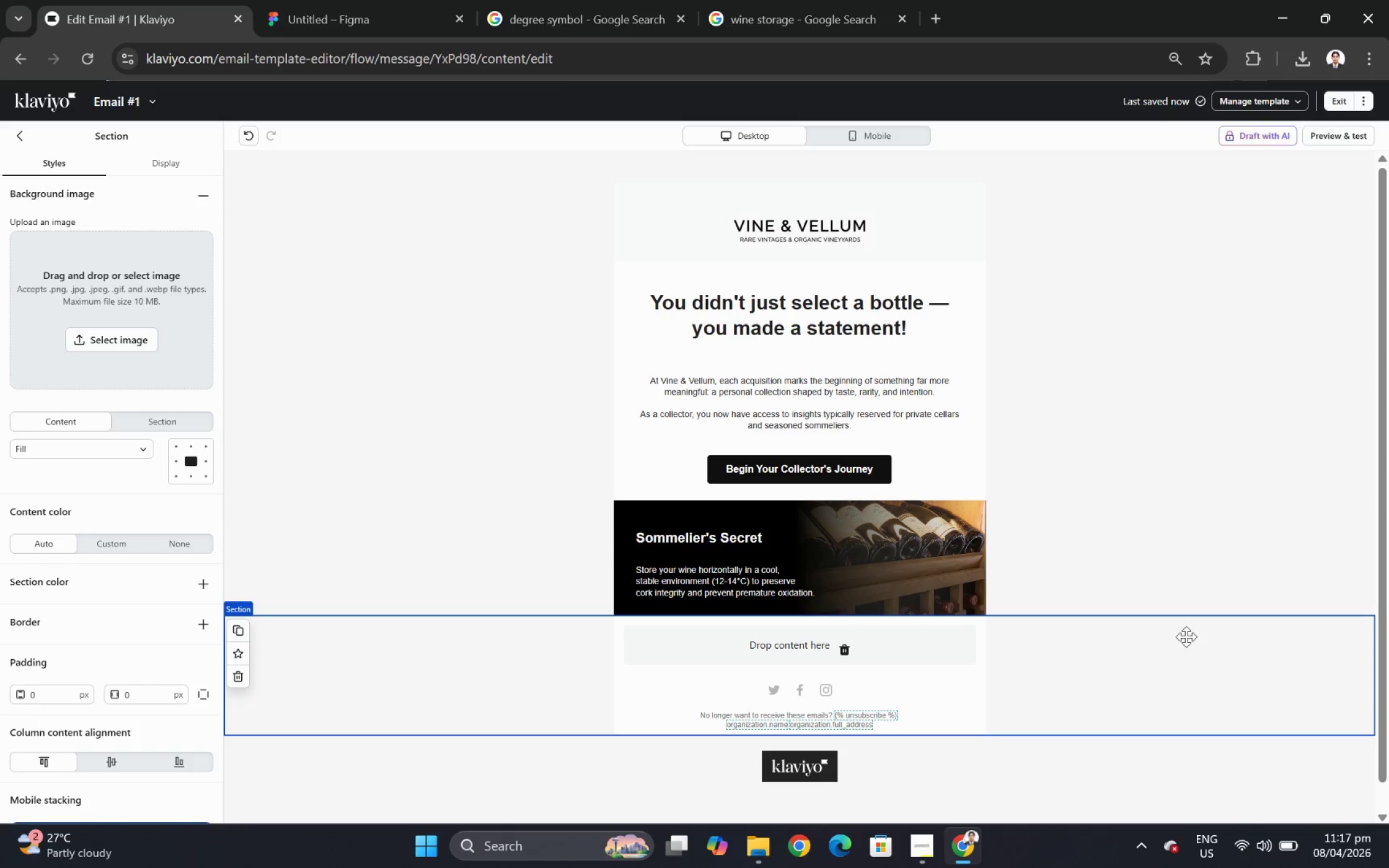 
scroll: coordinate [1233, 568], scroll_direction: down, amount: 5.0
 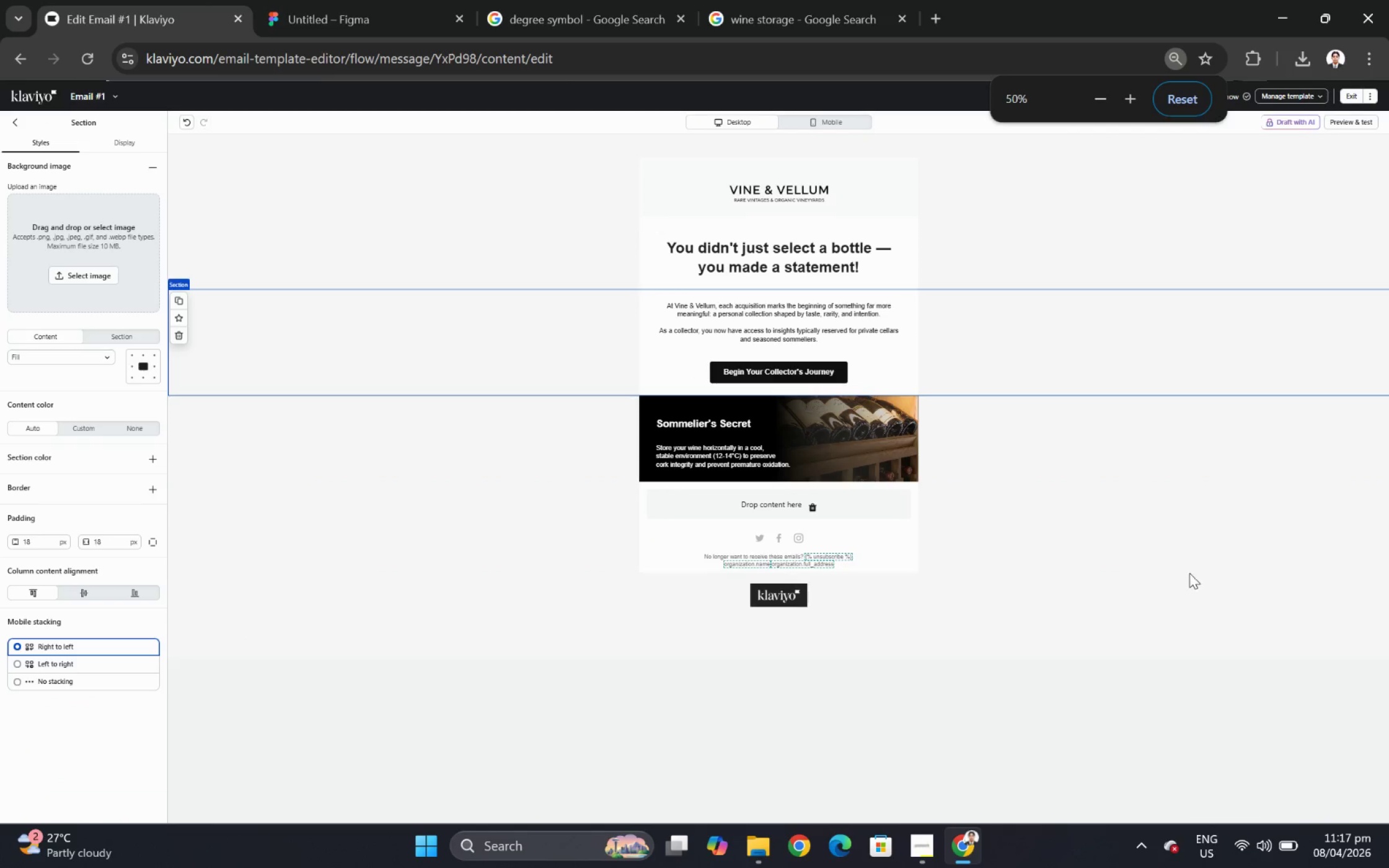 
scroll: coordinate [1186, 571], scroll_direction: up, amount: 1.0
 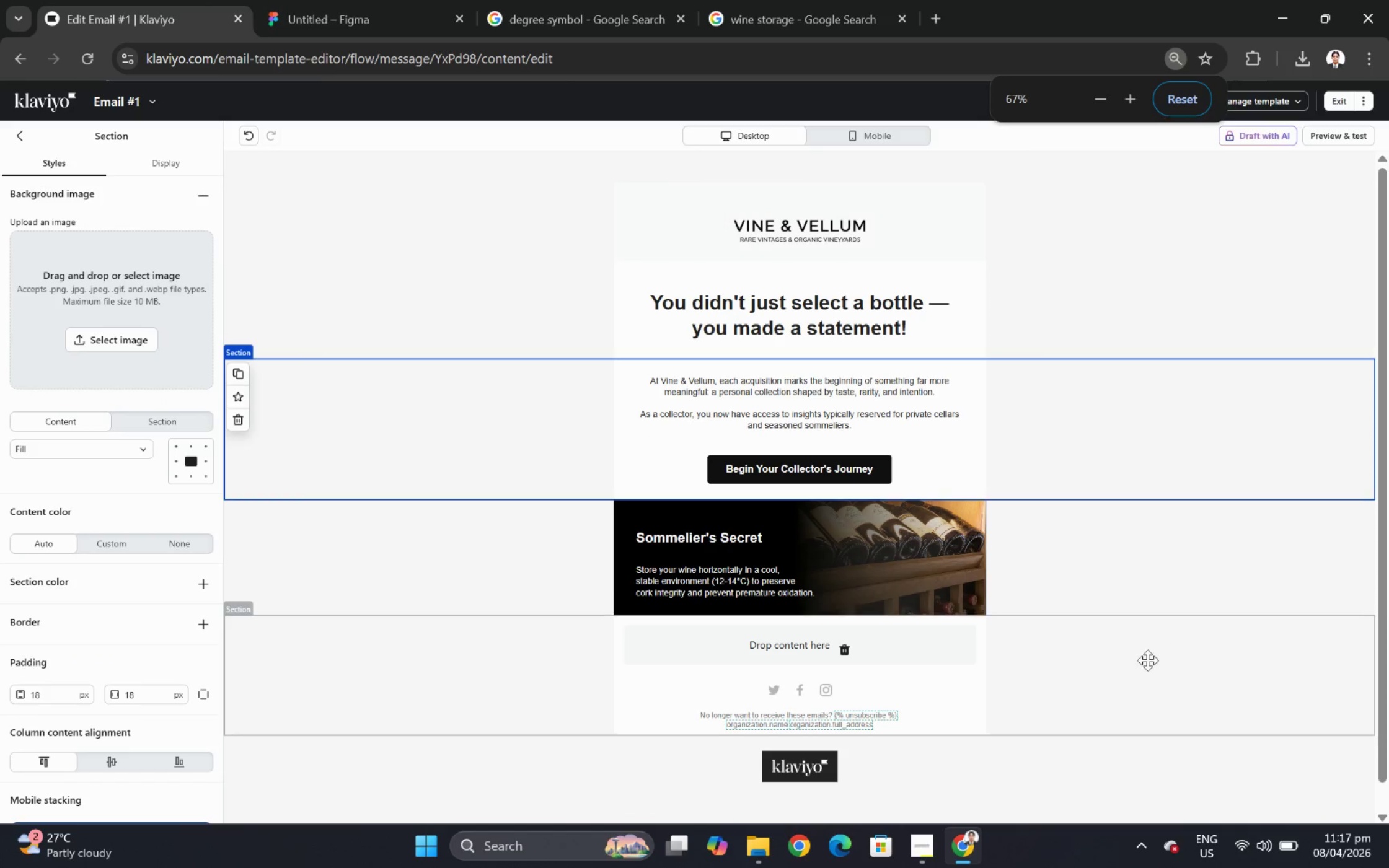 
wait(25.44)
 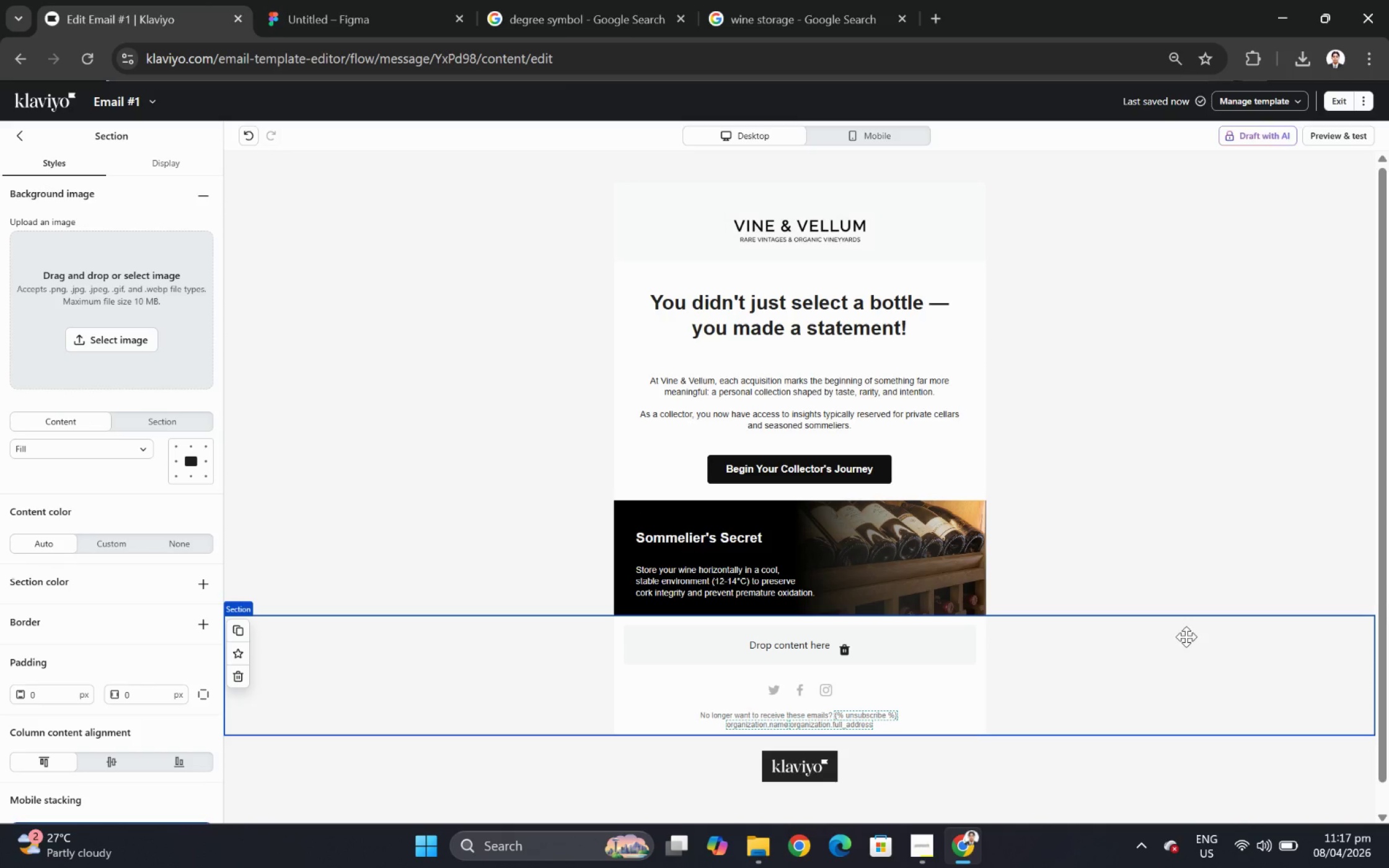 
left_click([539, 535])
 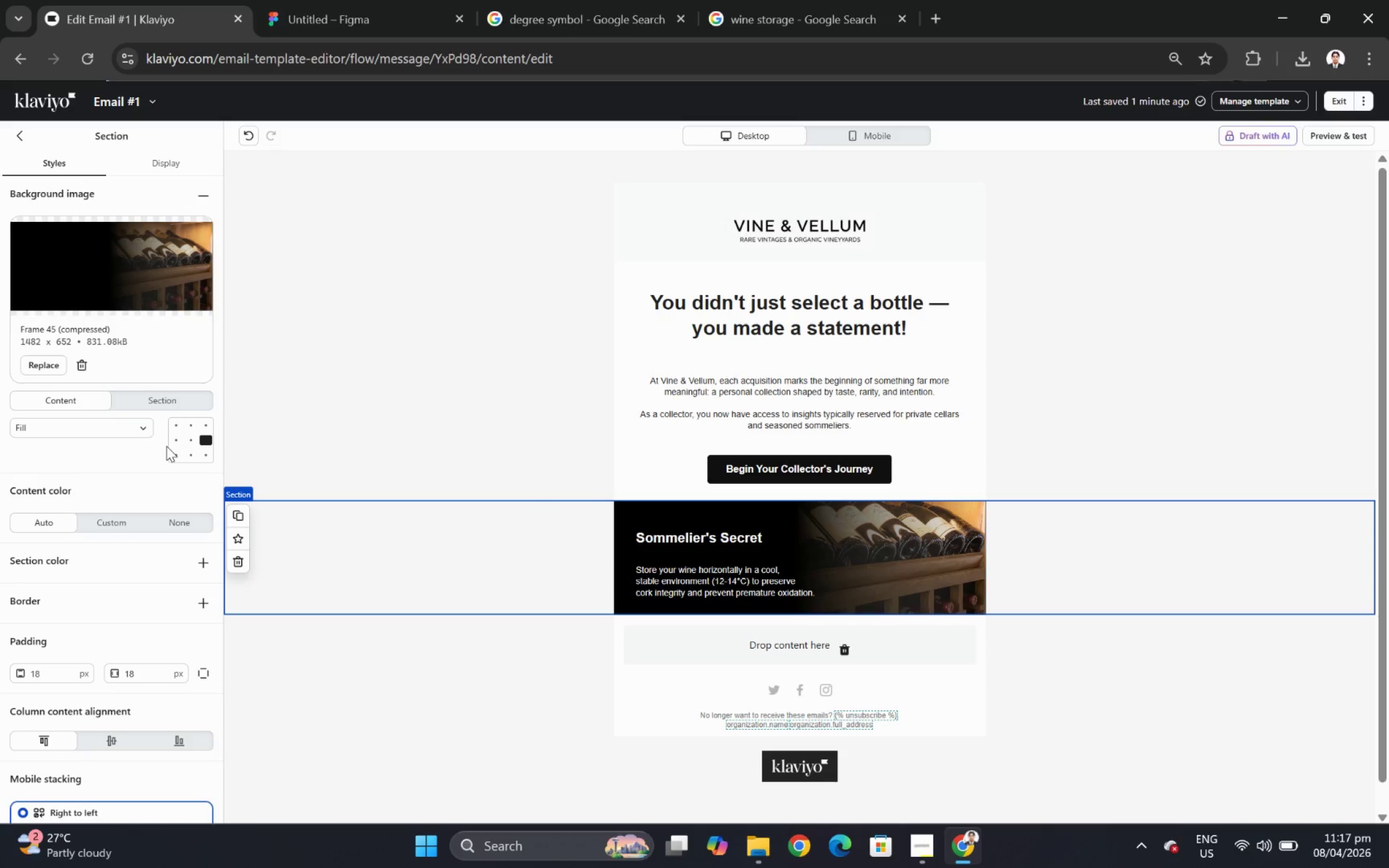 
left_click([191, 442])
 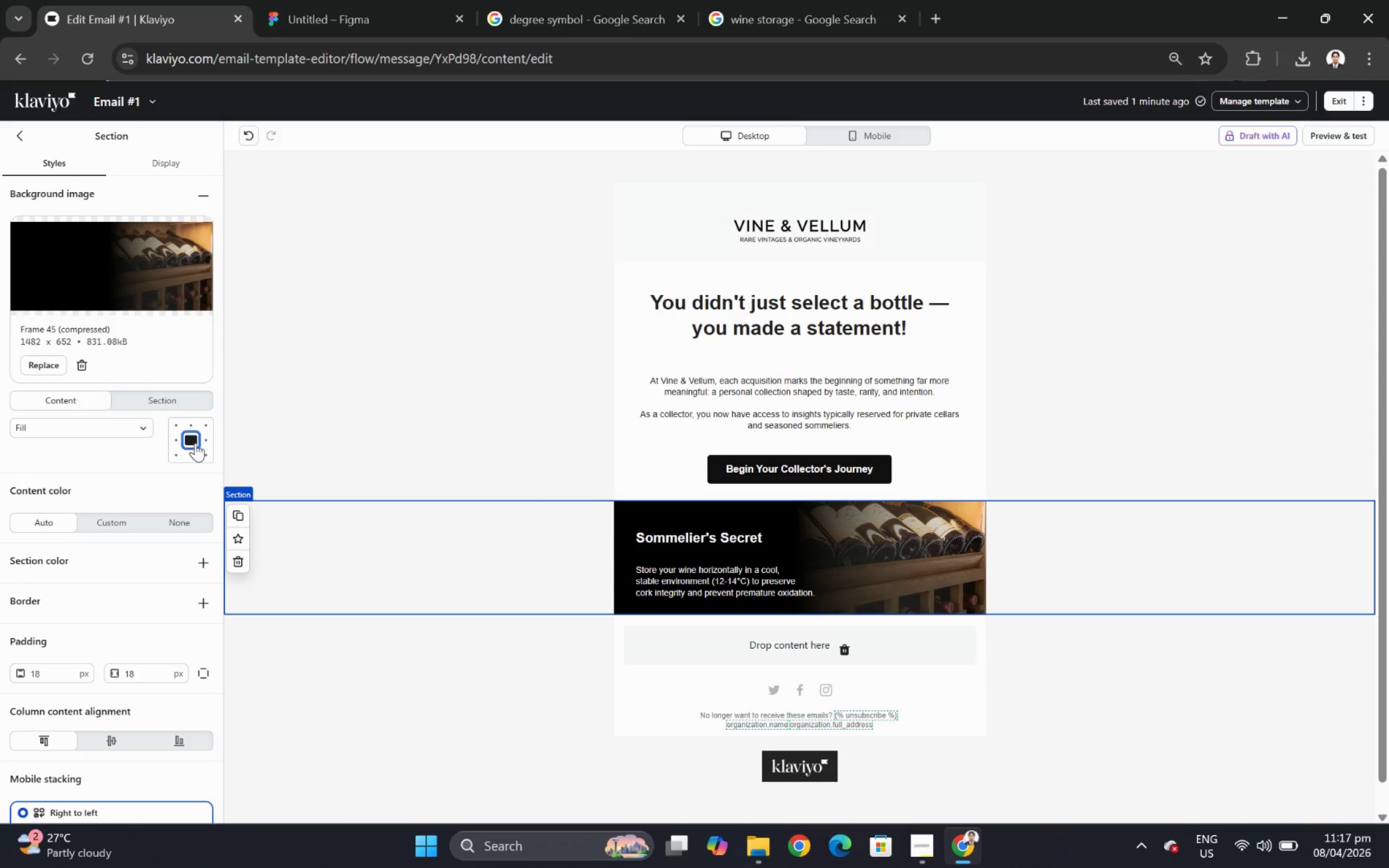 
mouse_move([200, 442])
 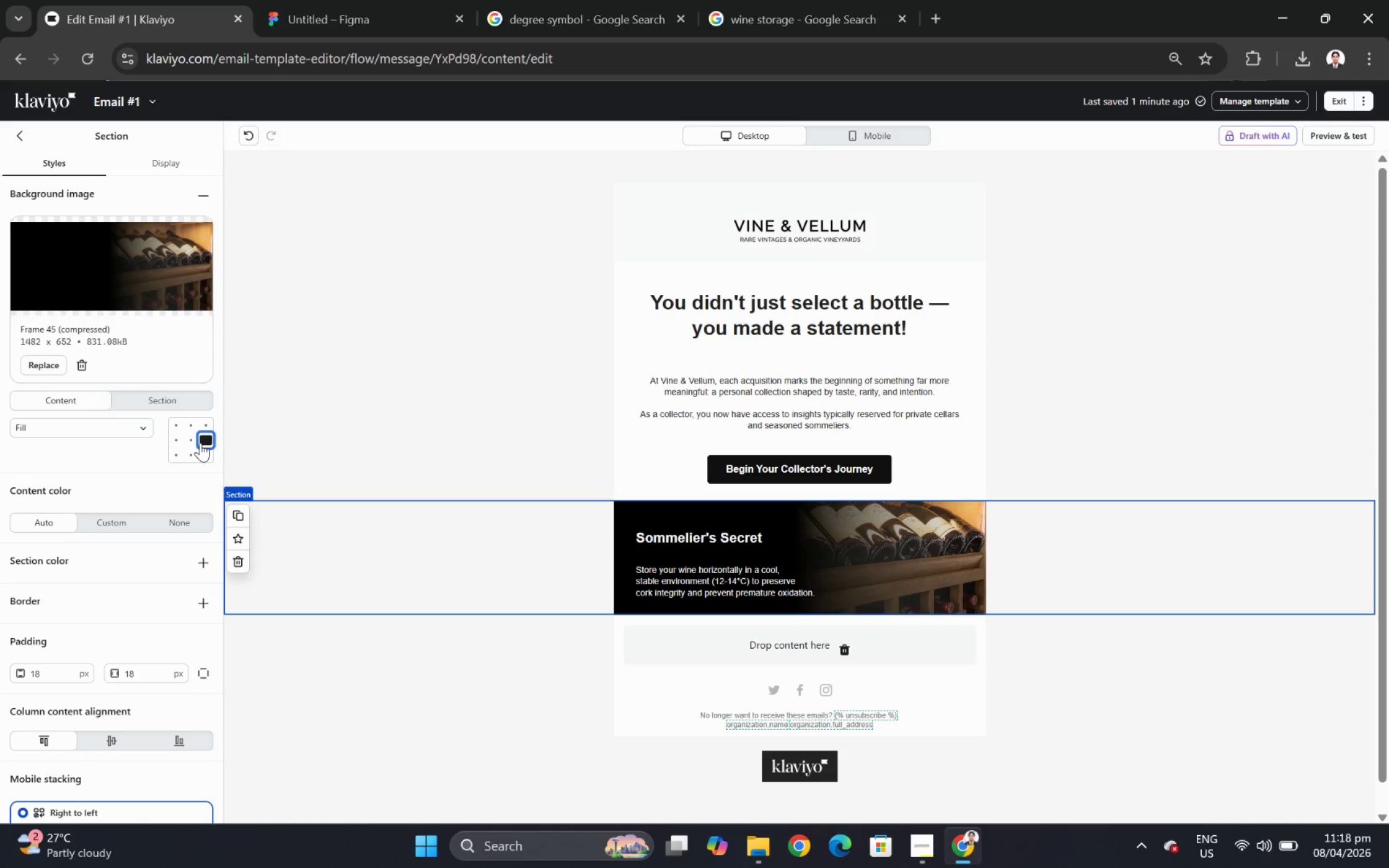 
wait(52.33)
 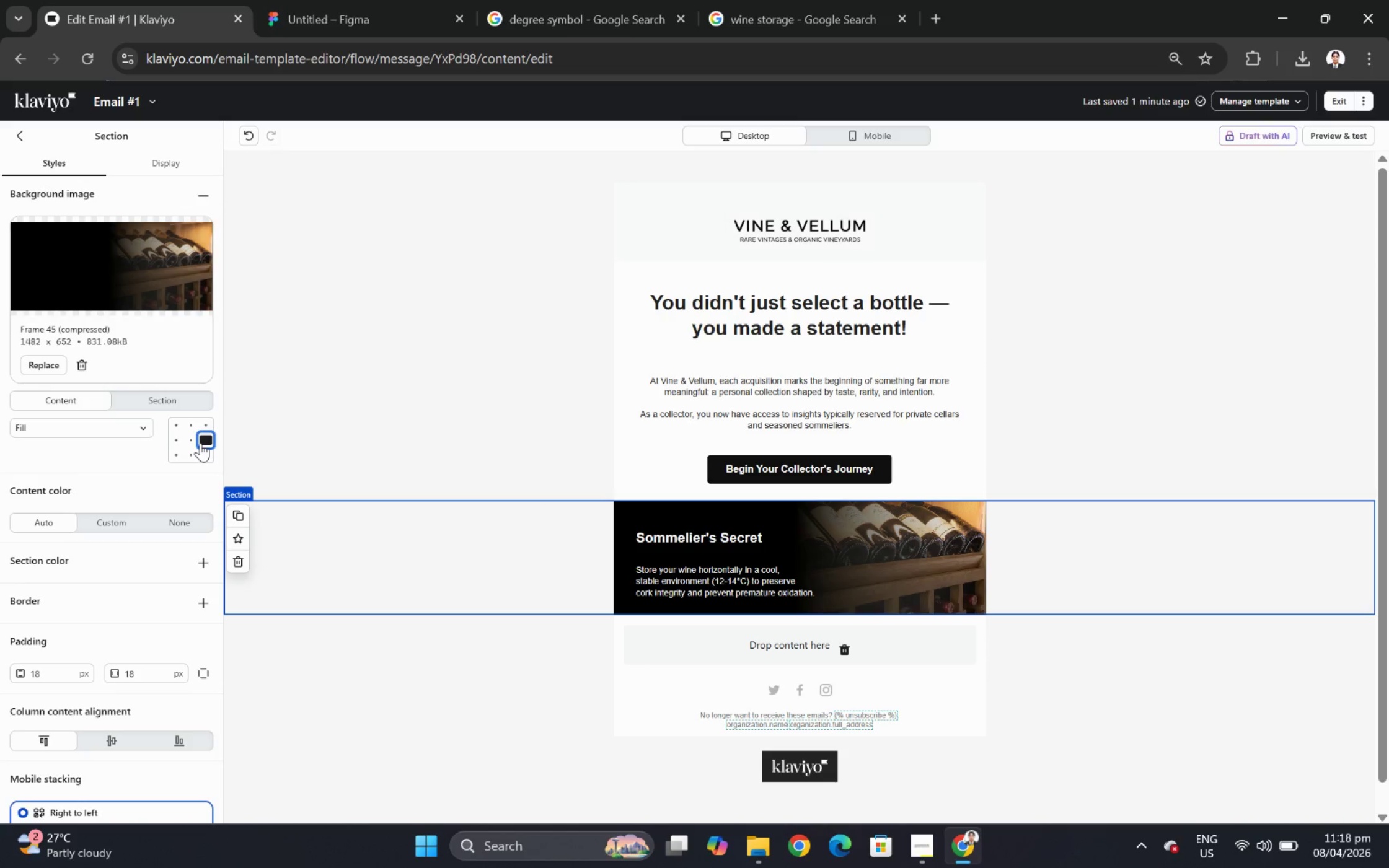 
left_click([1211, 694])
 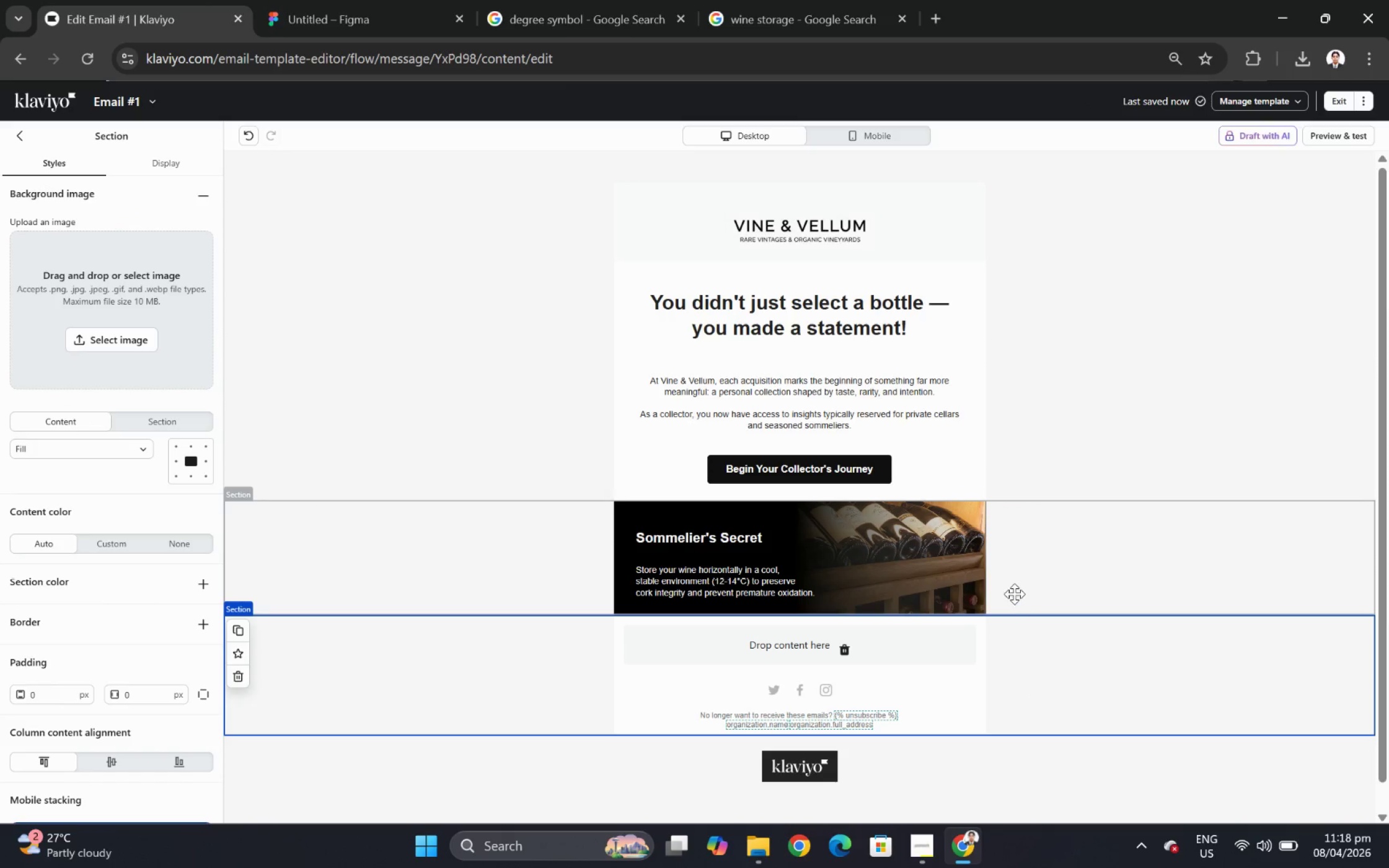 
wait(8.86)
 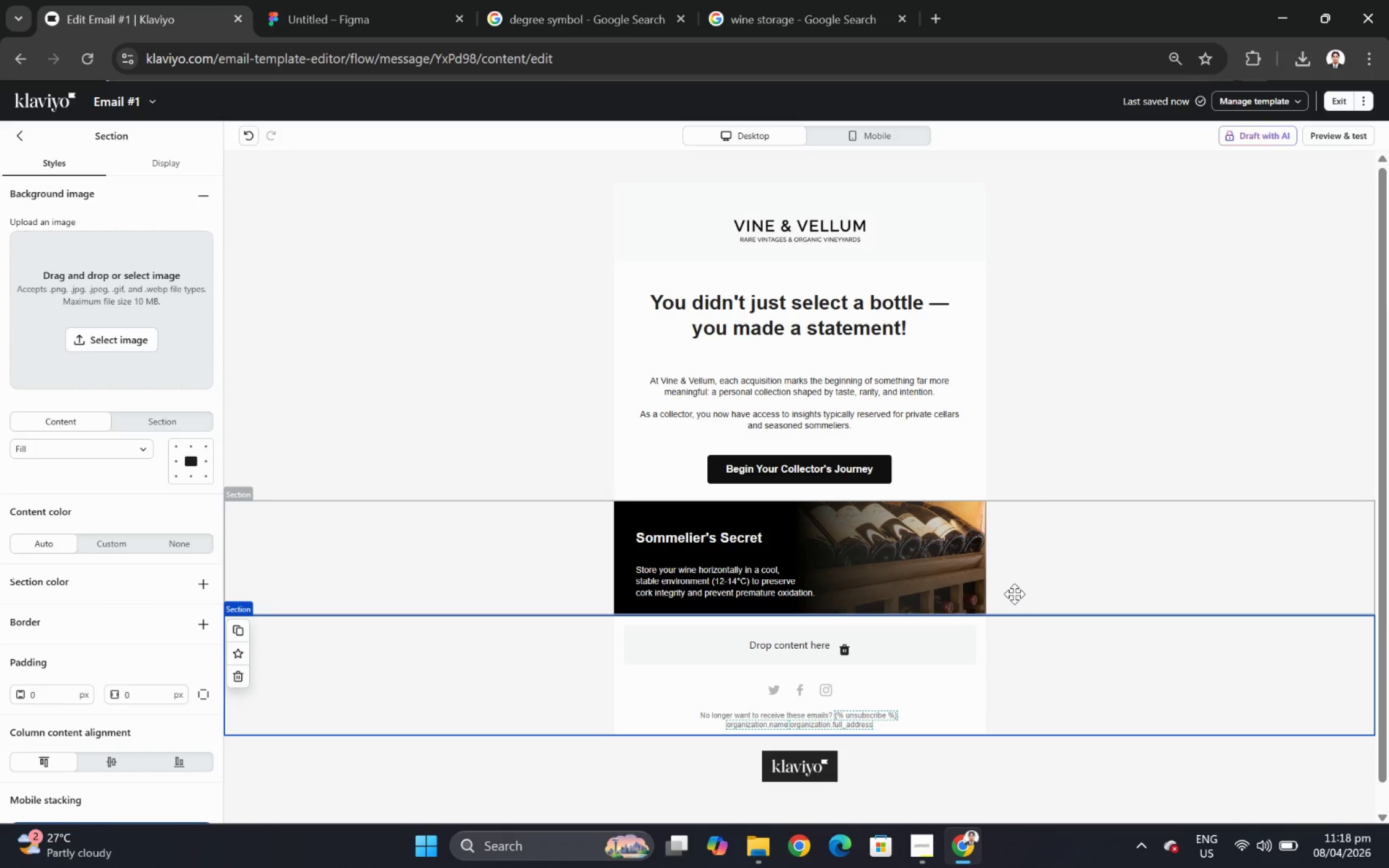 
left_click([151, 331])
 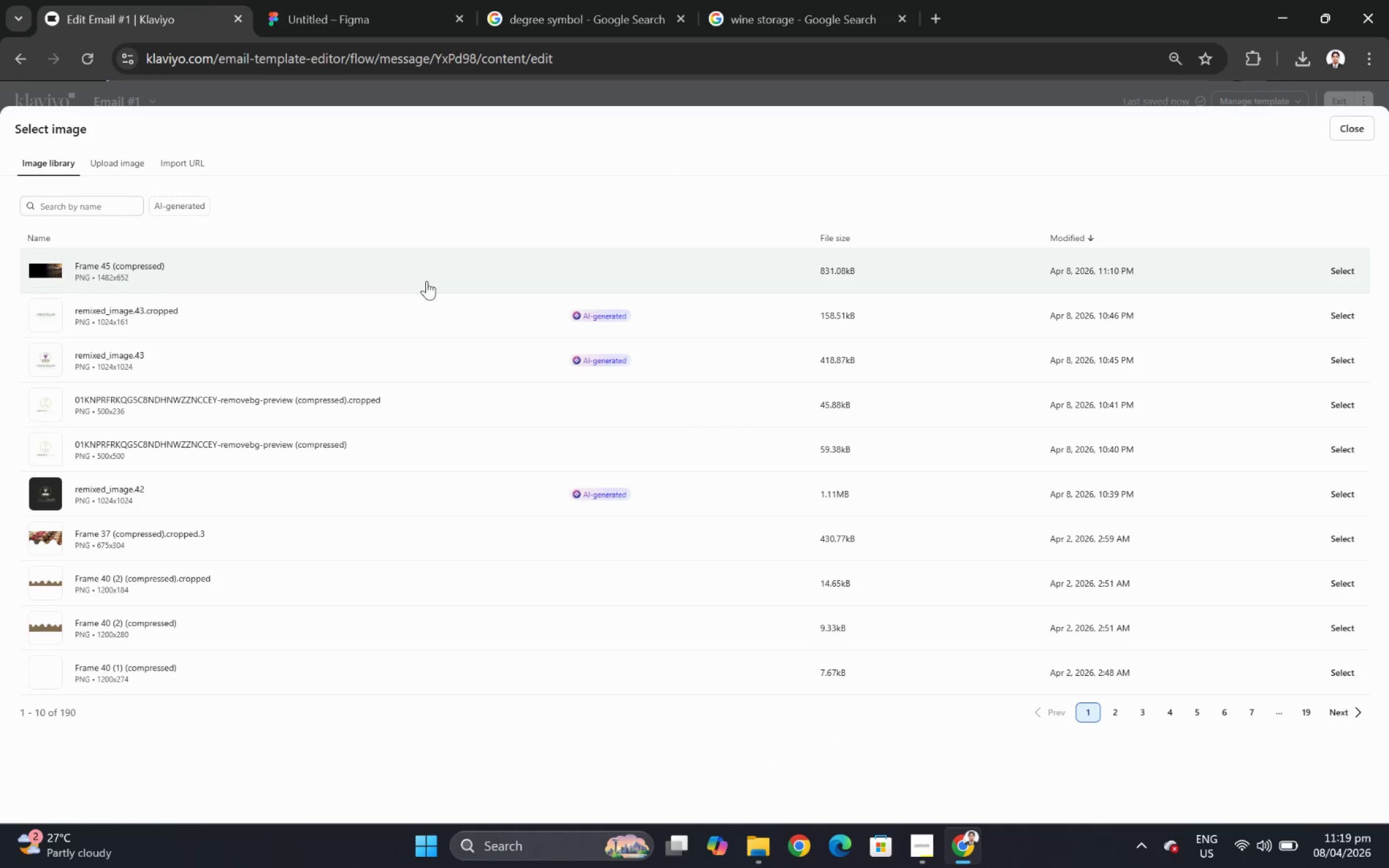 
right_click([45, 273])
 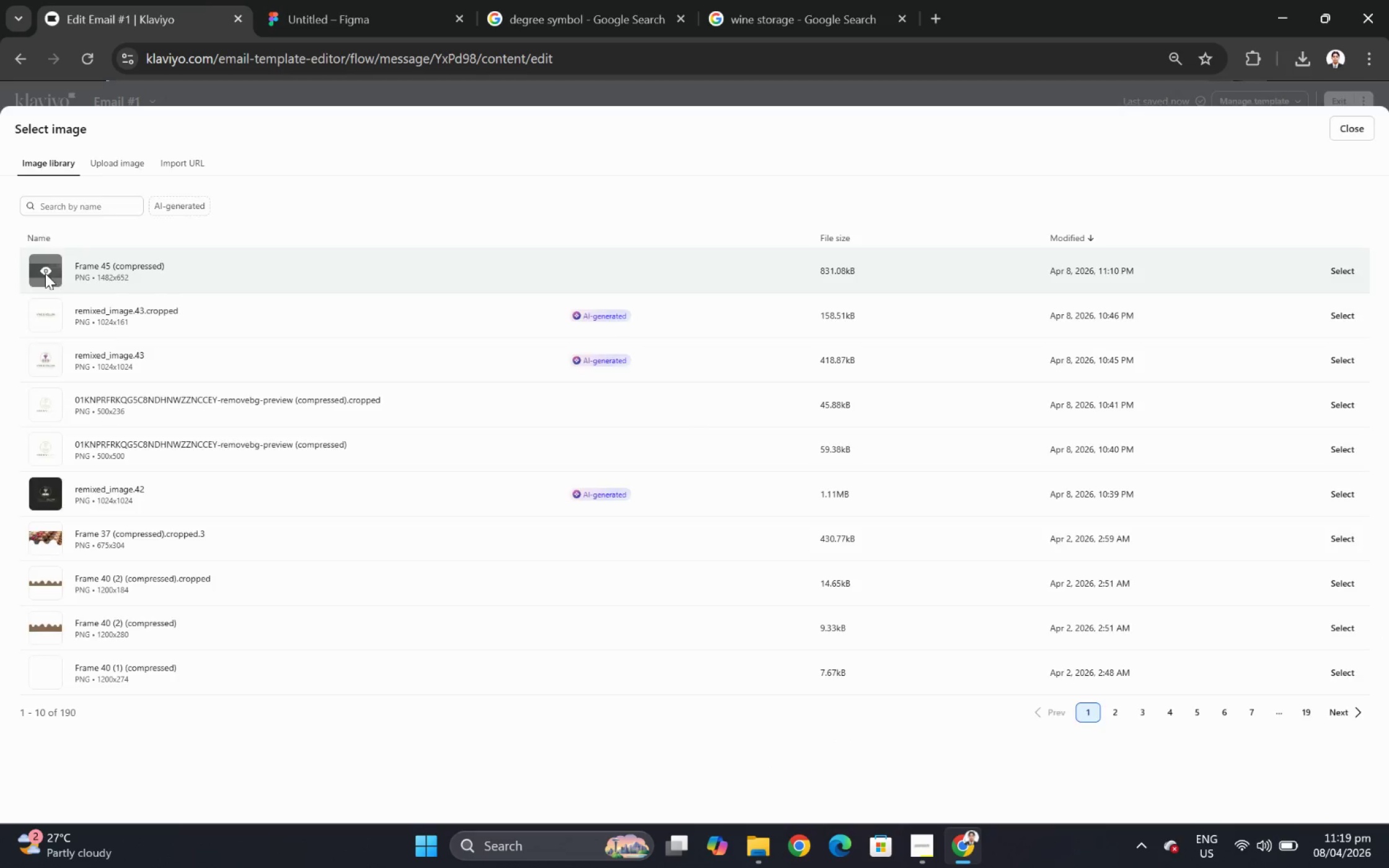 
double_click([44, 273])
 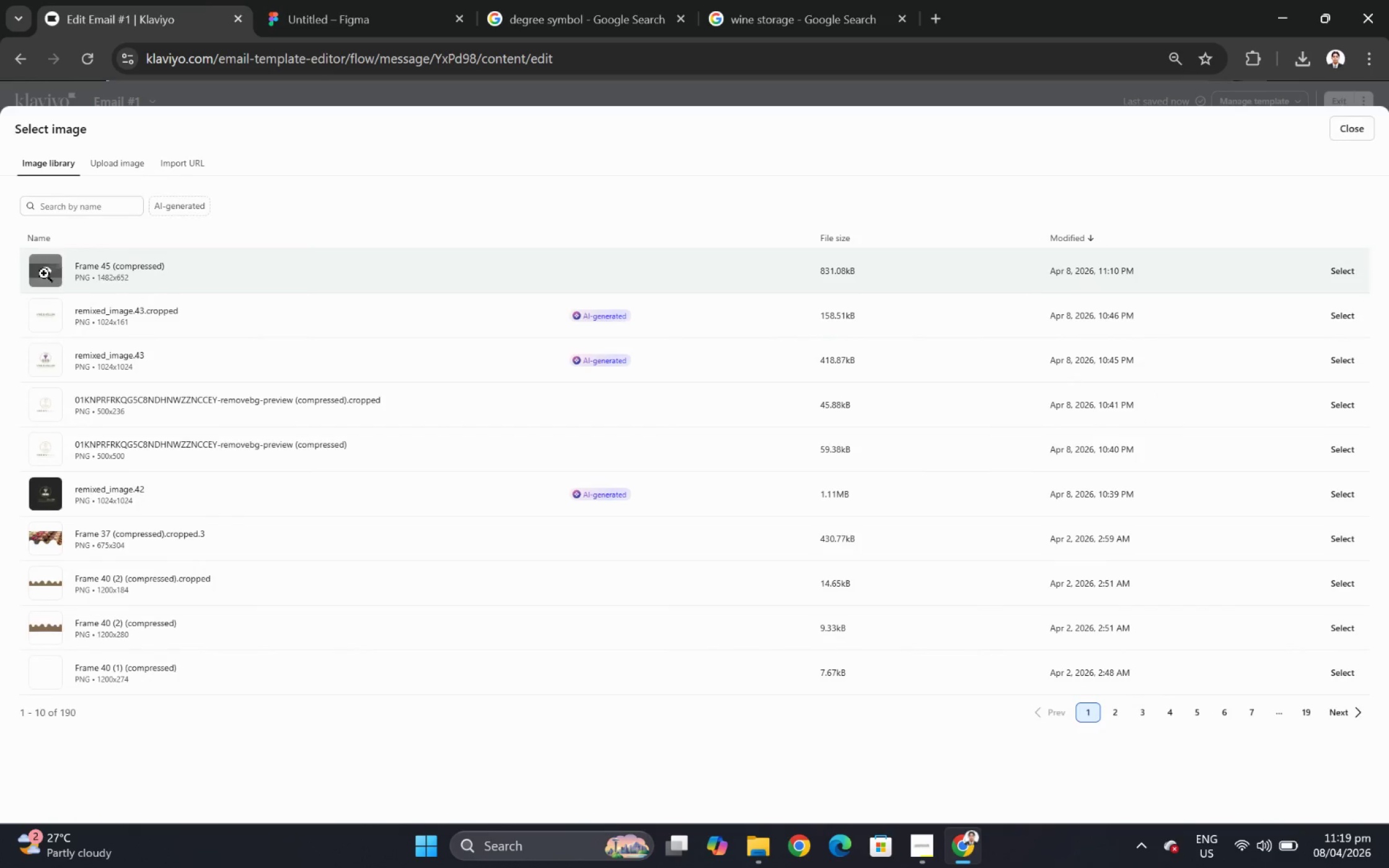 
left_click([44, 273])
 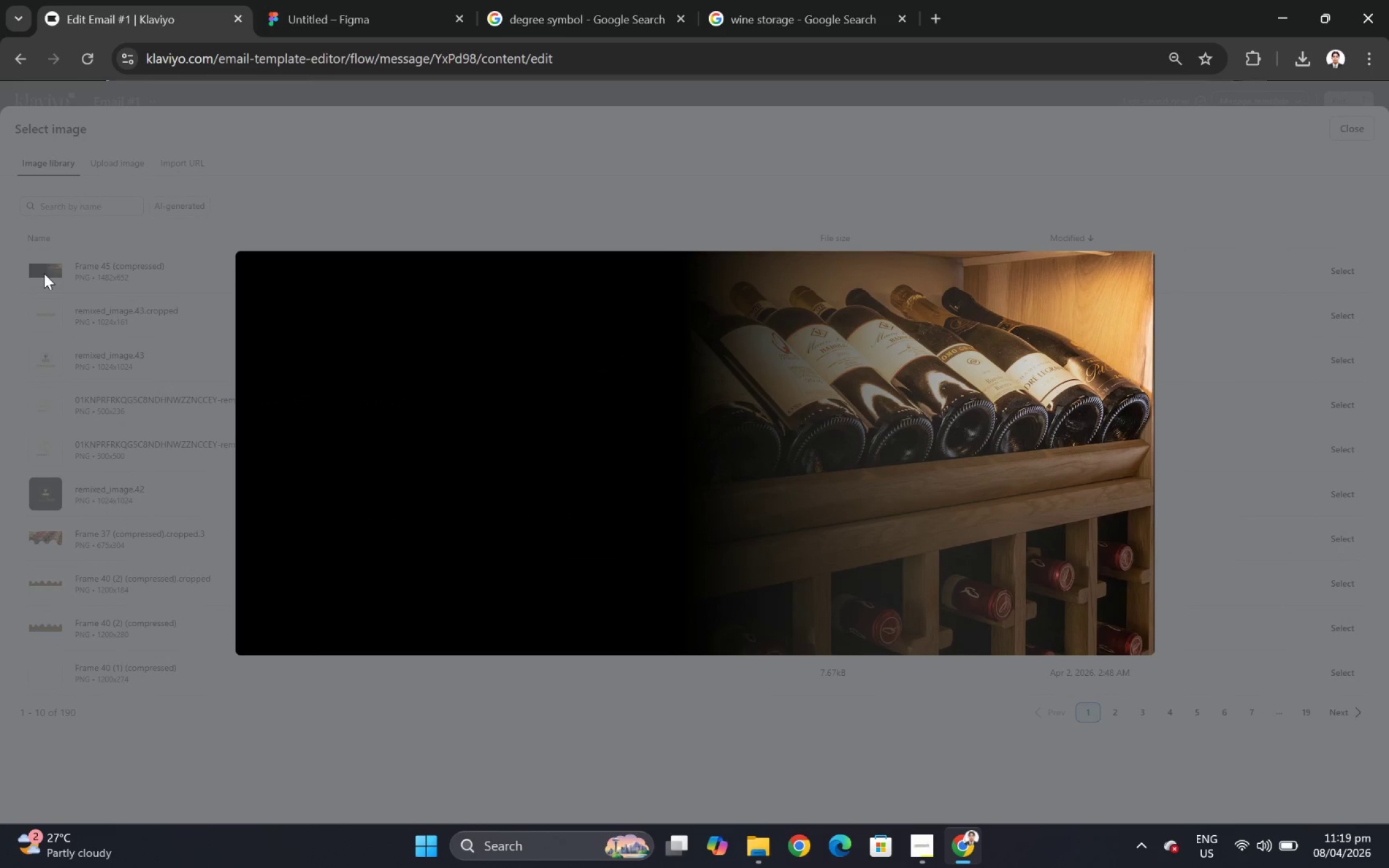 
wait(8.23)
 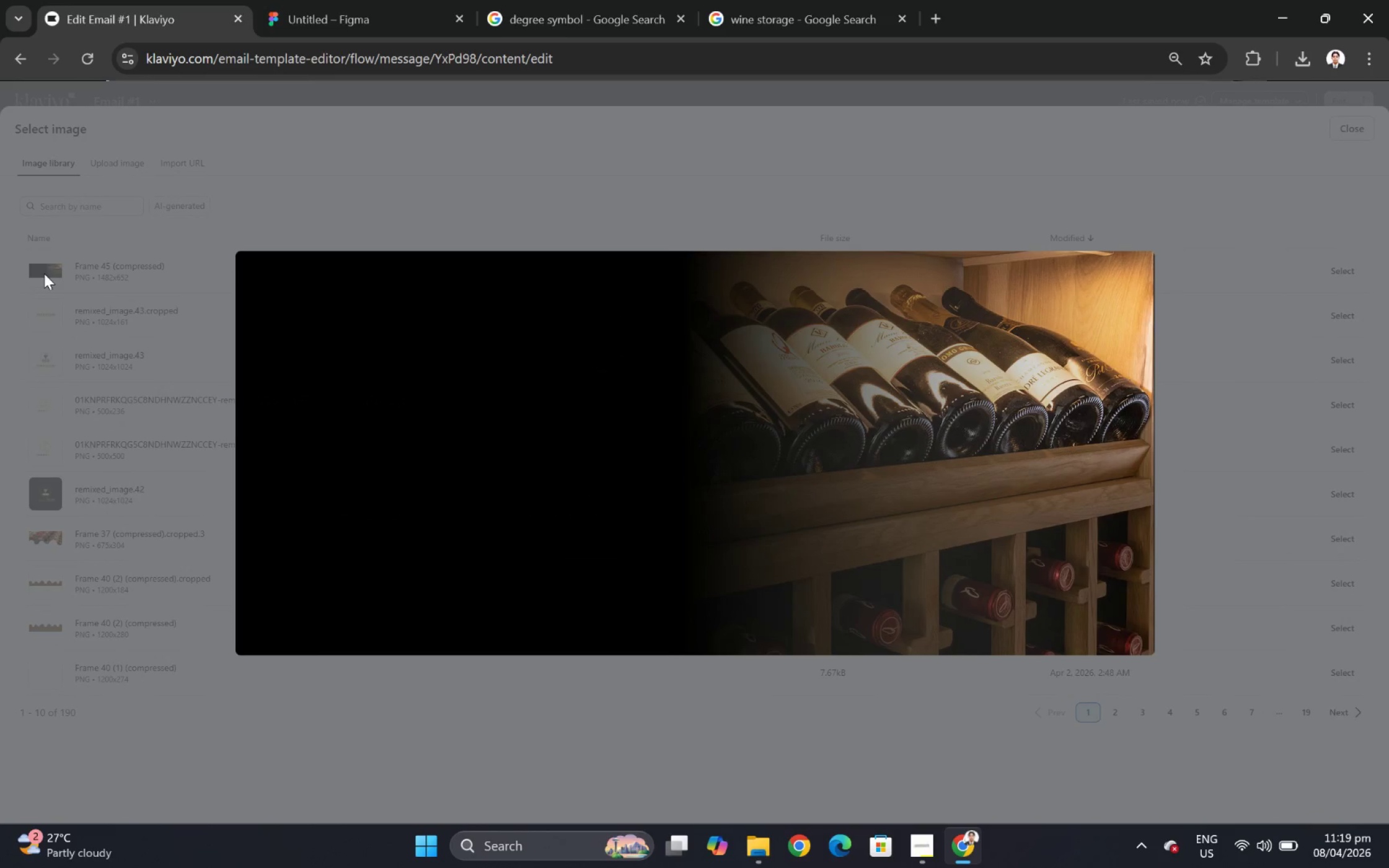 
left_click([1357, 125])
 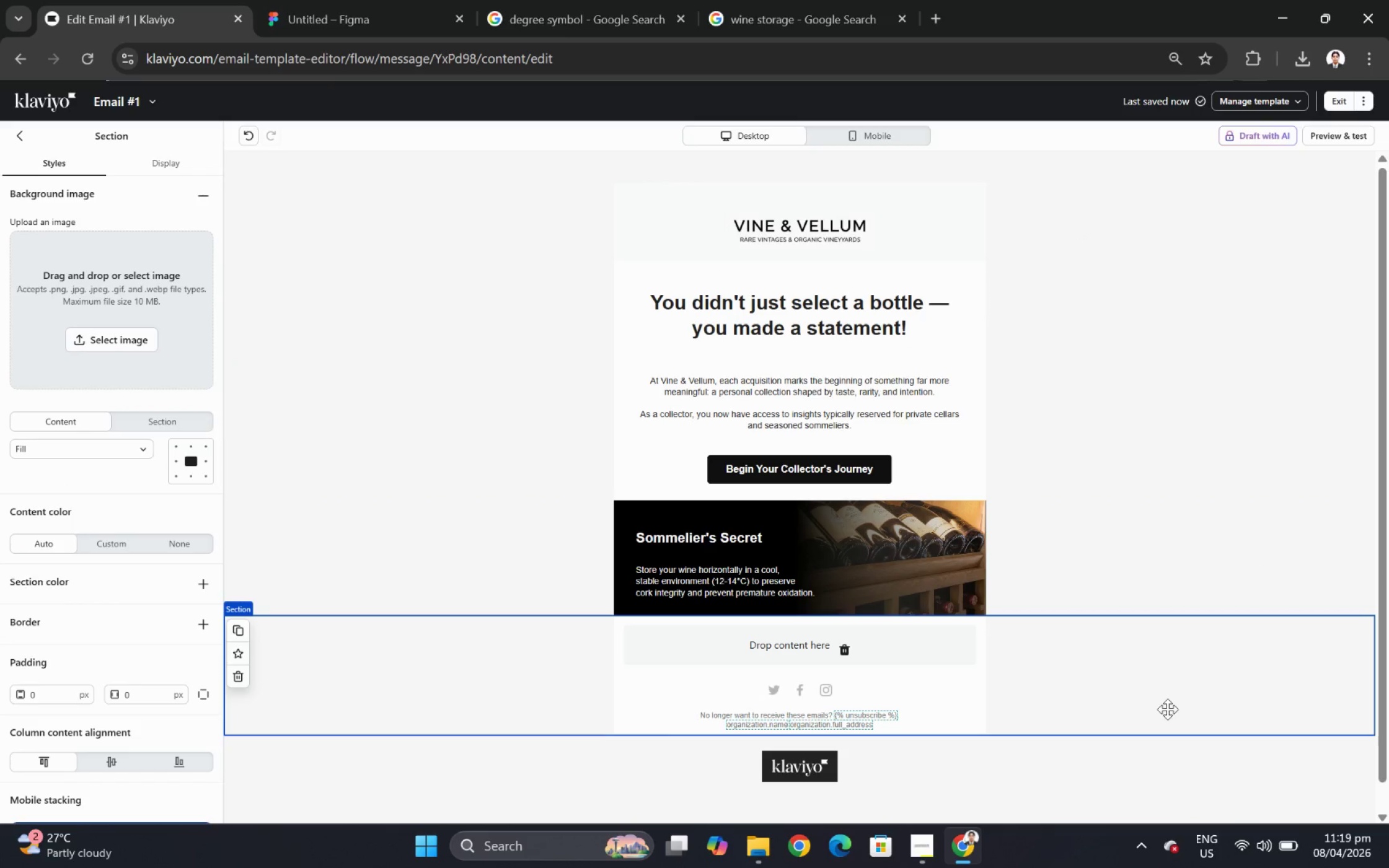 
scroll: coordinate [1167, 705], scroll_direction: down, amount: 2.0
 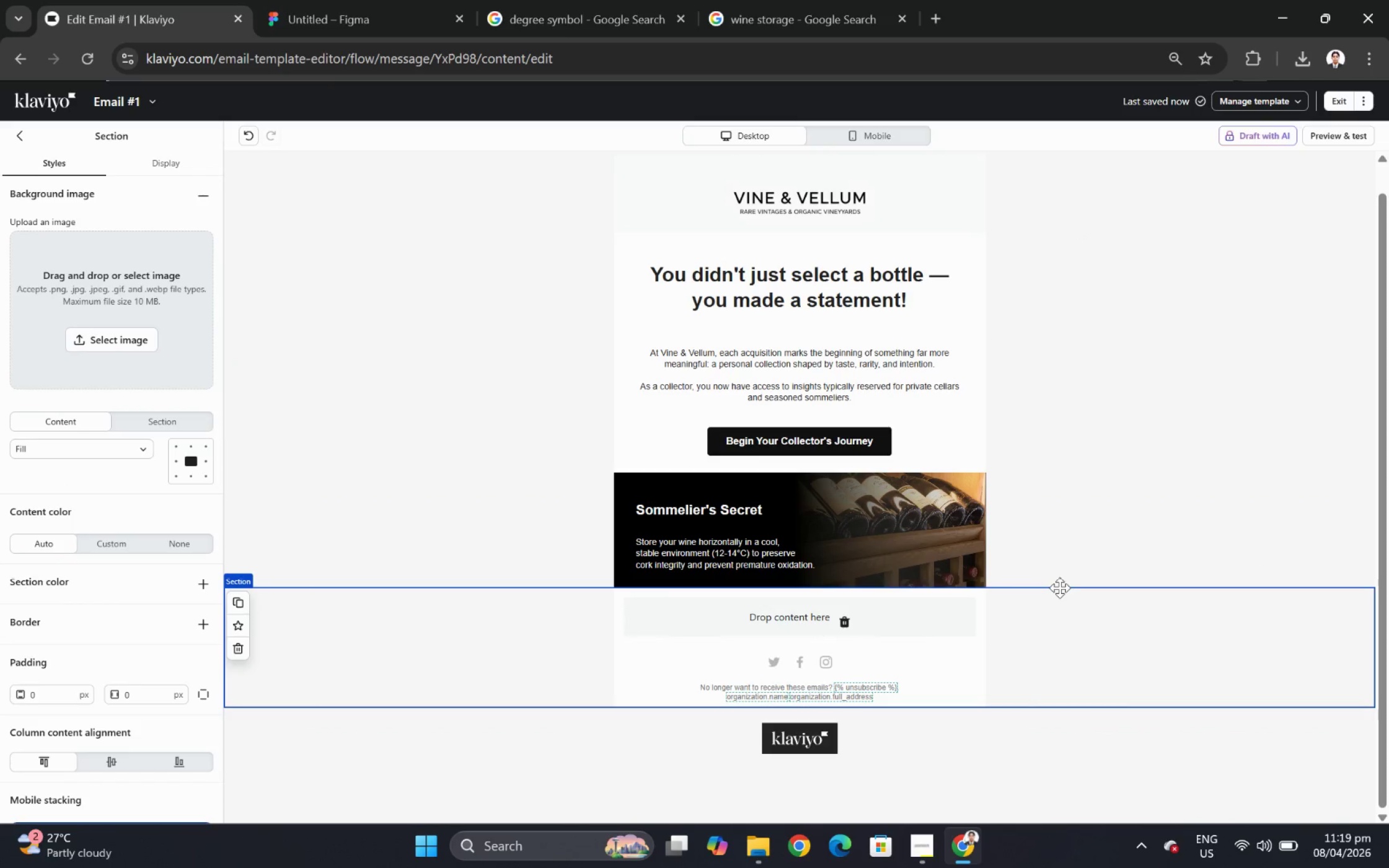 
wait(7.82)
 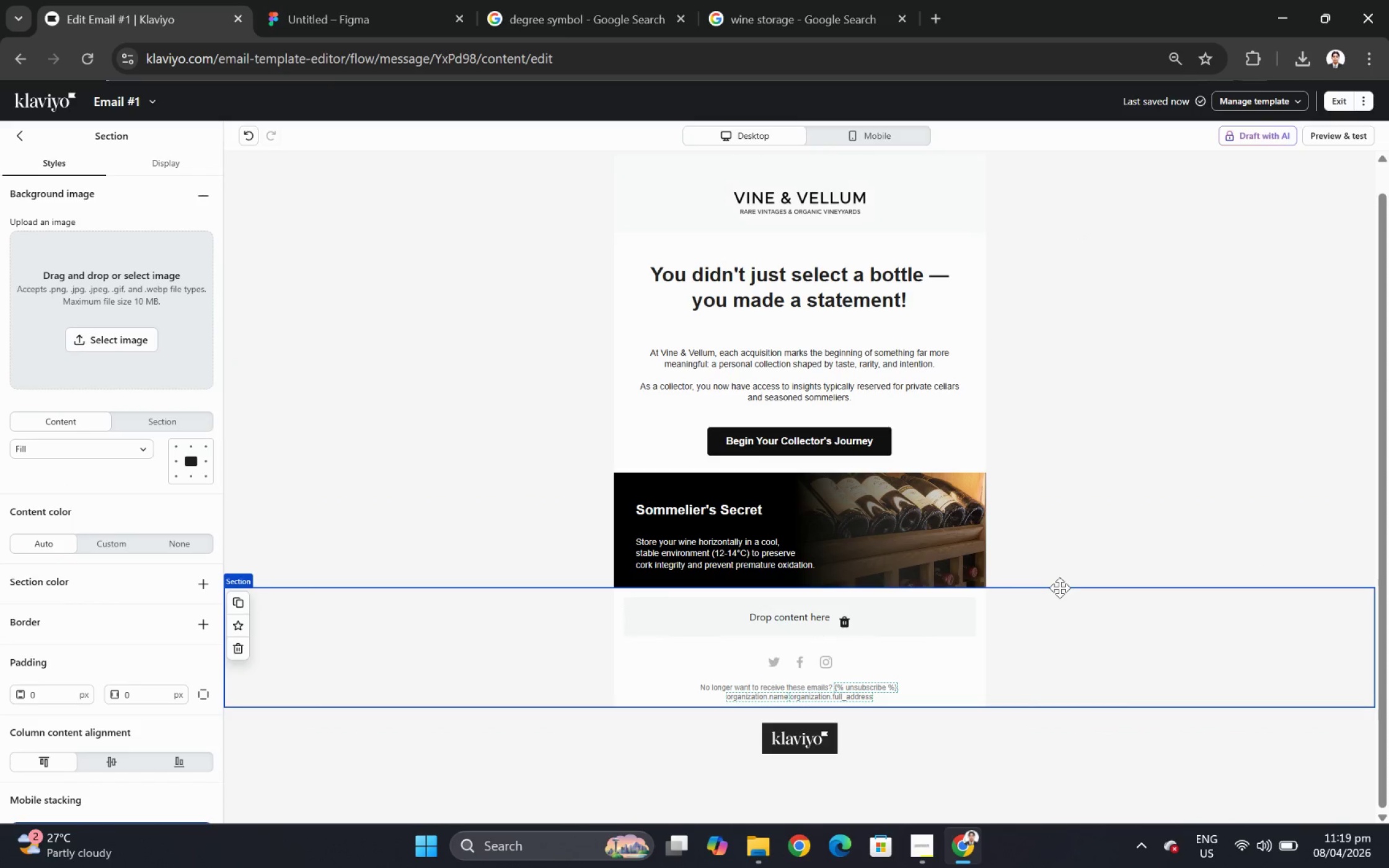 
left_click([870, 448])
 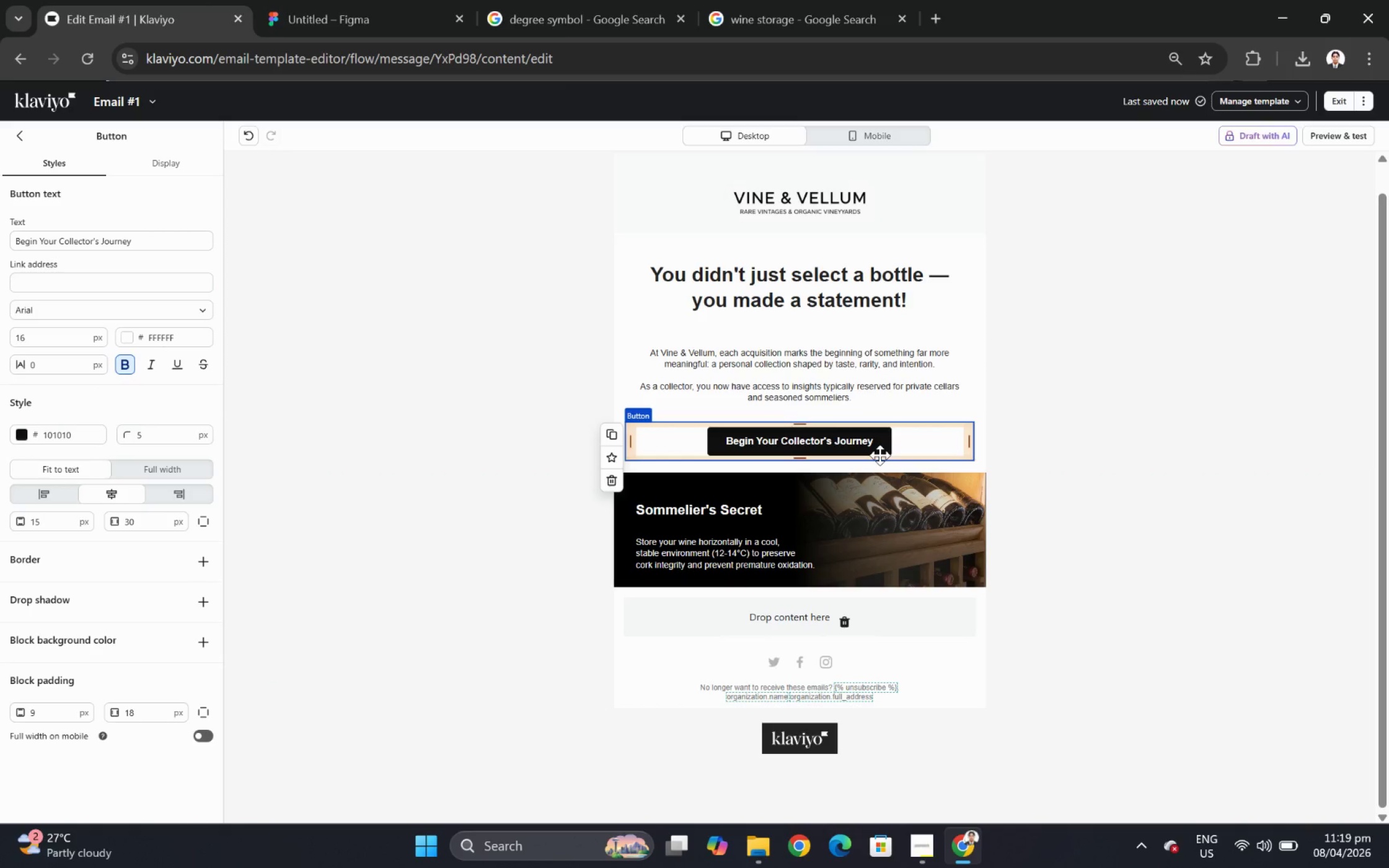 
wait(9.69)
 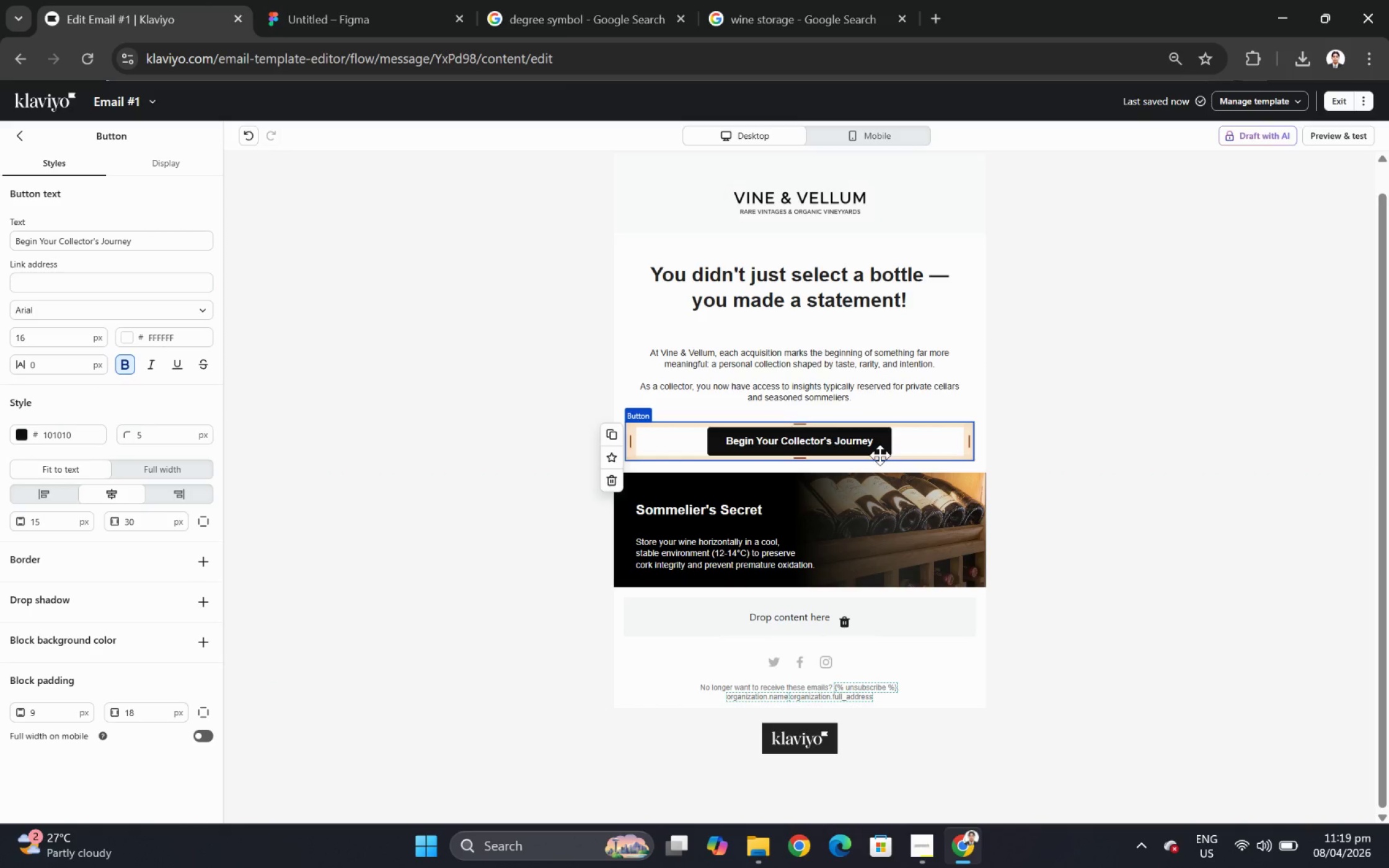 
left_click([880, 442])
 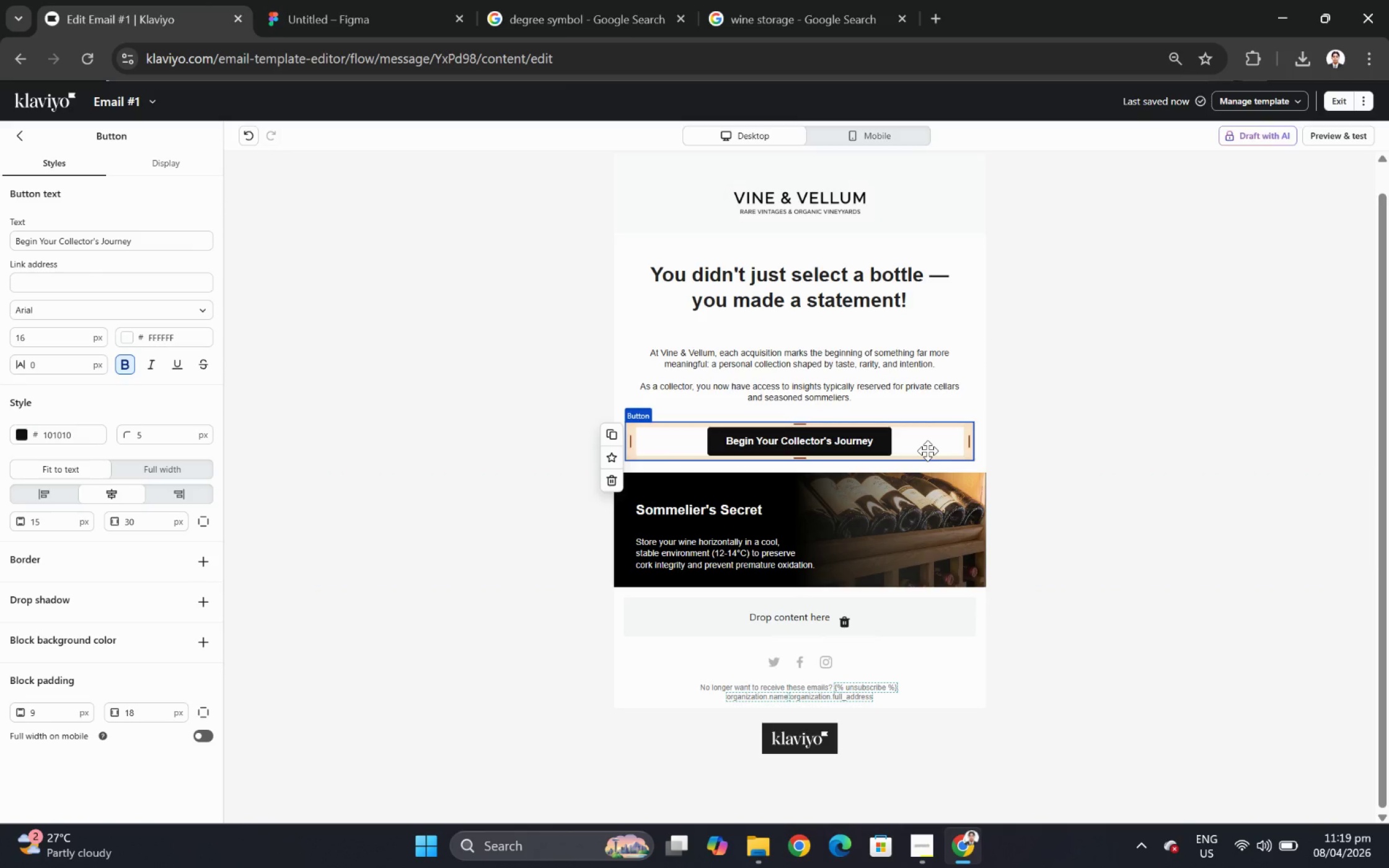 
wait(7.38)
 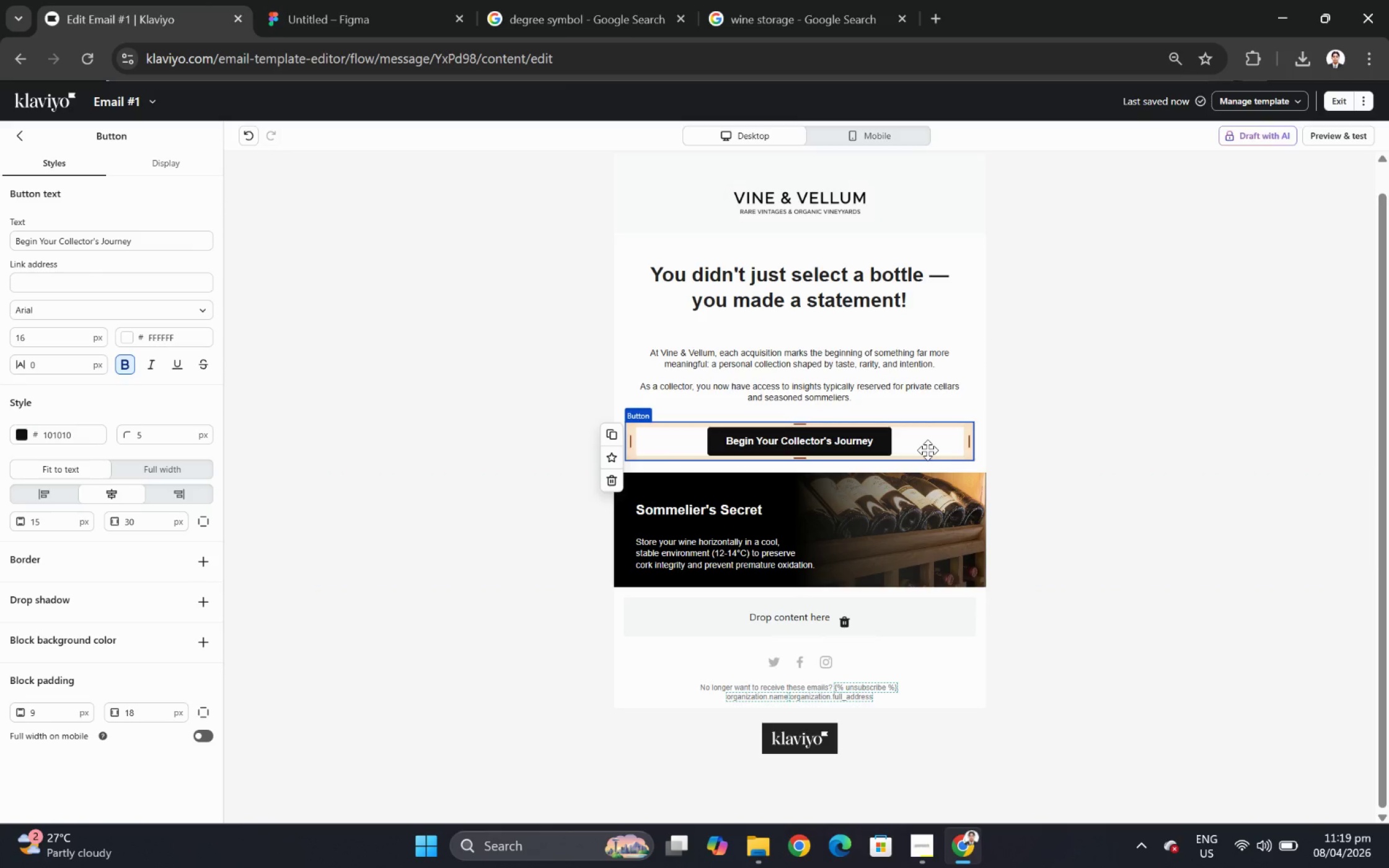 
left_click([611, 437])
 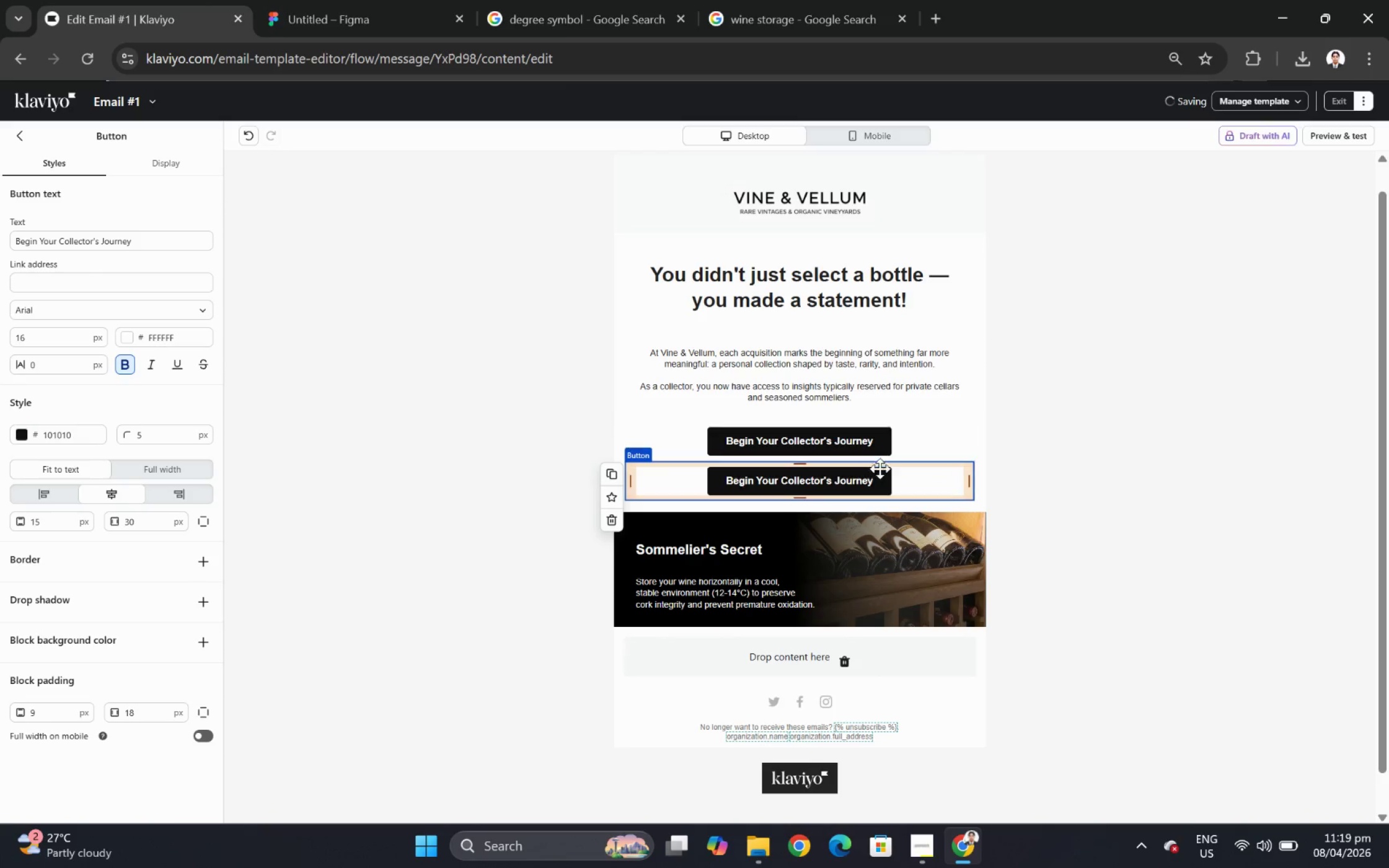 
left_click_drag(start_coordinate=[873, 478], to_coordinate=[838, 634])
 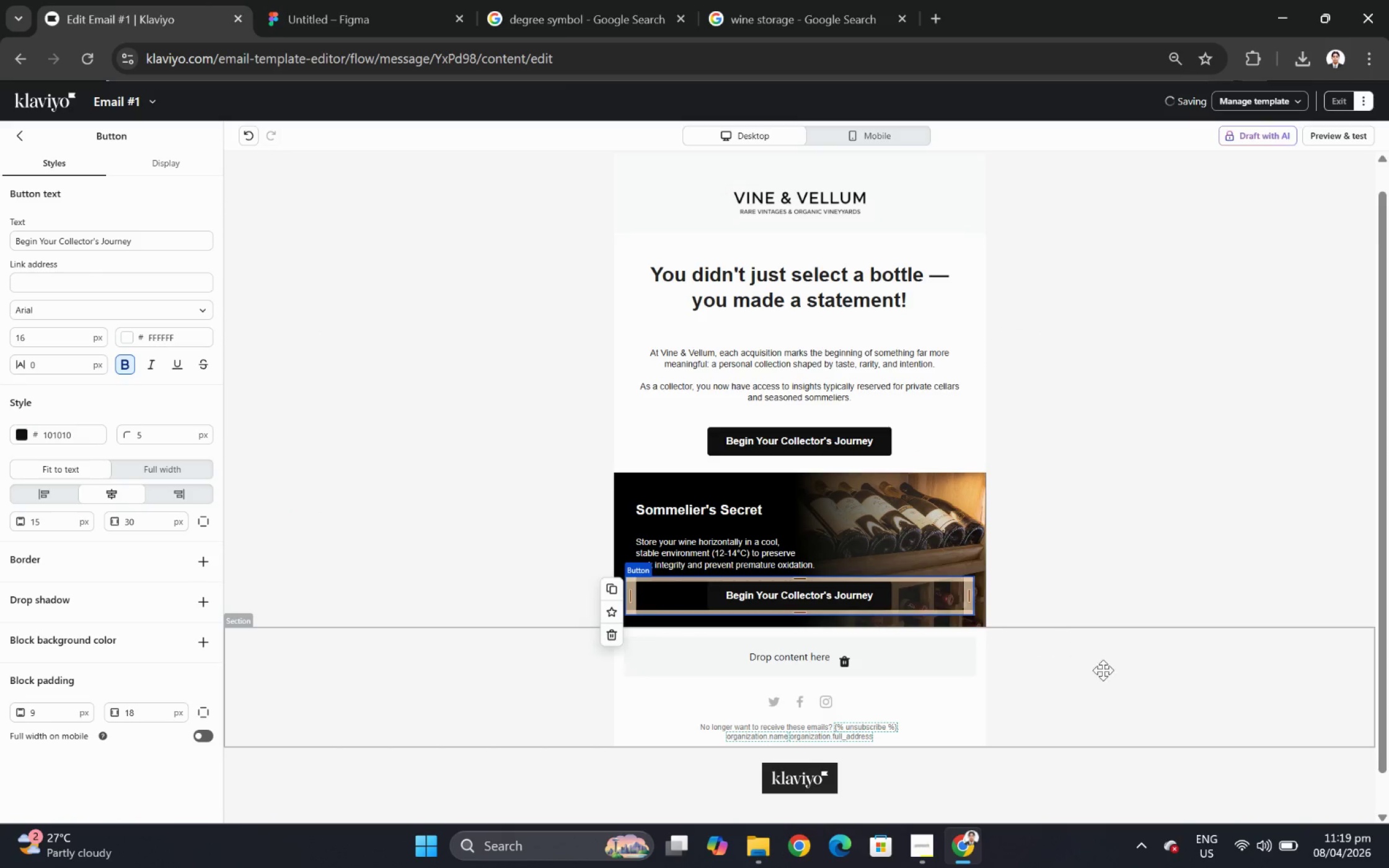 
left_click([1103, 691])
 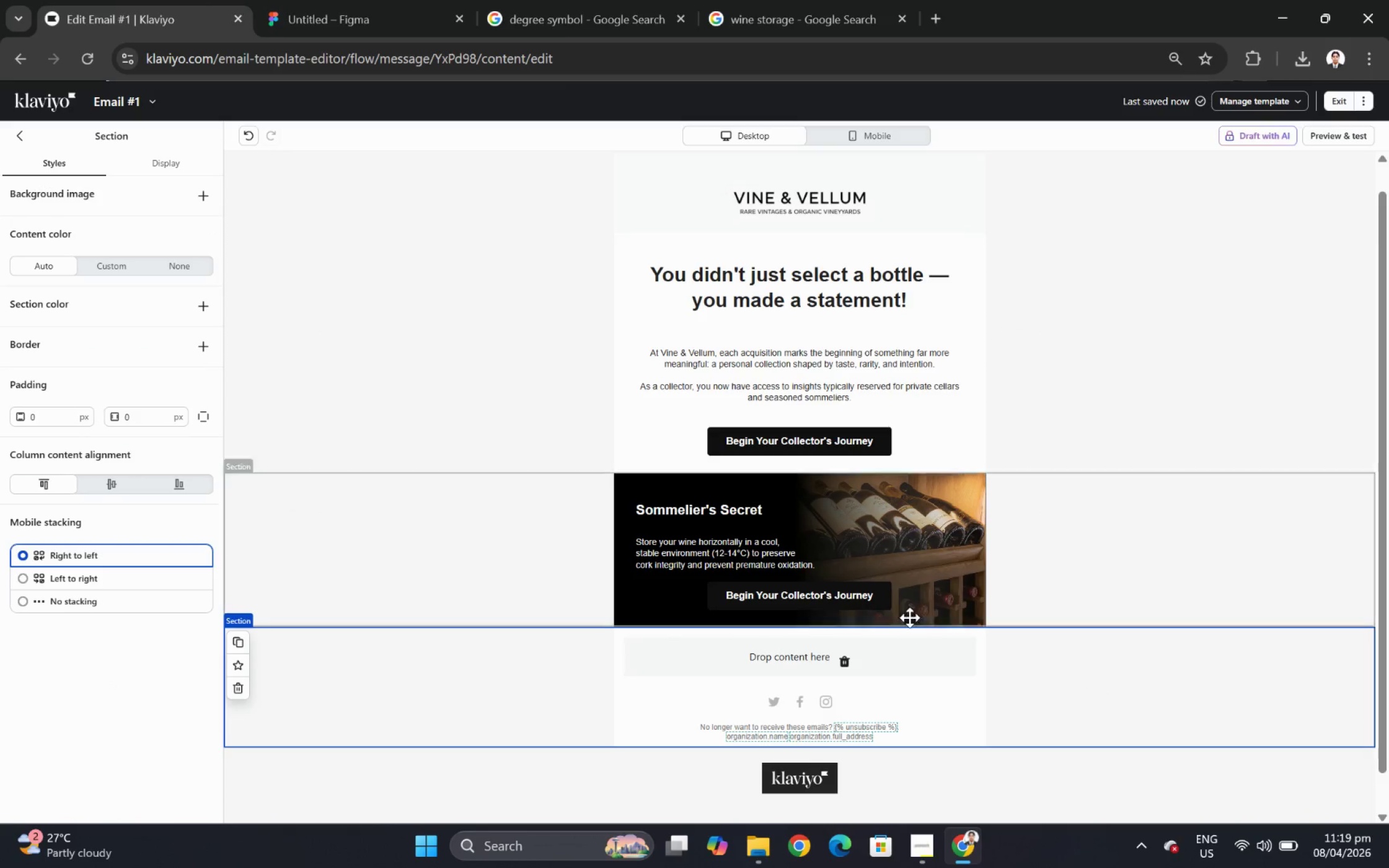 
left_click([899, 603])
 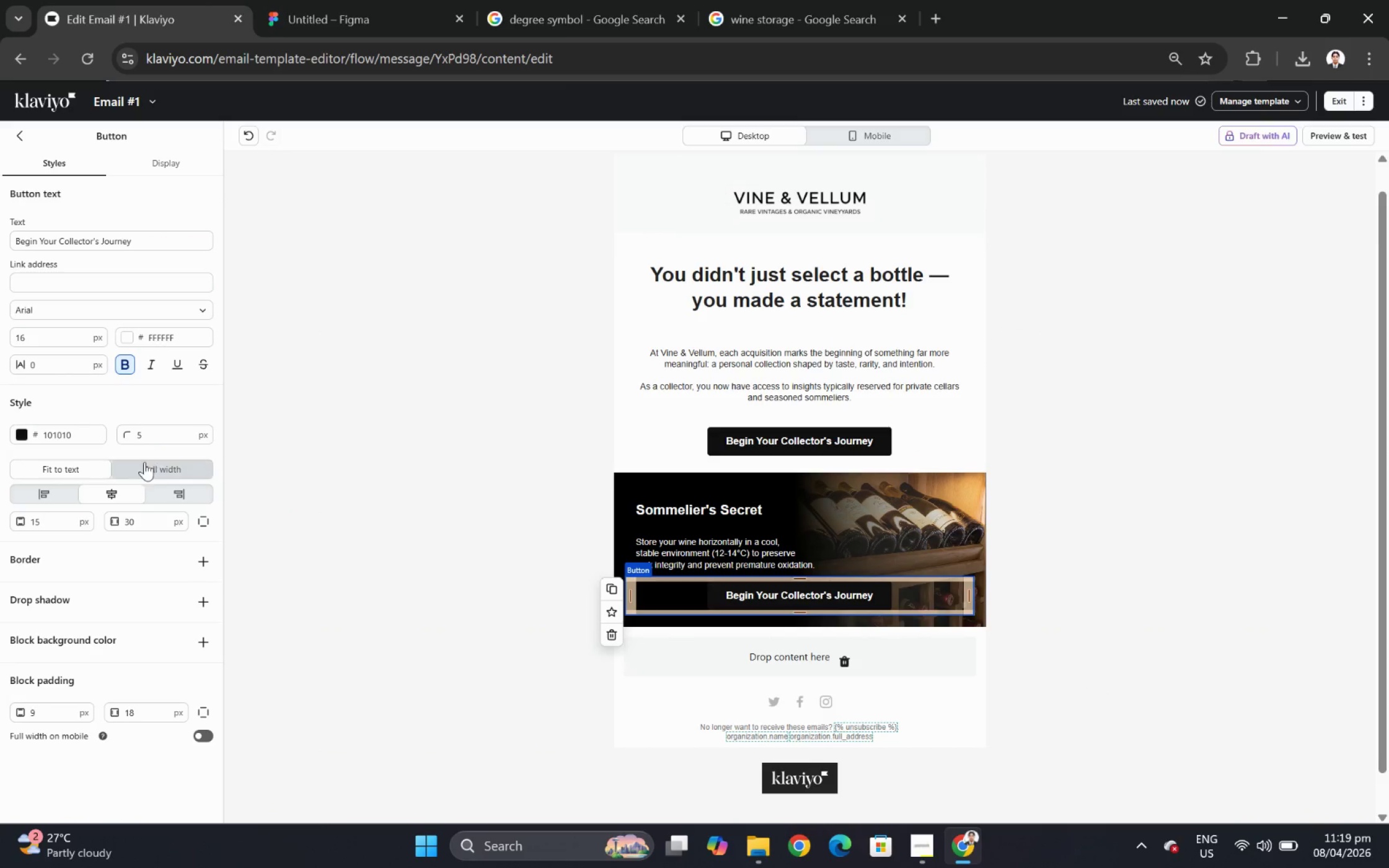 
left_click([66, 493])
 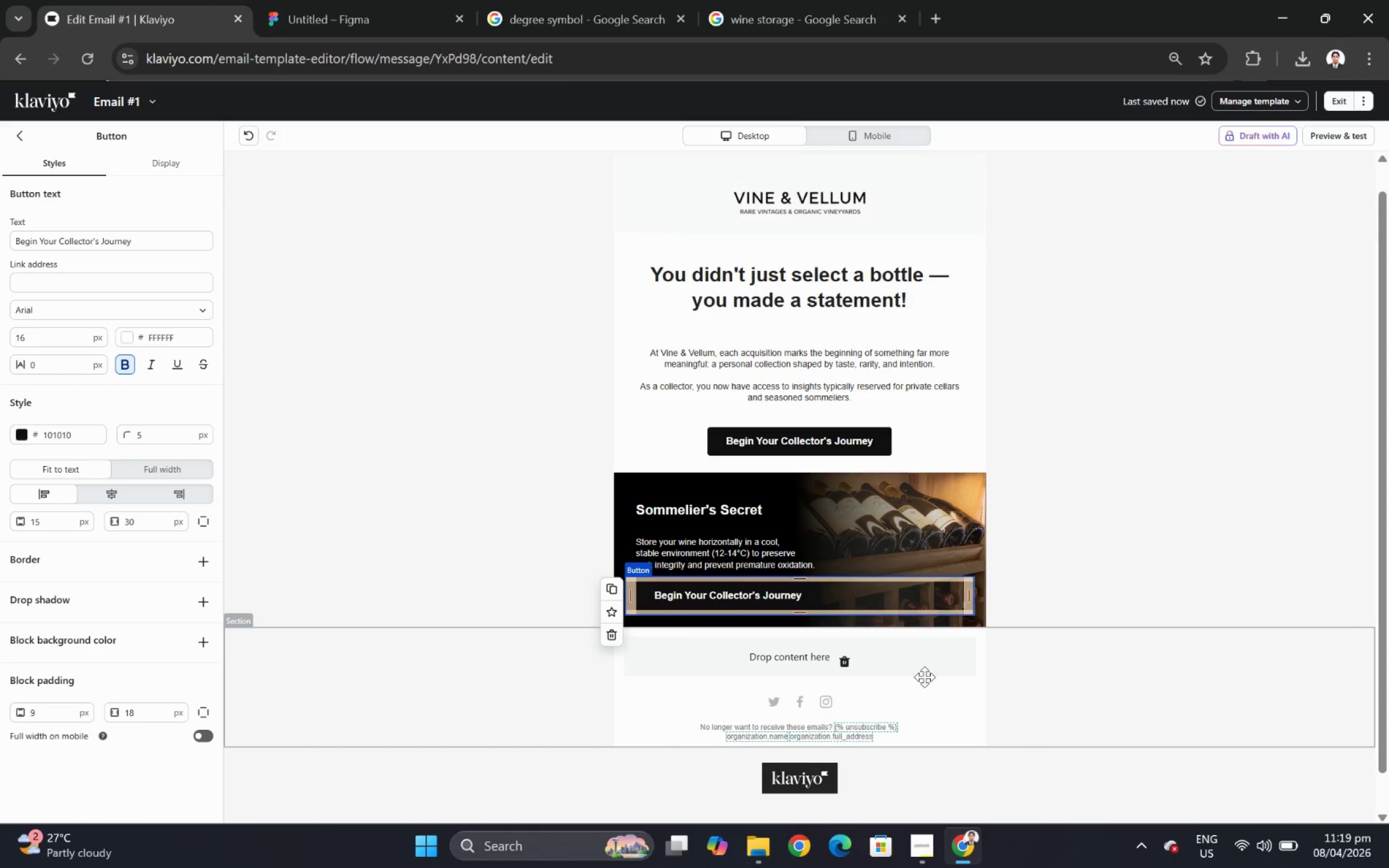 
left_click([1039, 666])
 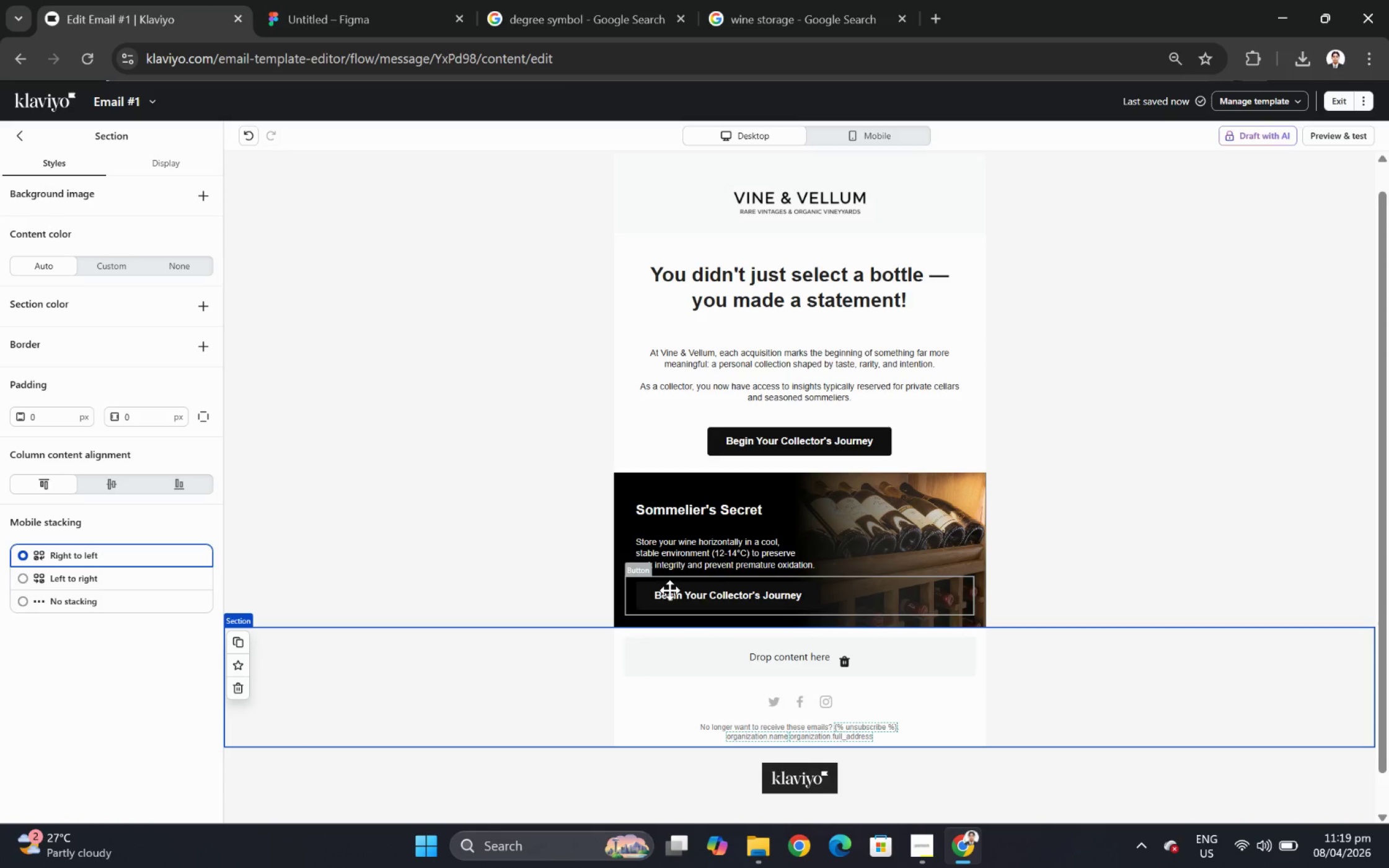 
hold_key(key=ControlLeft, duration=0.69)
 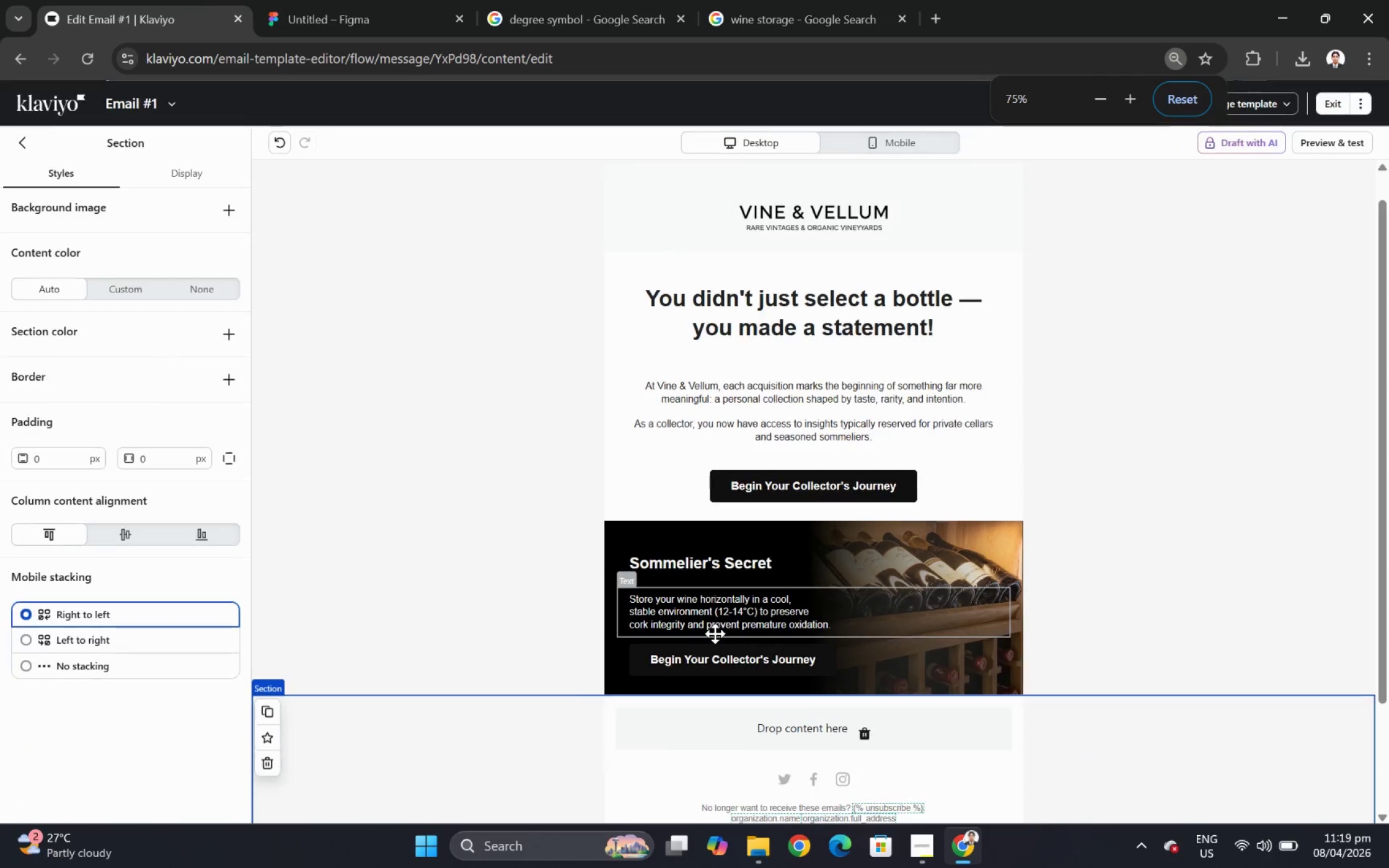 
hold_key(key=ControlLeft, duration=0.69)
 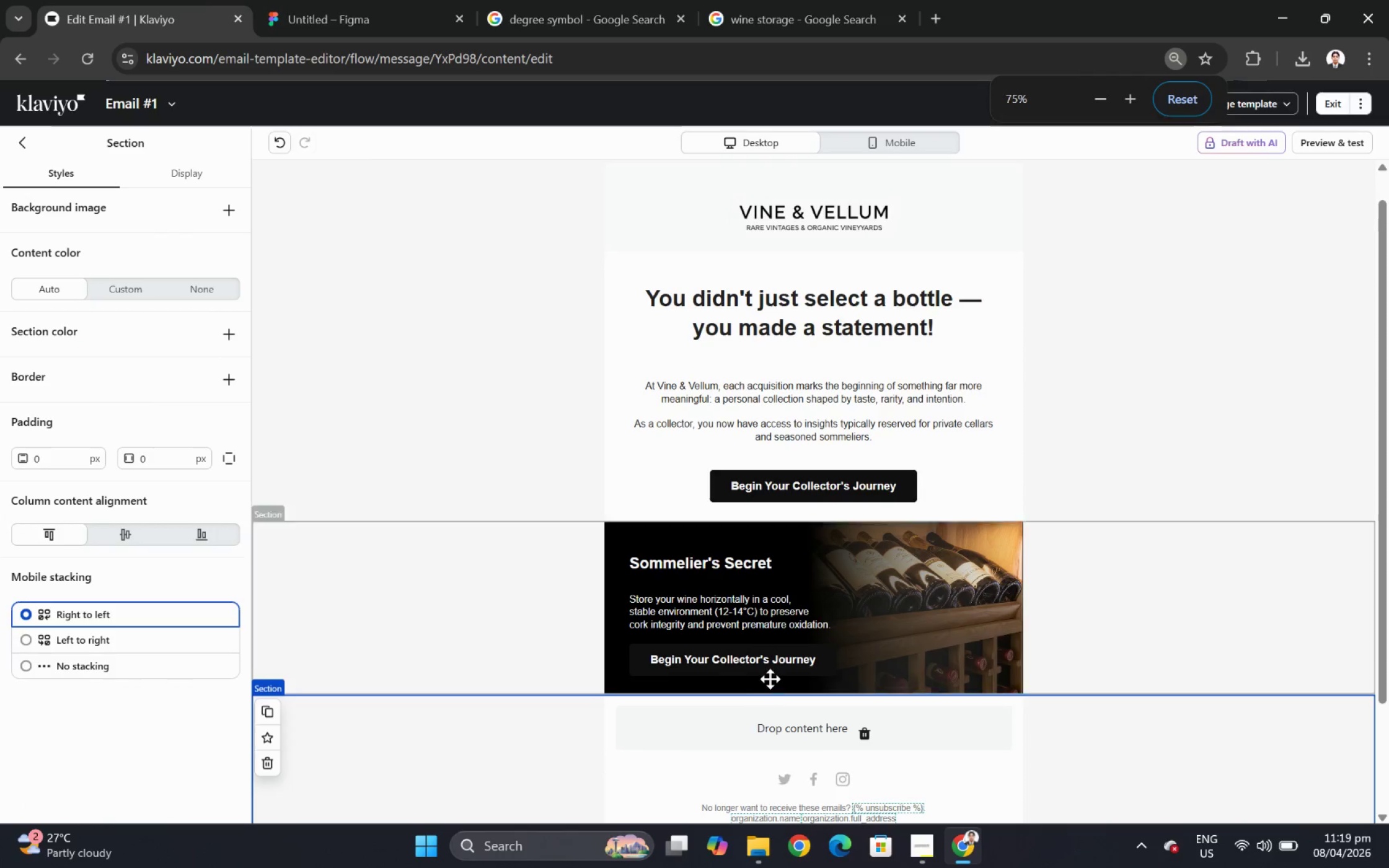 
left_click([770, 668])
 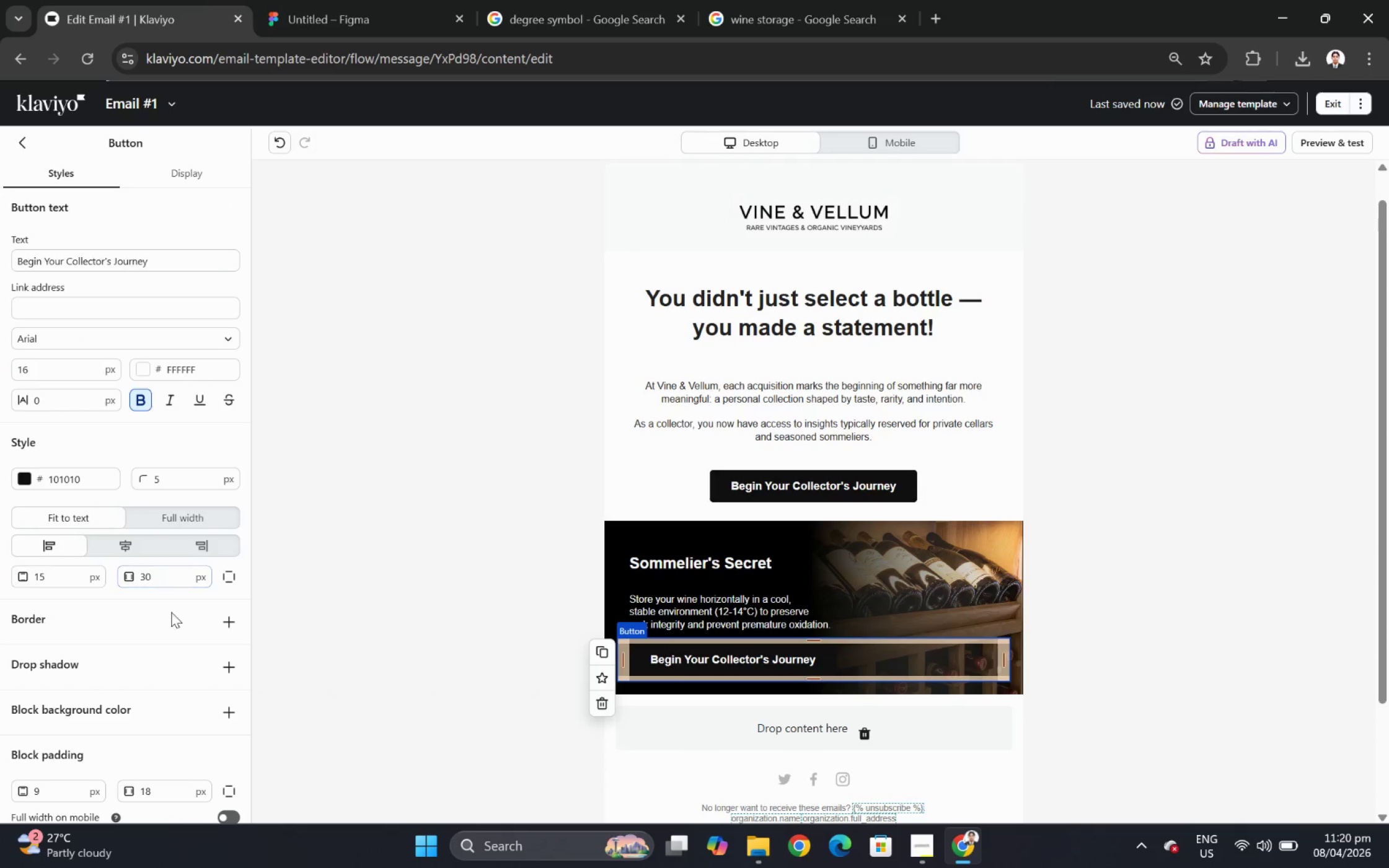 
scroll: coordinate [715, 633], scroll_direction: up, amount: 5.0
 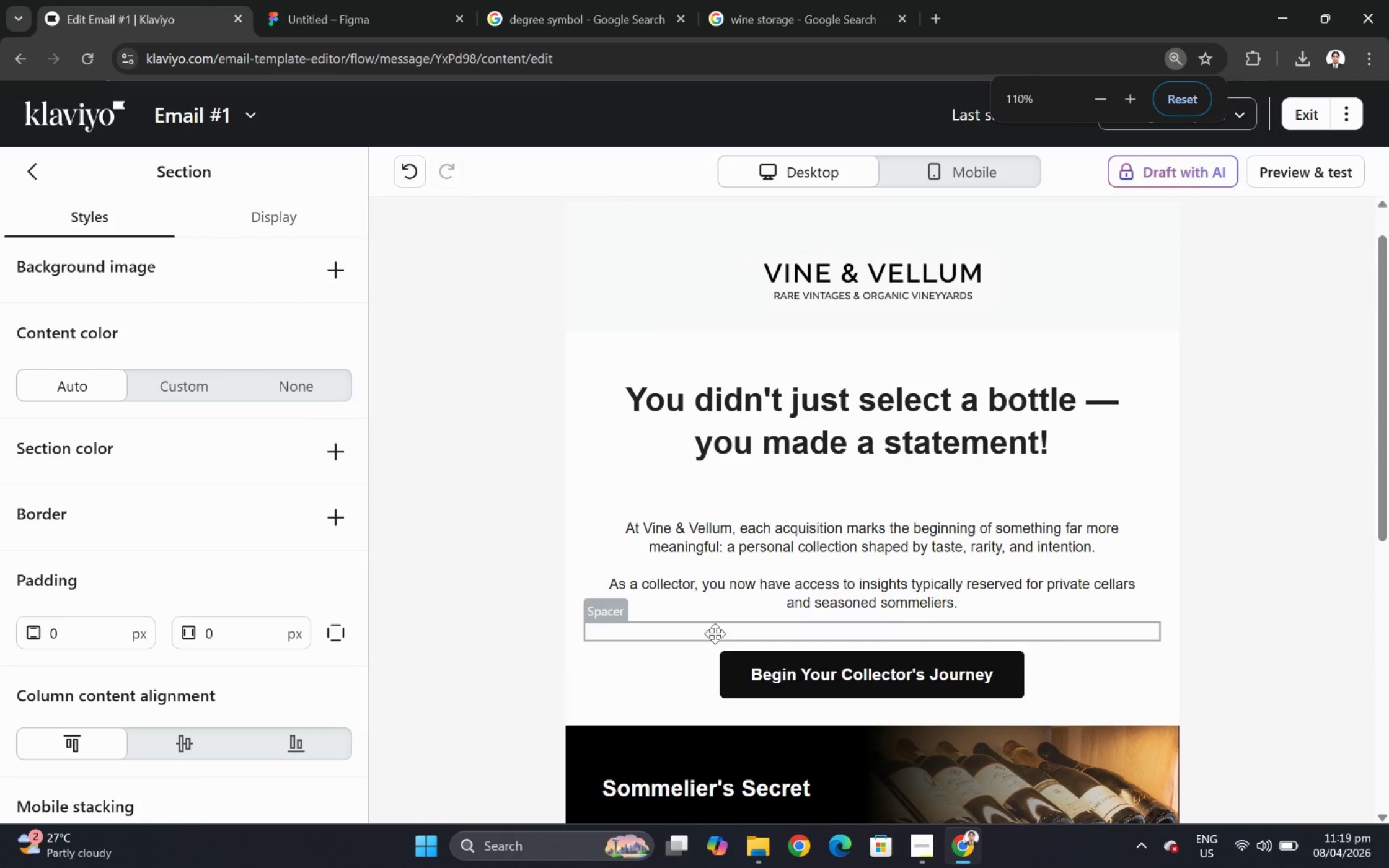 
scroll: coordinate [715, 633], scroll_direction: down, amount: 4.0
 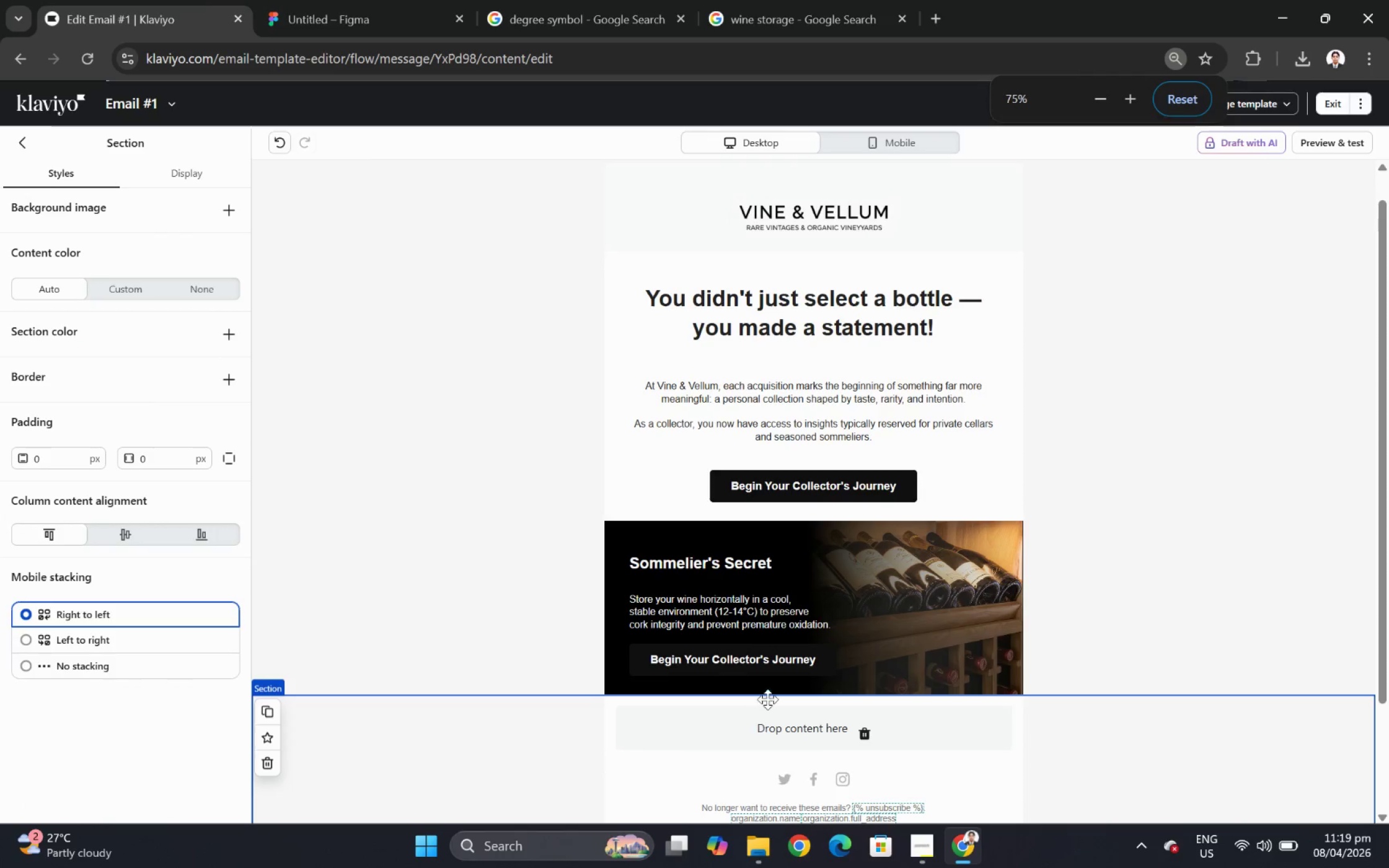 
double_click([182, 577])
 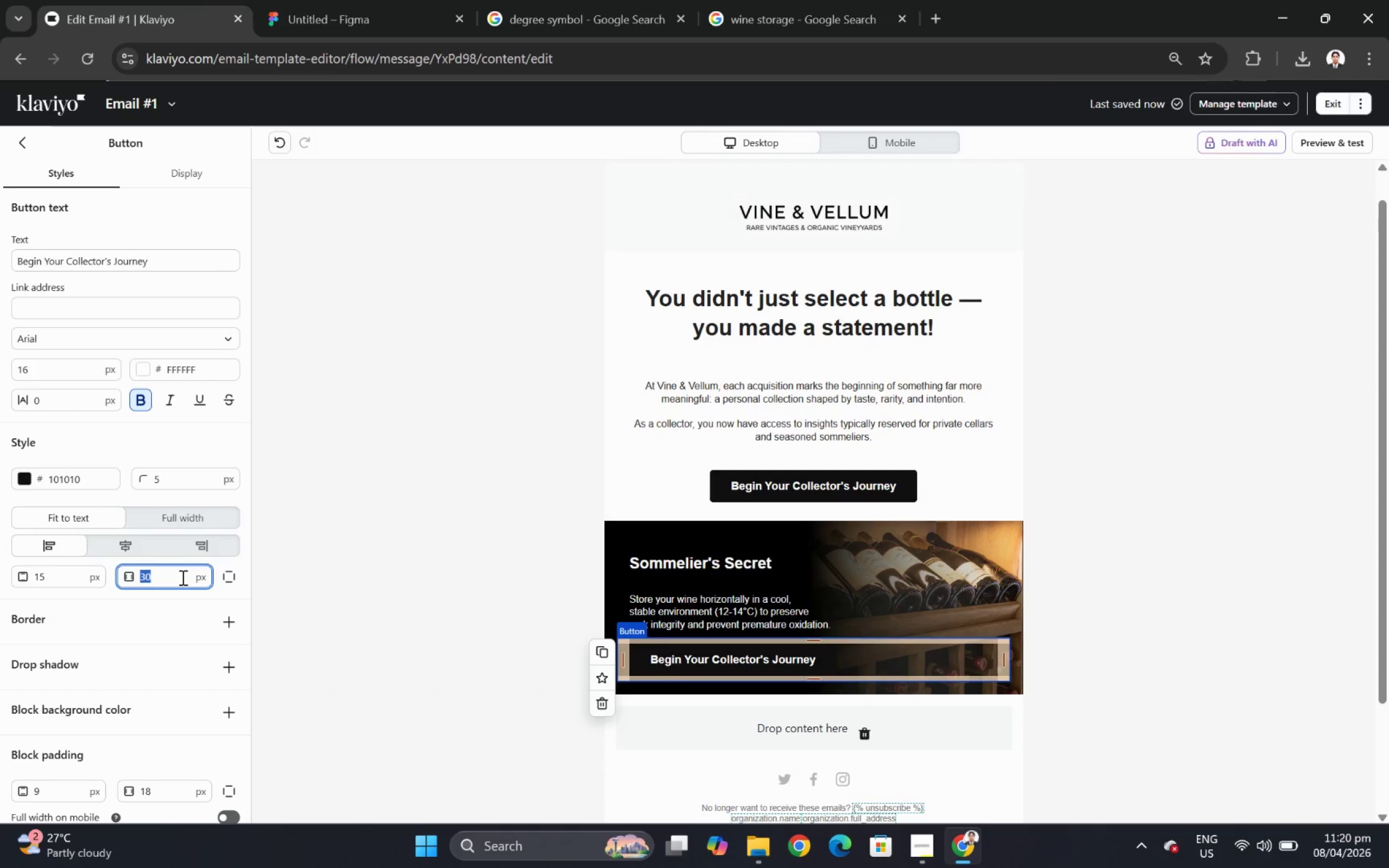 
type(20)
 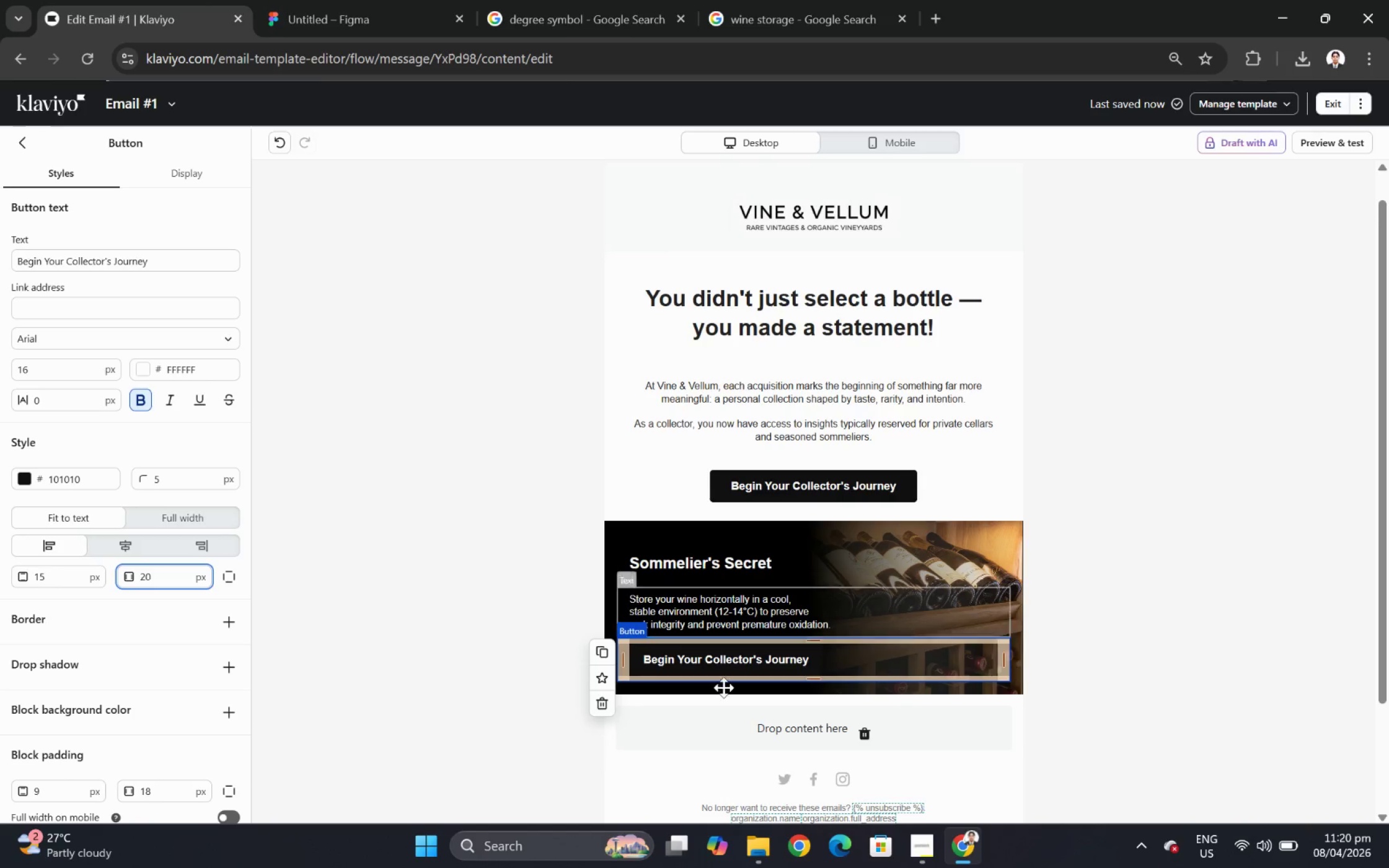 
left_click([1056, 737])
 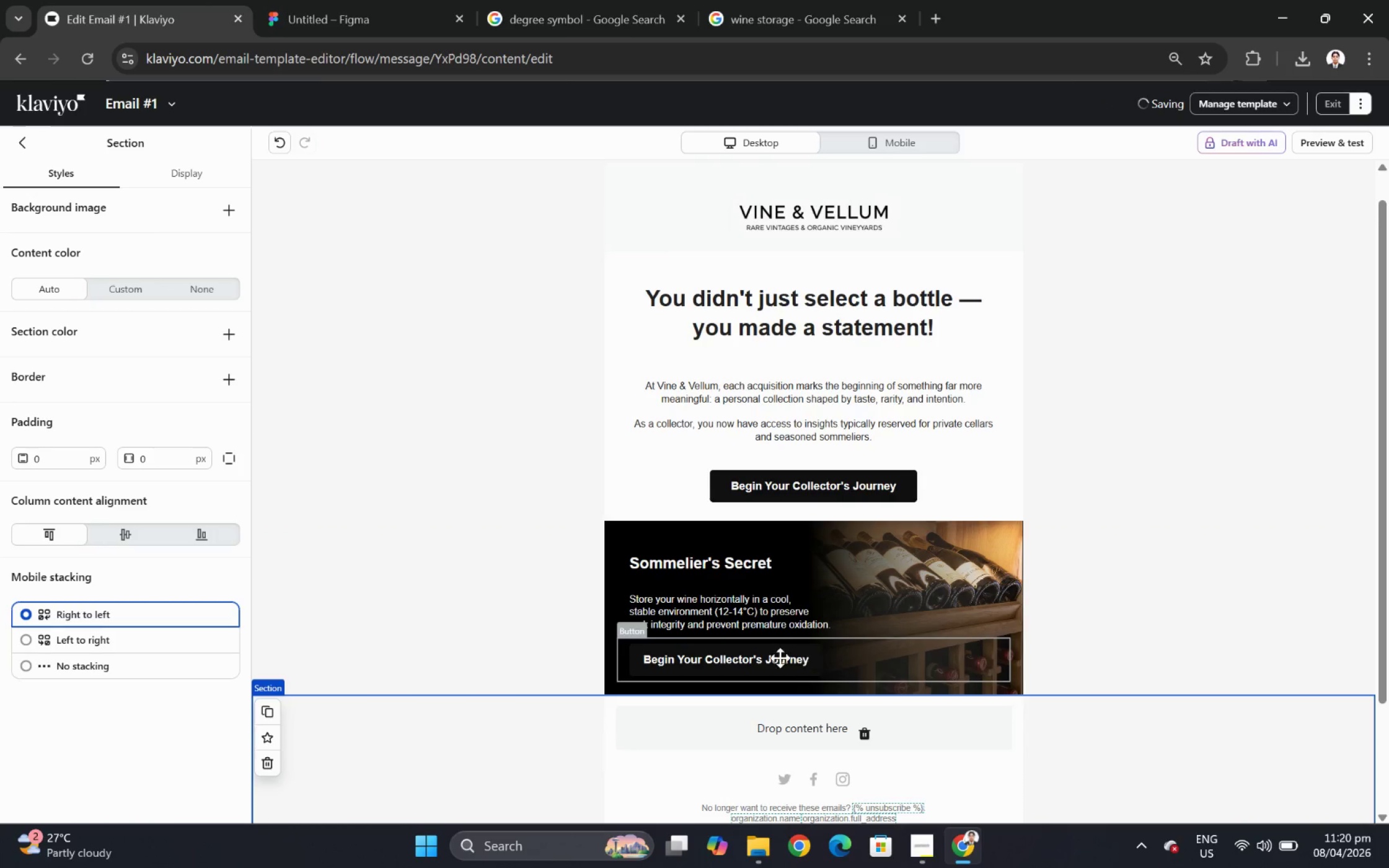 
left_click([769, 655])
 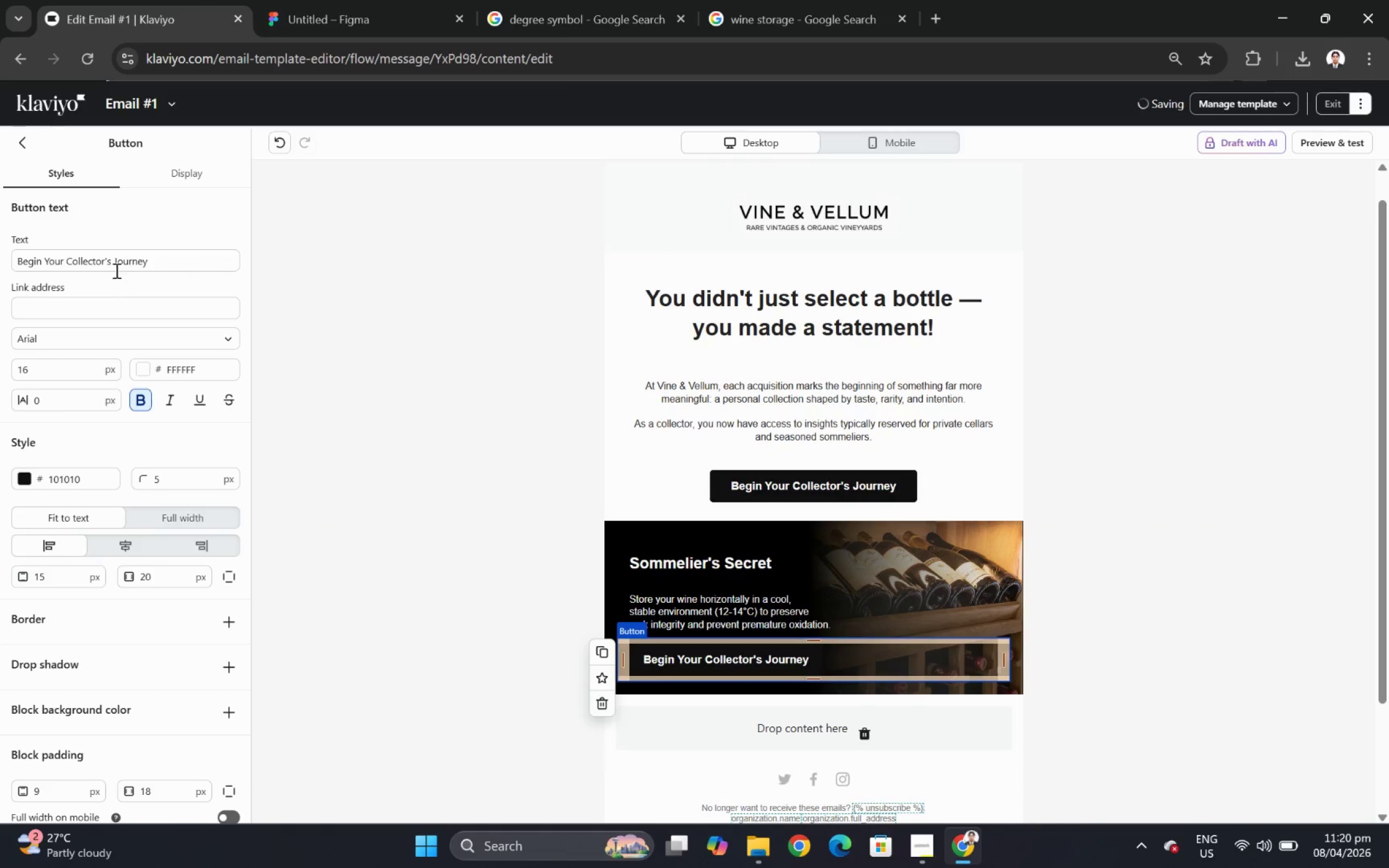 
double_click([120, 262])
 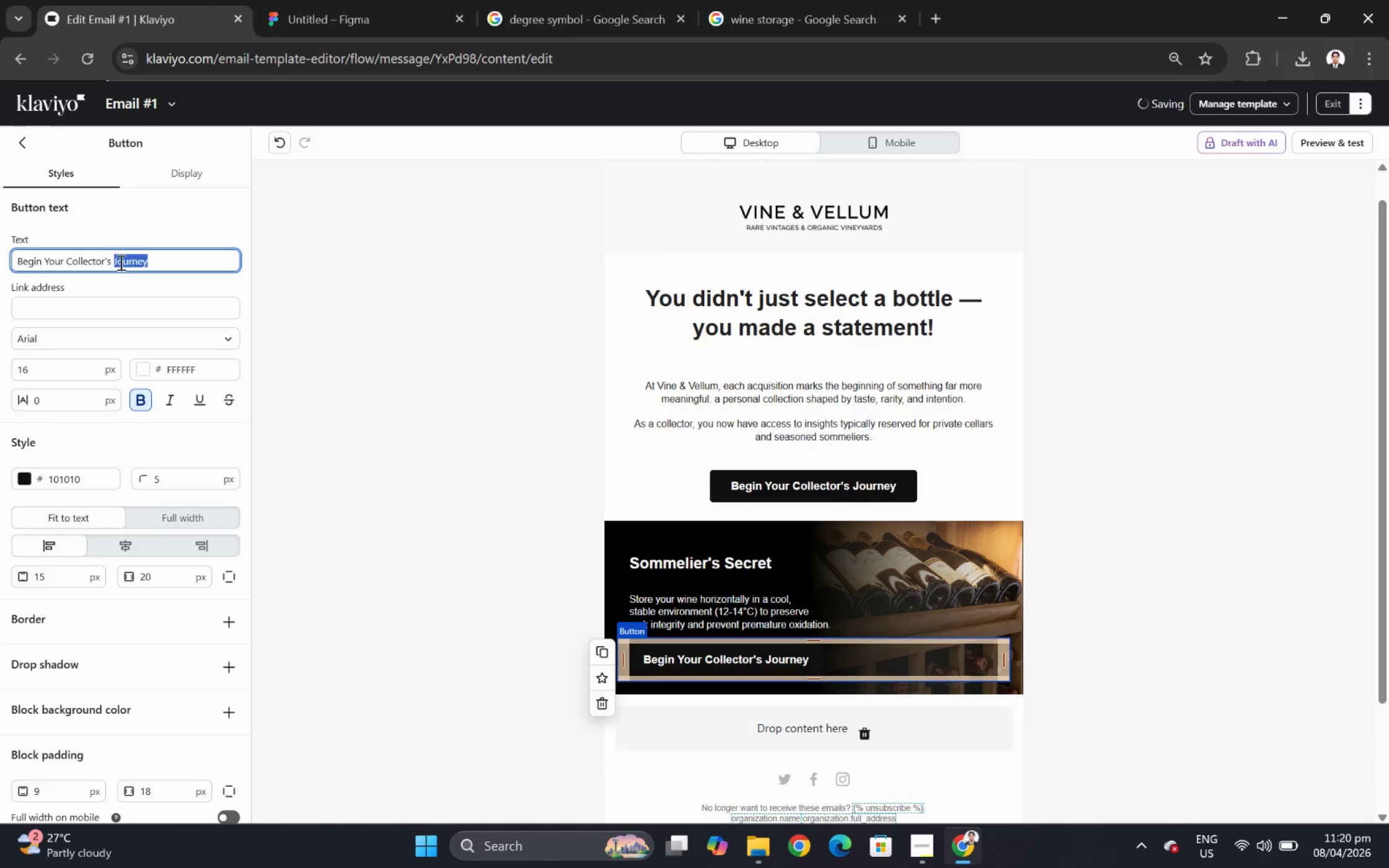 
triple_click([120, 262])
 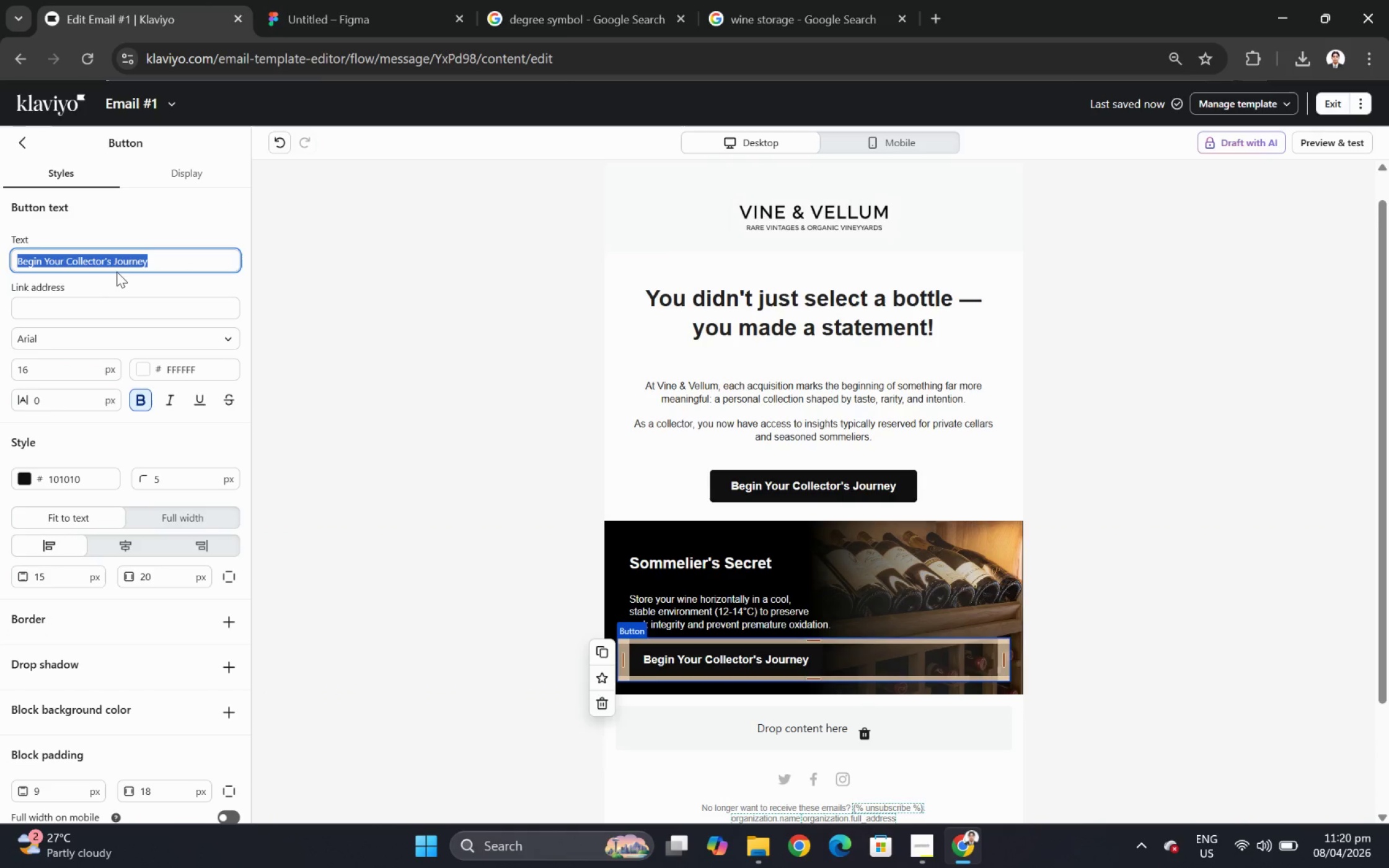 
type(SSE)
key(Backspace)
key(Backspace)
type(ee More)
 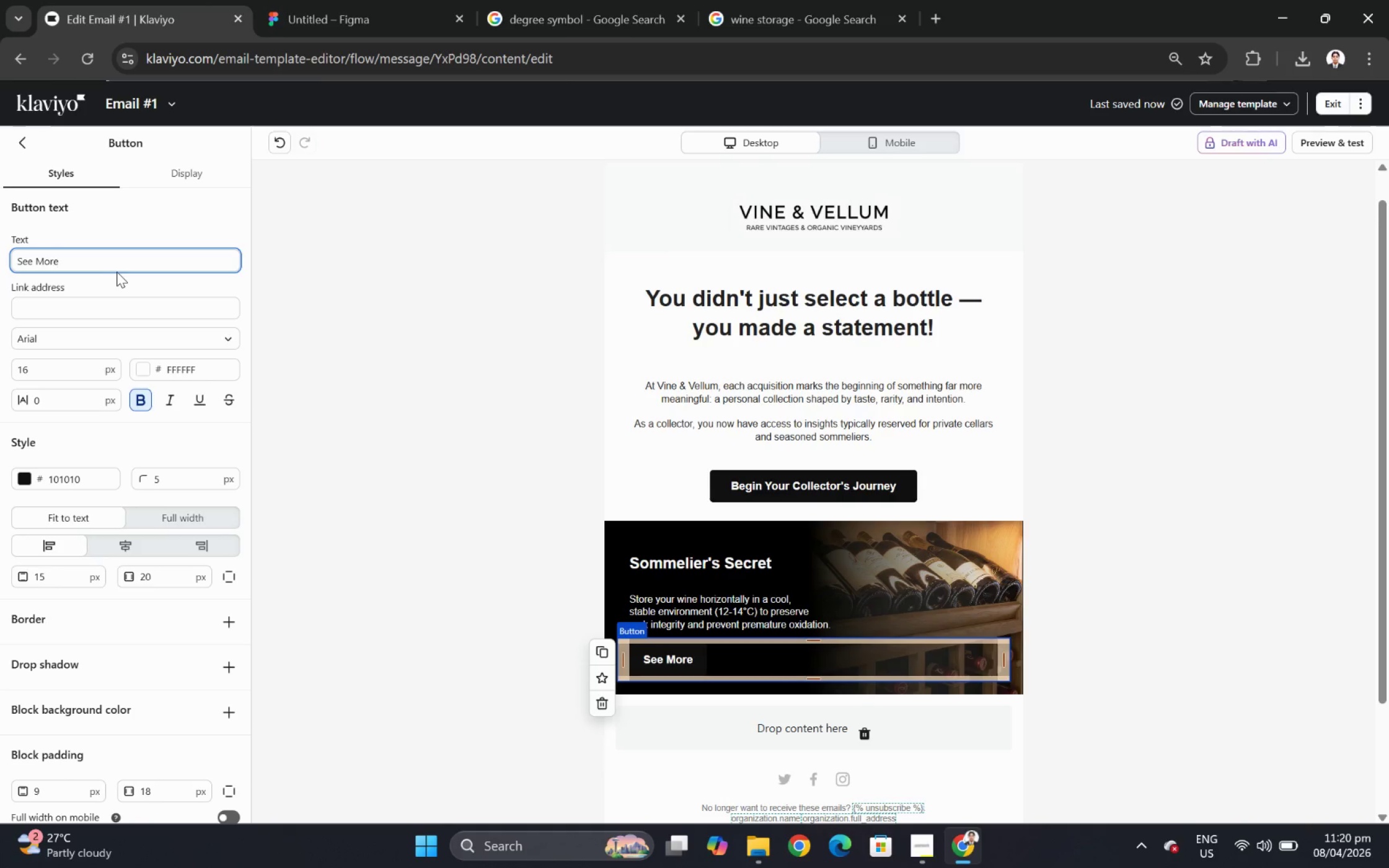 
wait(45.84)
 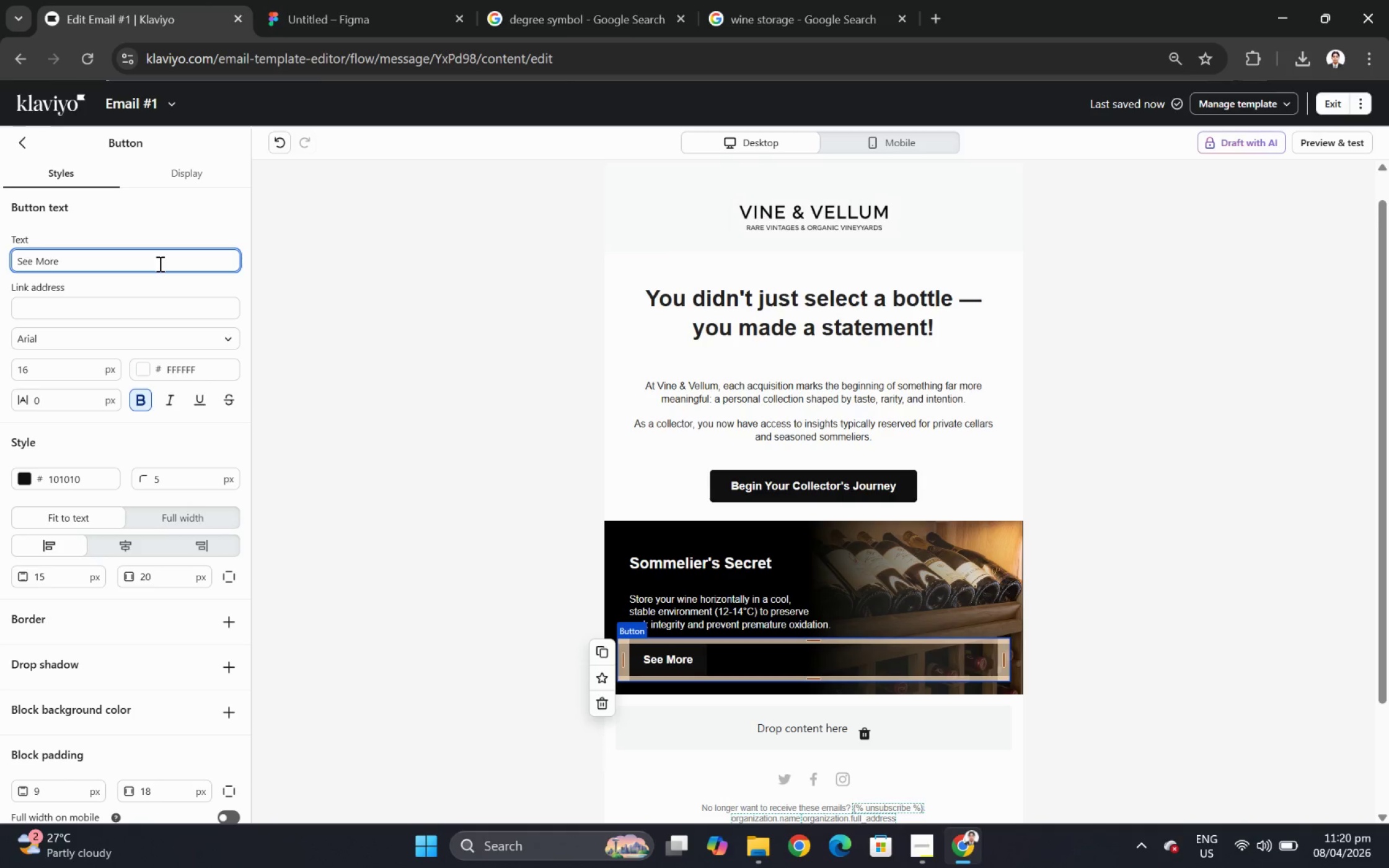 
left_click_drag(start_coordinate=[34, 258], to_coordinate=[7, 263])
 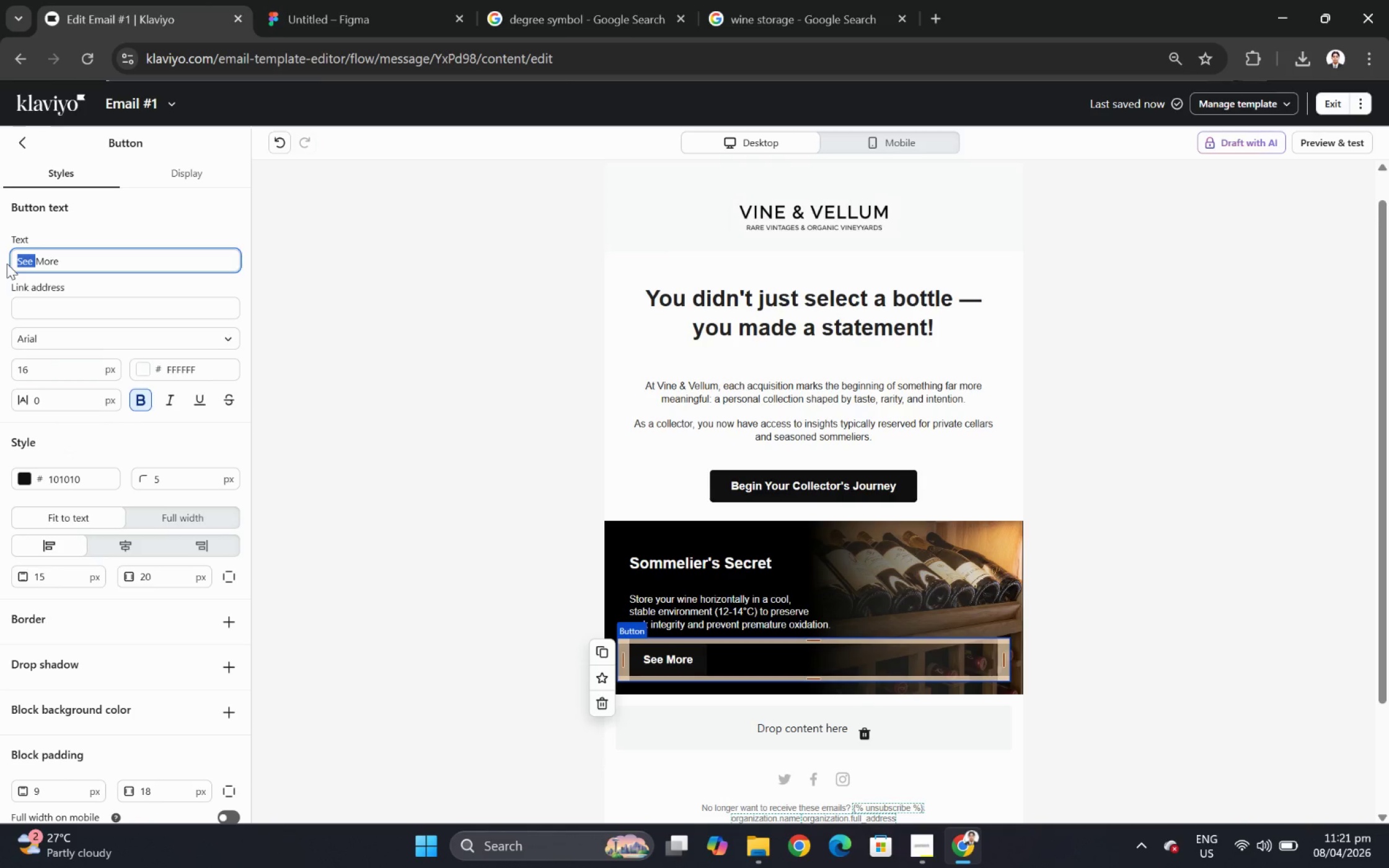 
type(Learn )
 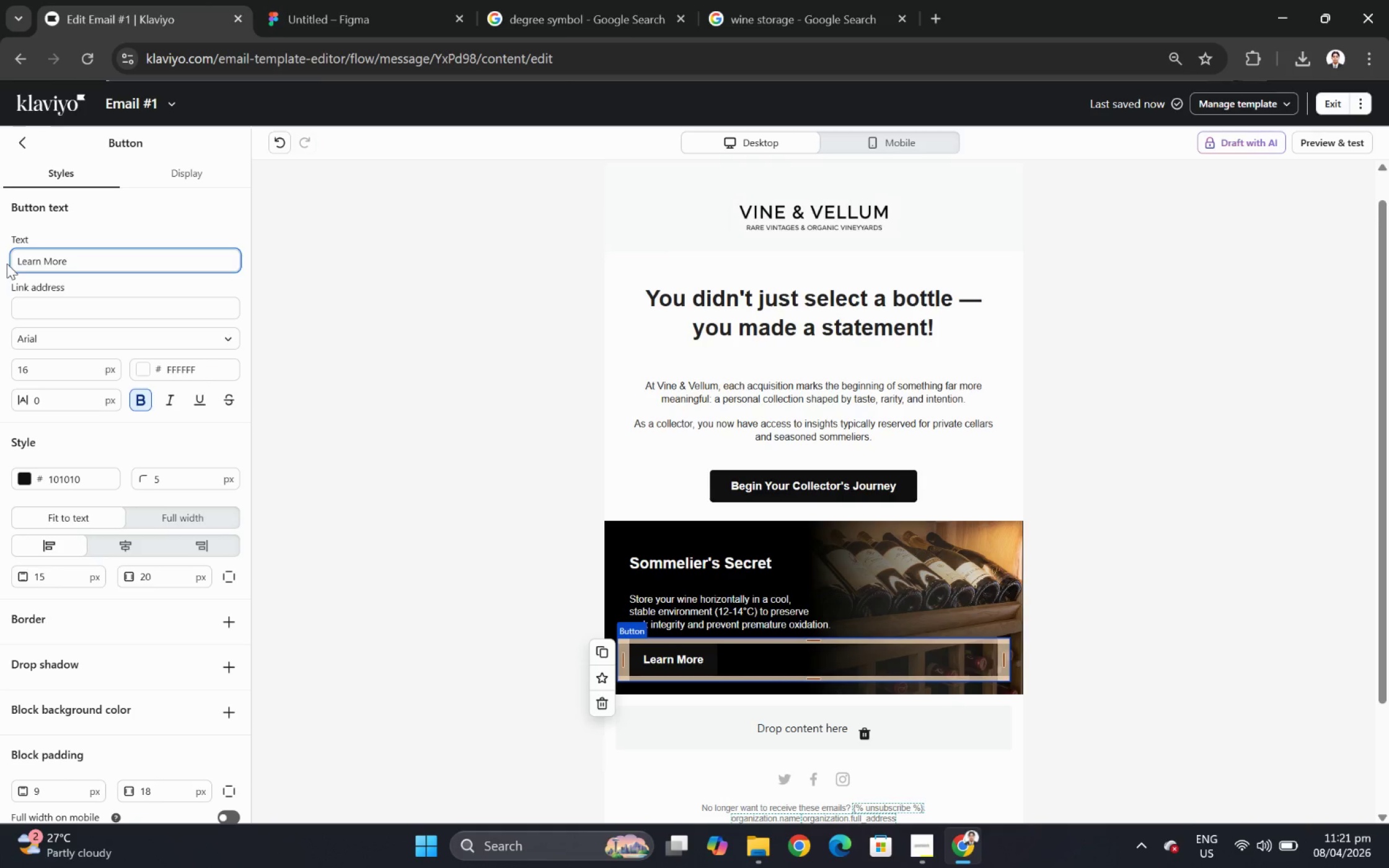 
wait(6.45)
 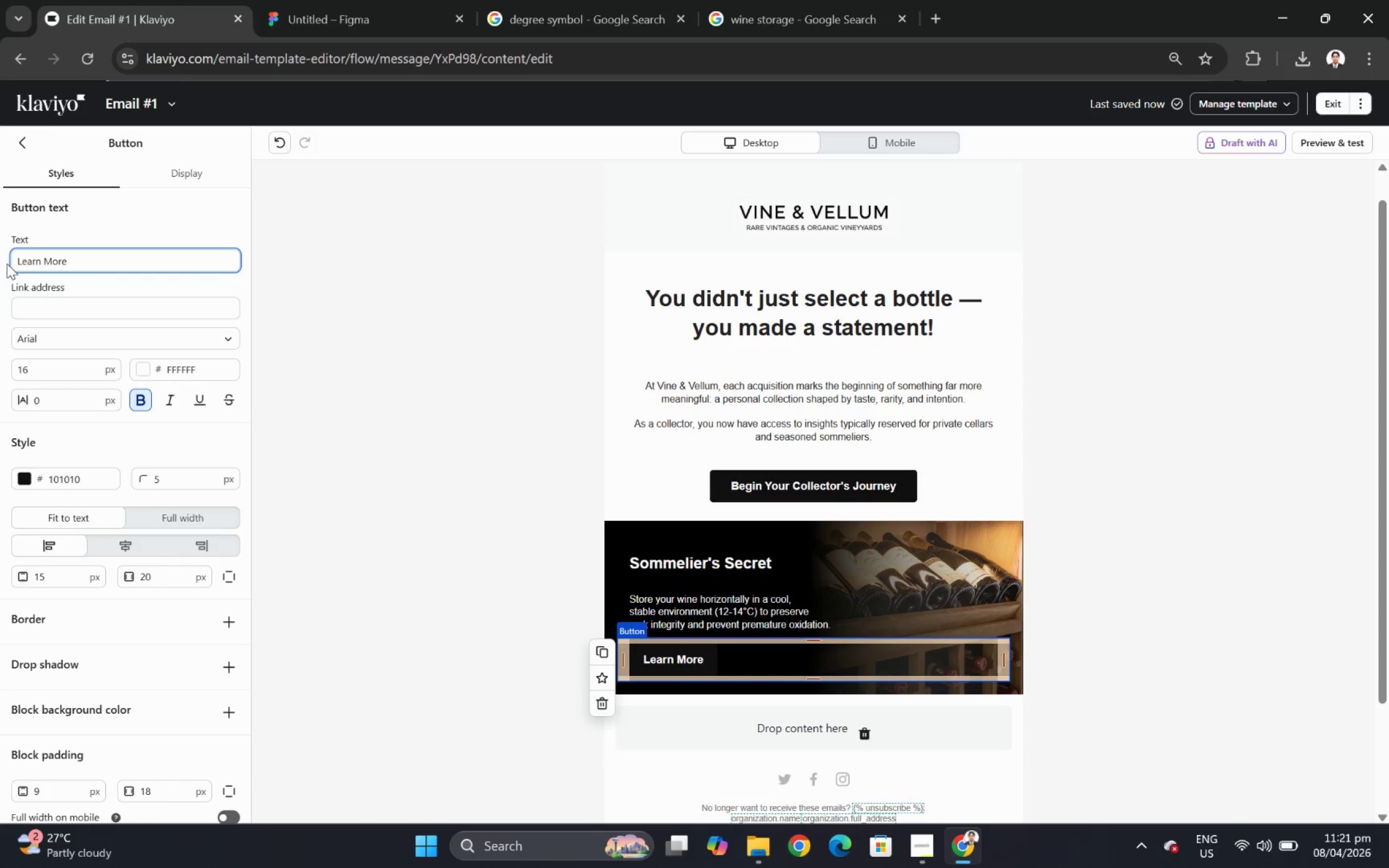 
left_click([721, 652])
 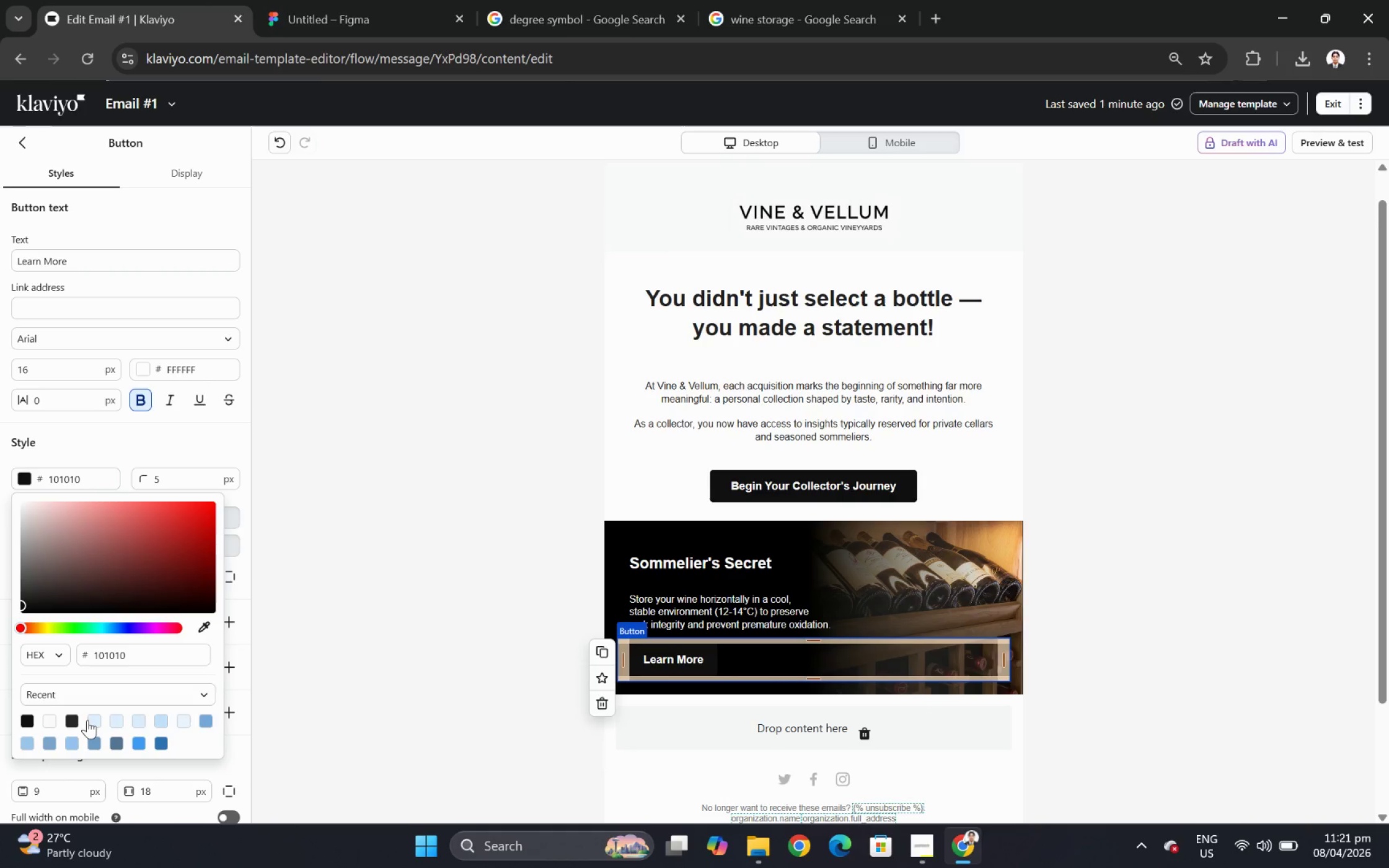 
wait(6.28)
 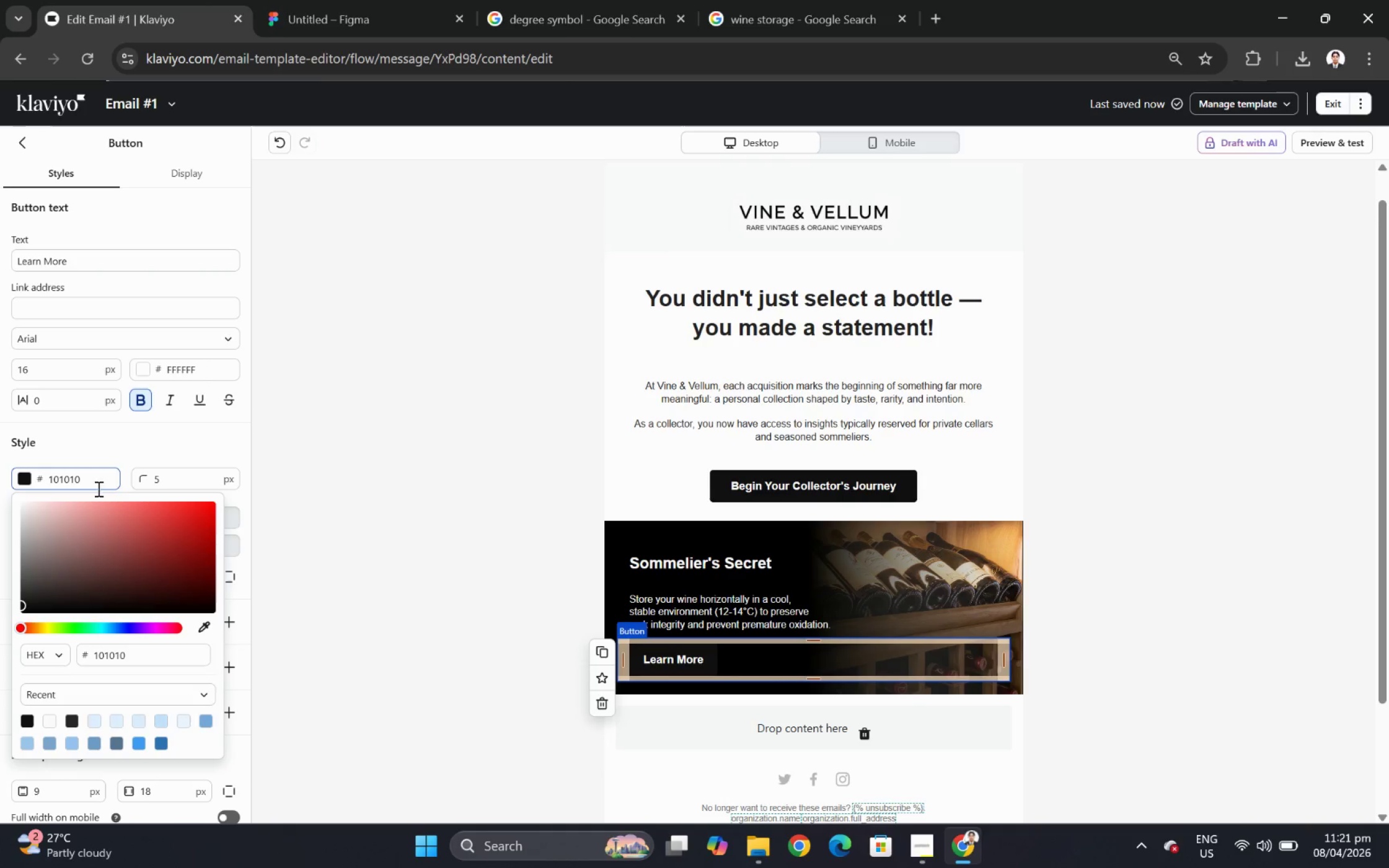 
left_click([161, 721])
 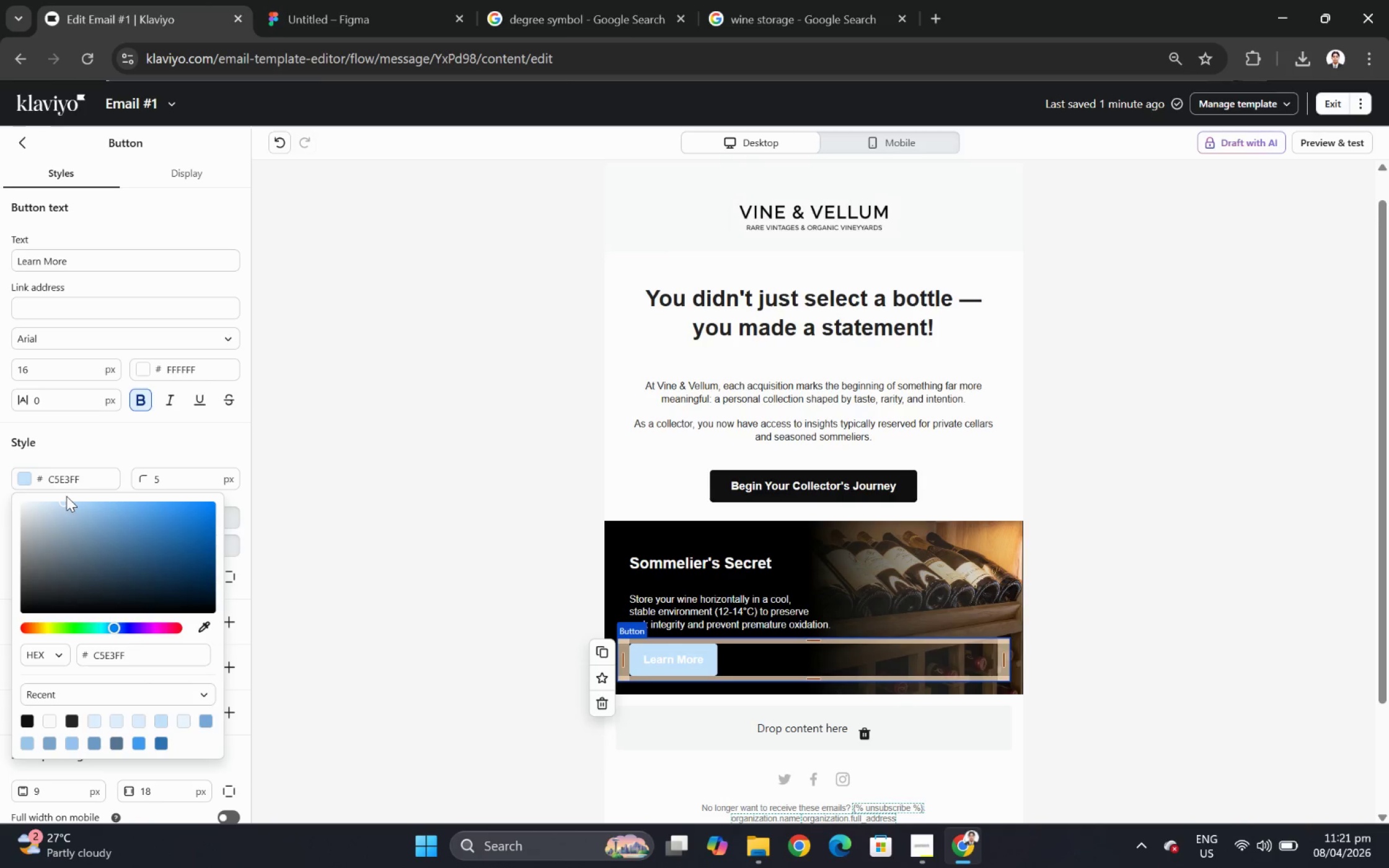 
left_click_drag(start_coordinate=[64, 506], to_coordinate=[86, 597])
 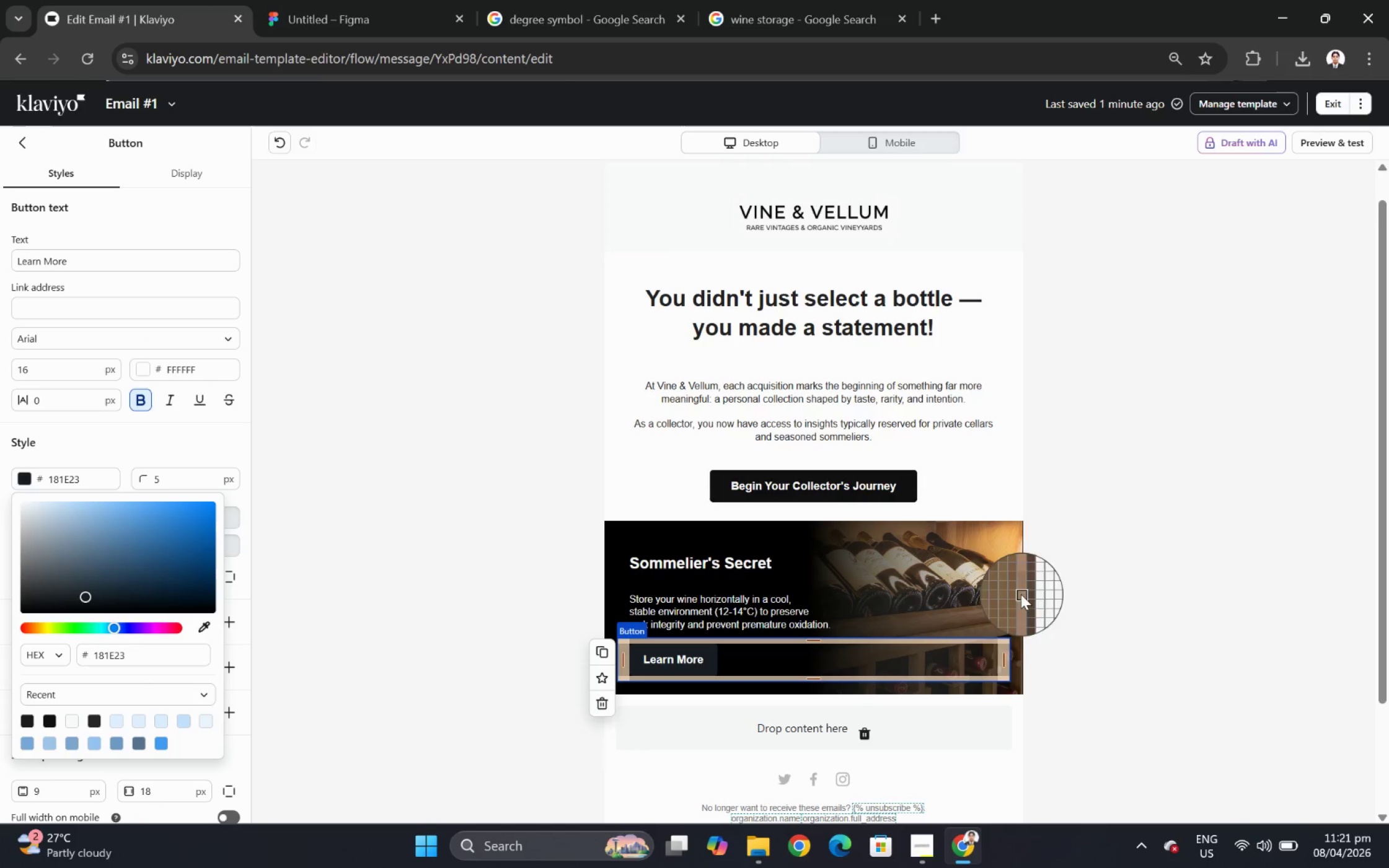 
left_click([991, 585])
 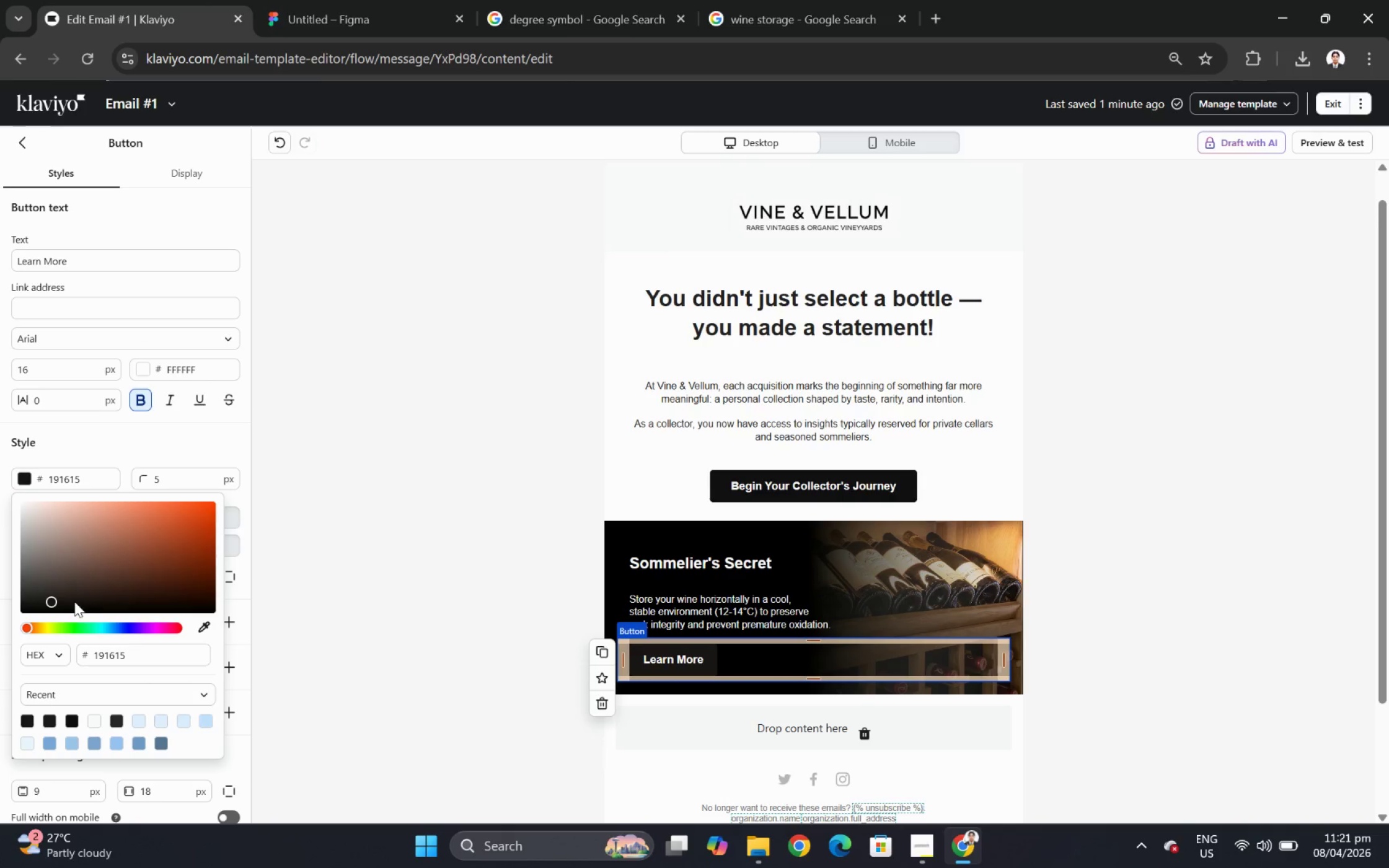 
left_click_drag(start_coordinate=[53, 601], to_coordinate=[110, 575])
 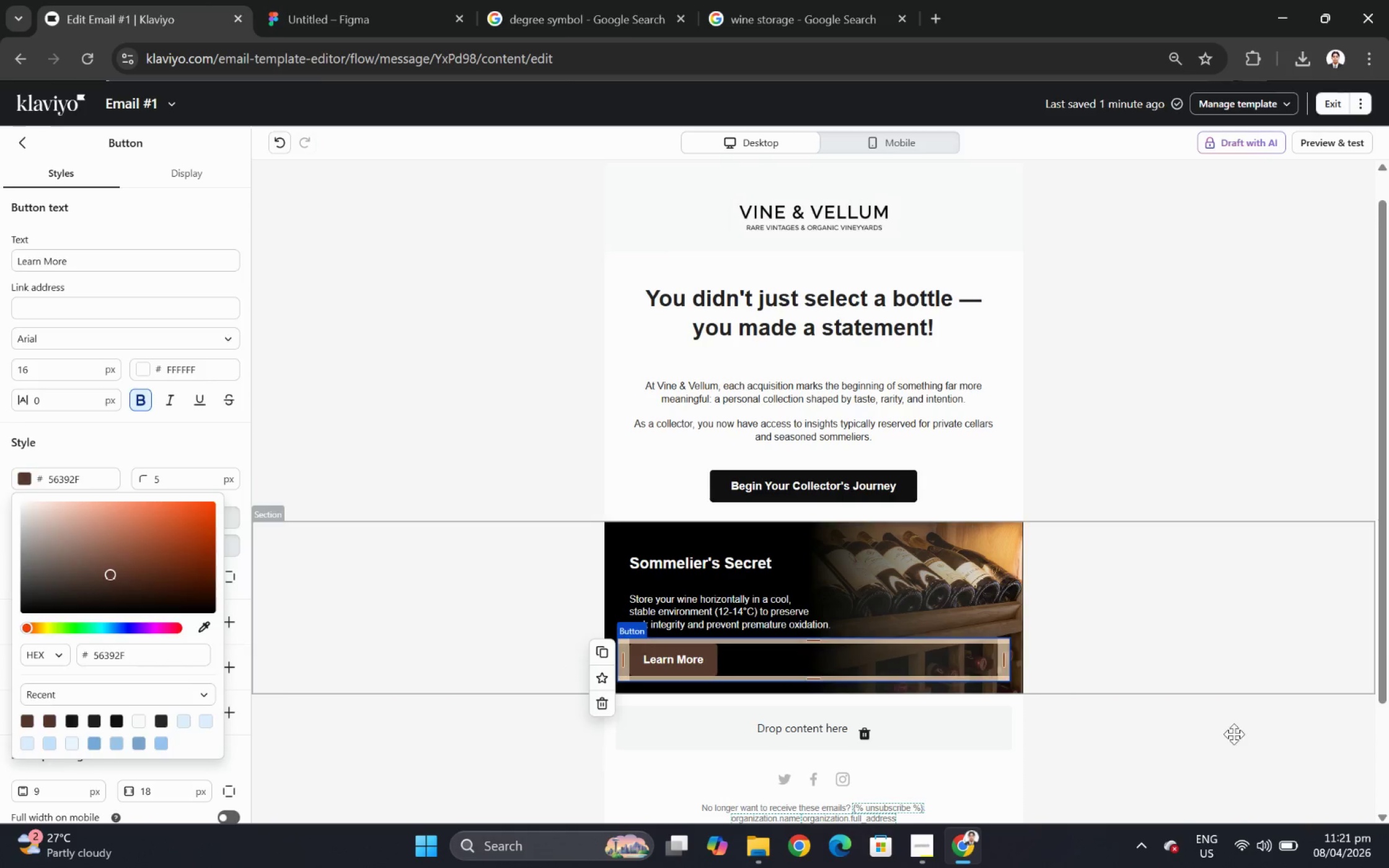 
left_click([697, 528])
 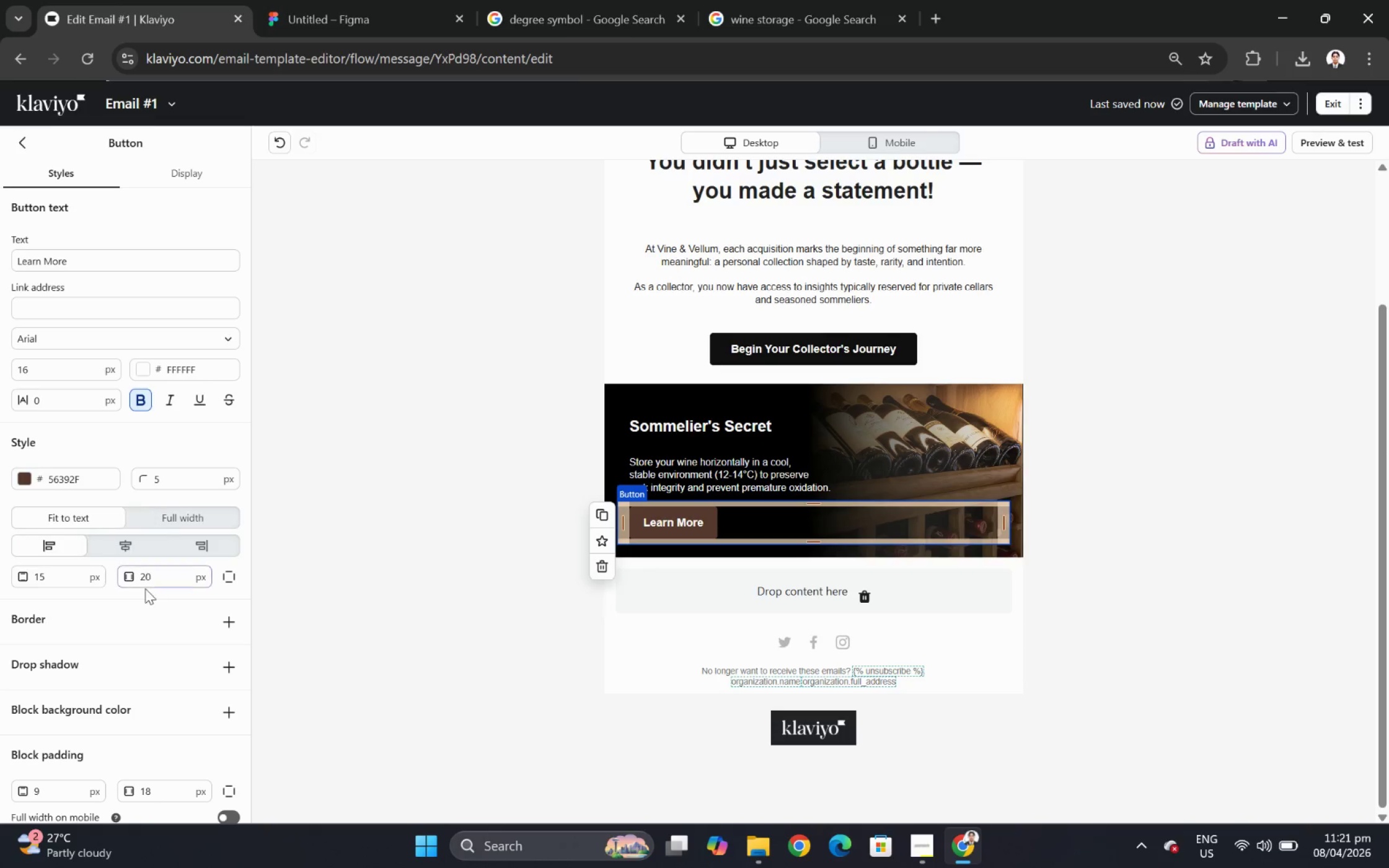 
scroll: coordinate [1173, 673], scroll_direction: down, amount: 2.0
 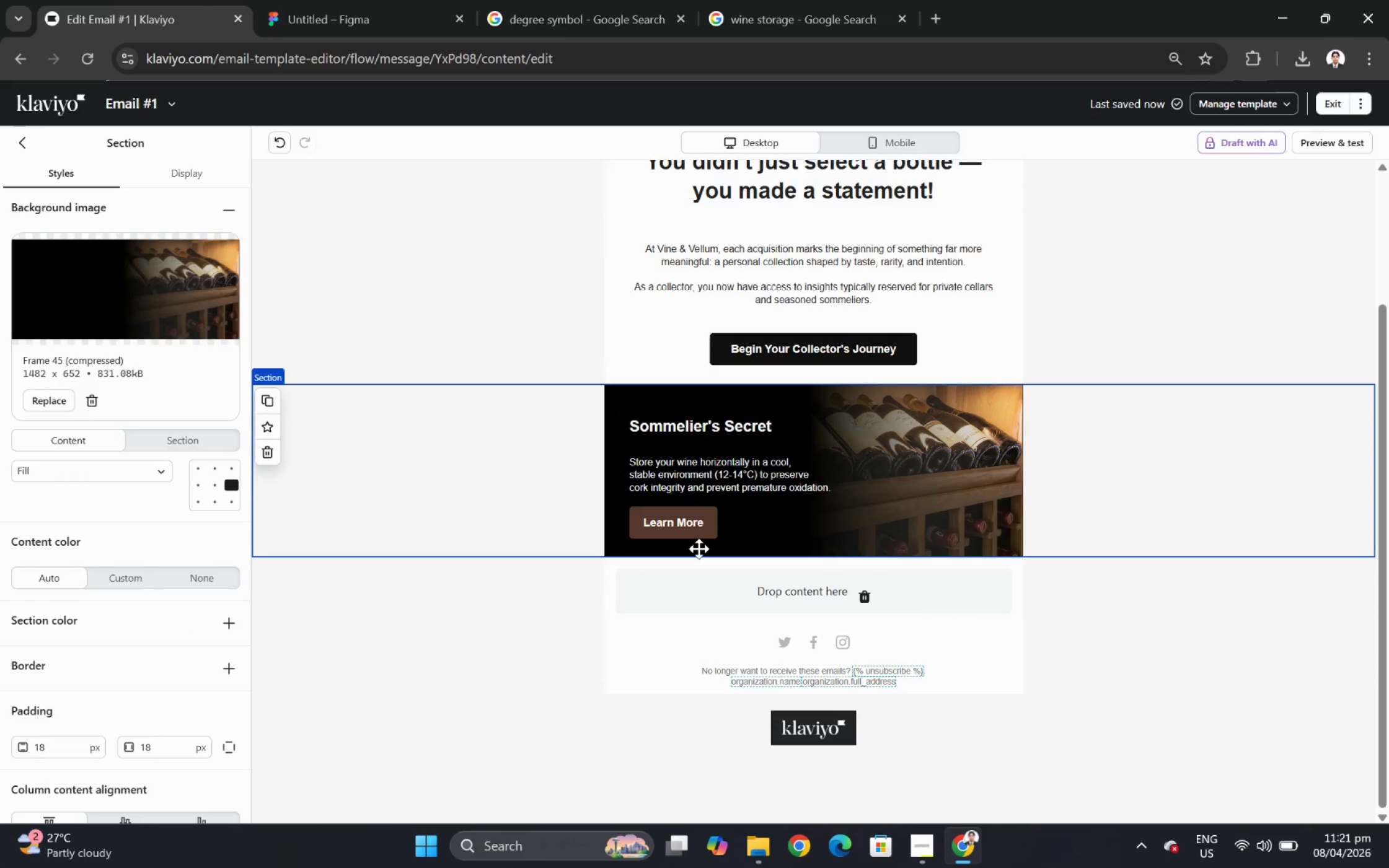 
double_click([151, 577])
 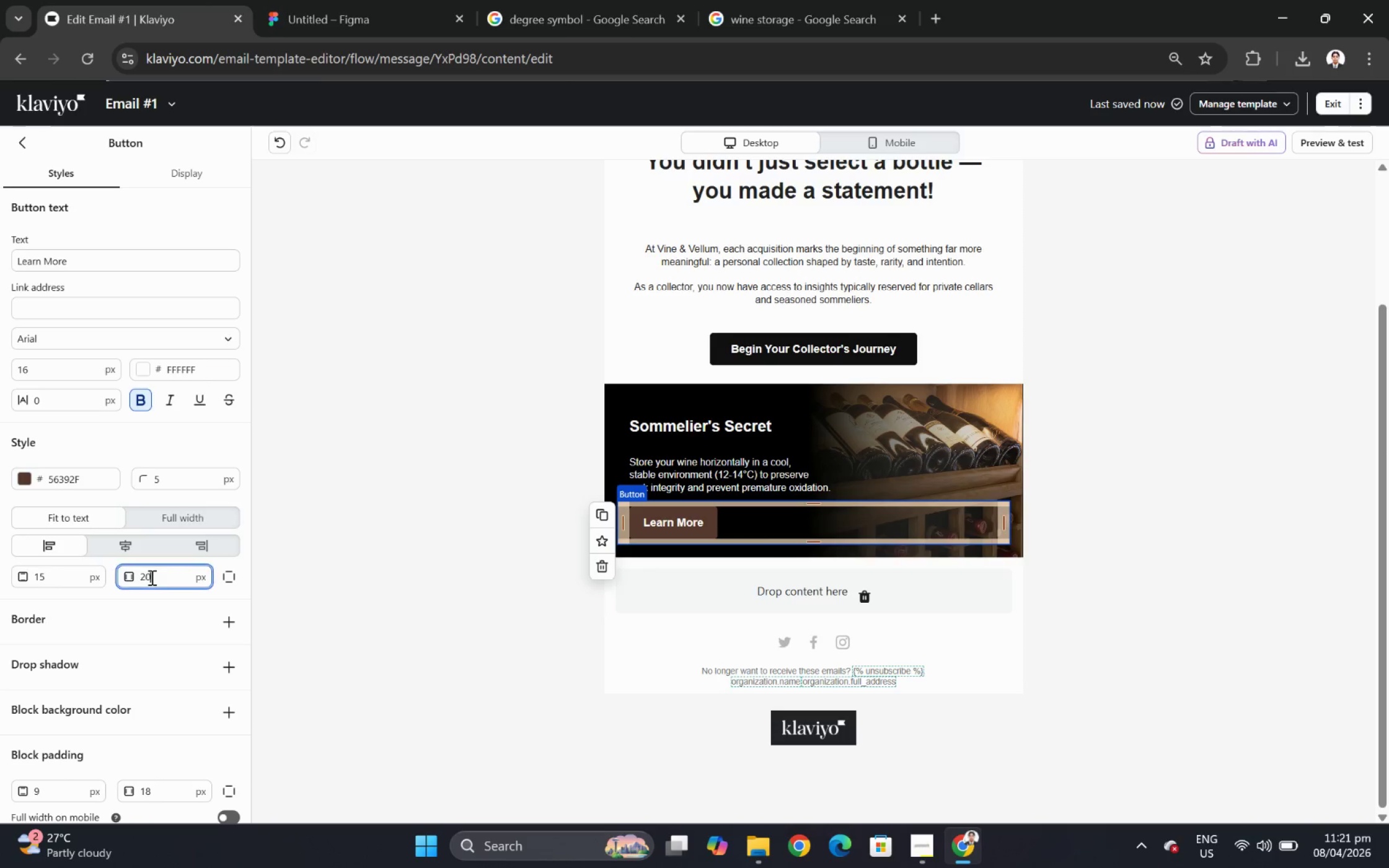 
triple_click([151, 577])
 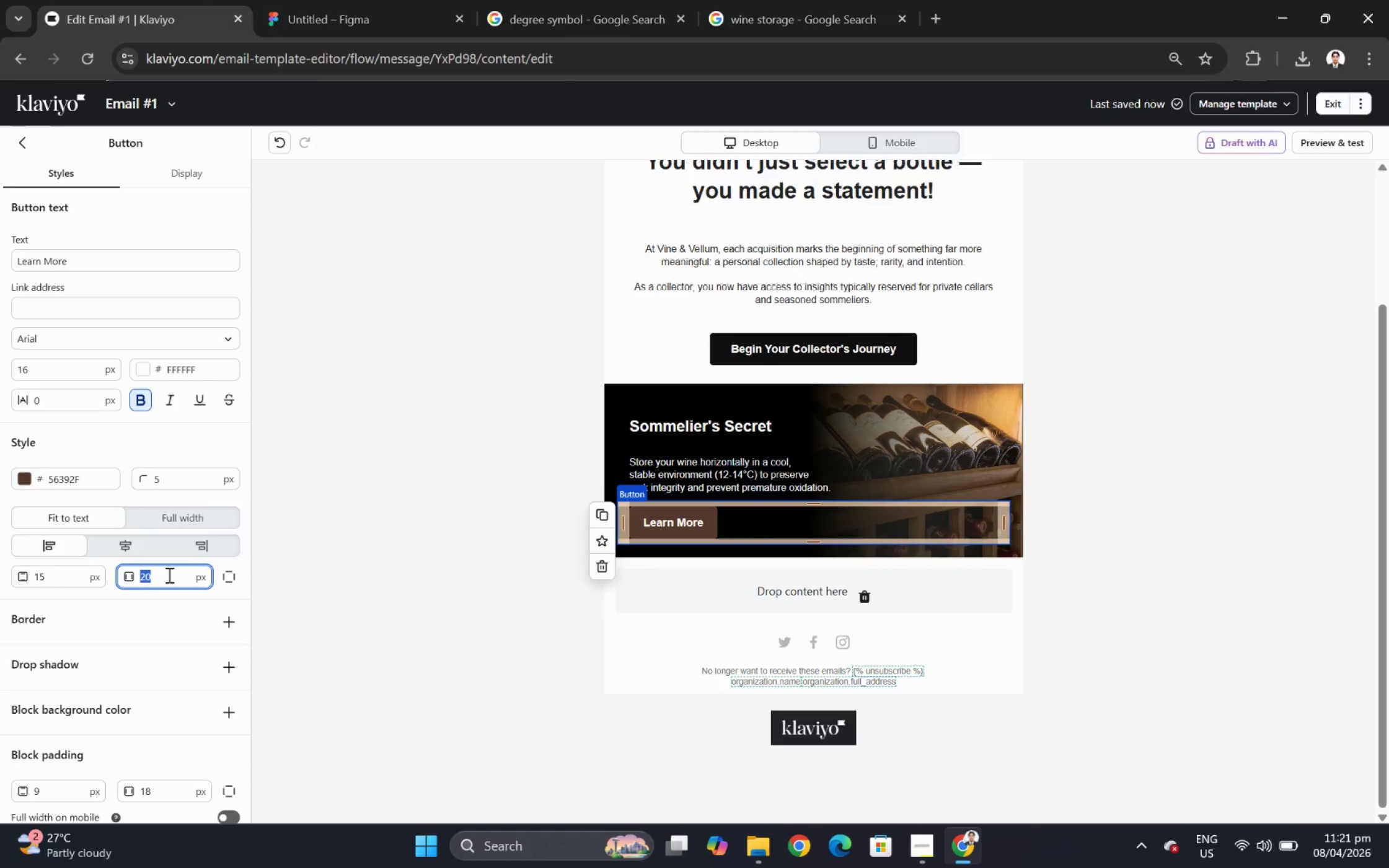 
key(Numpad3)
 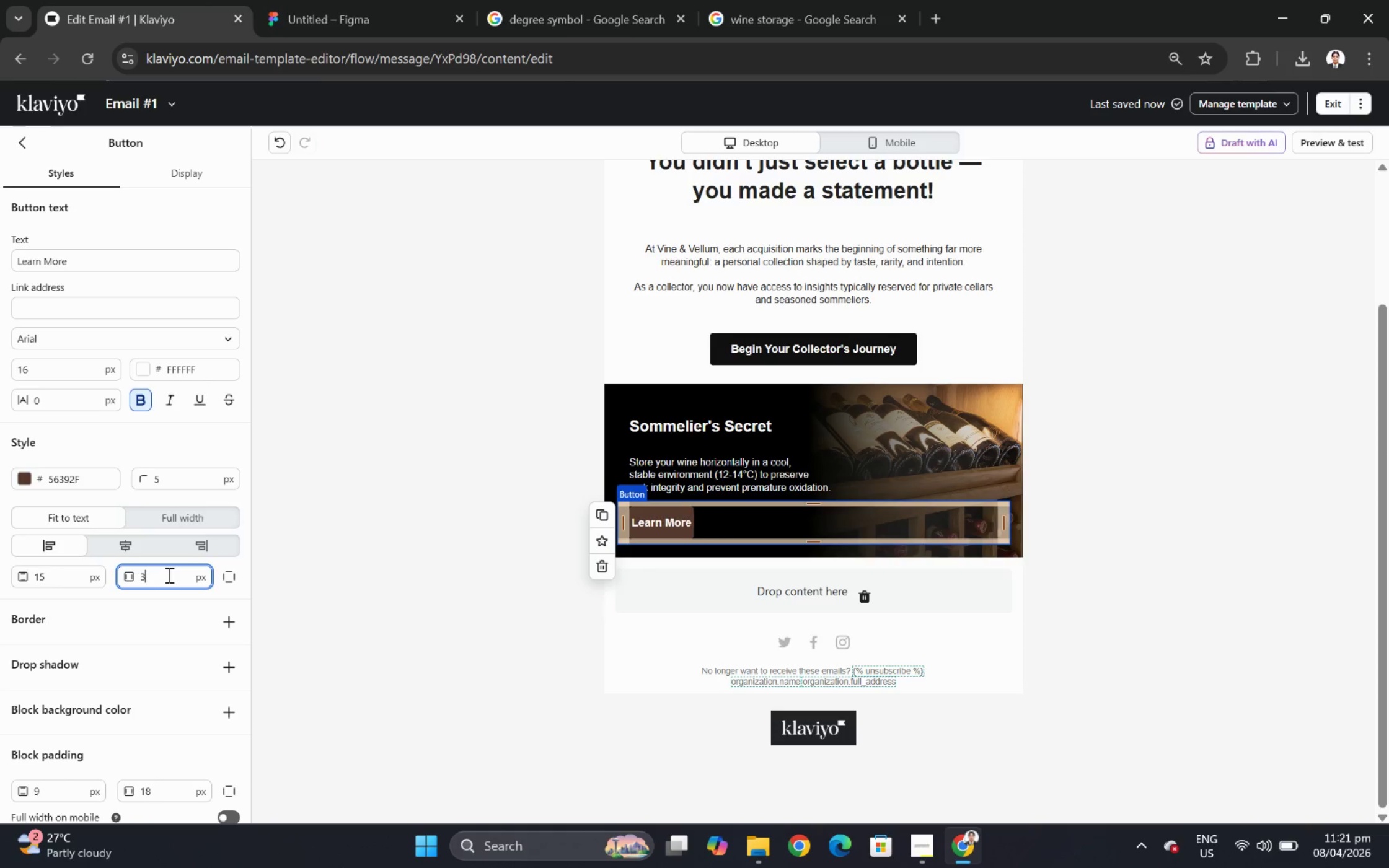 
key(Numpad0)
 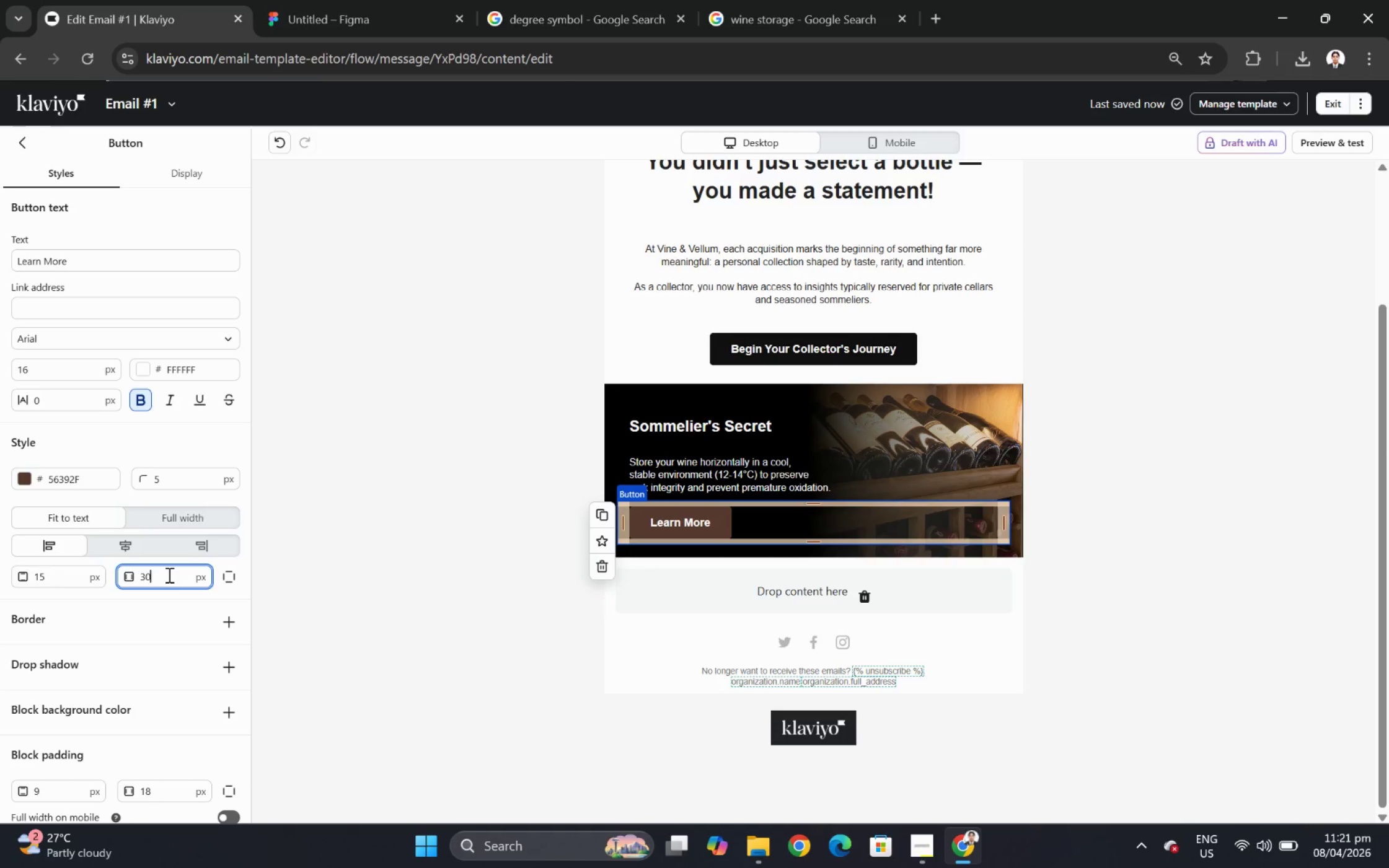 
mouse_move([173, 574])
 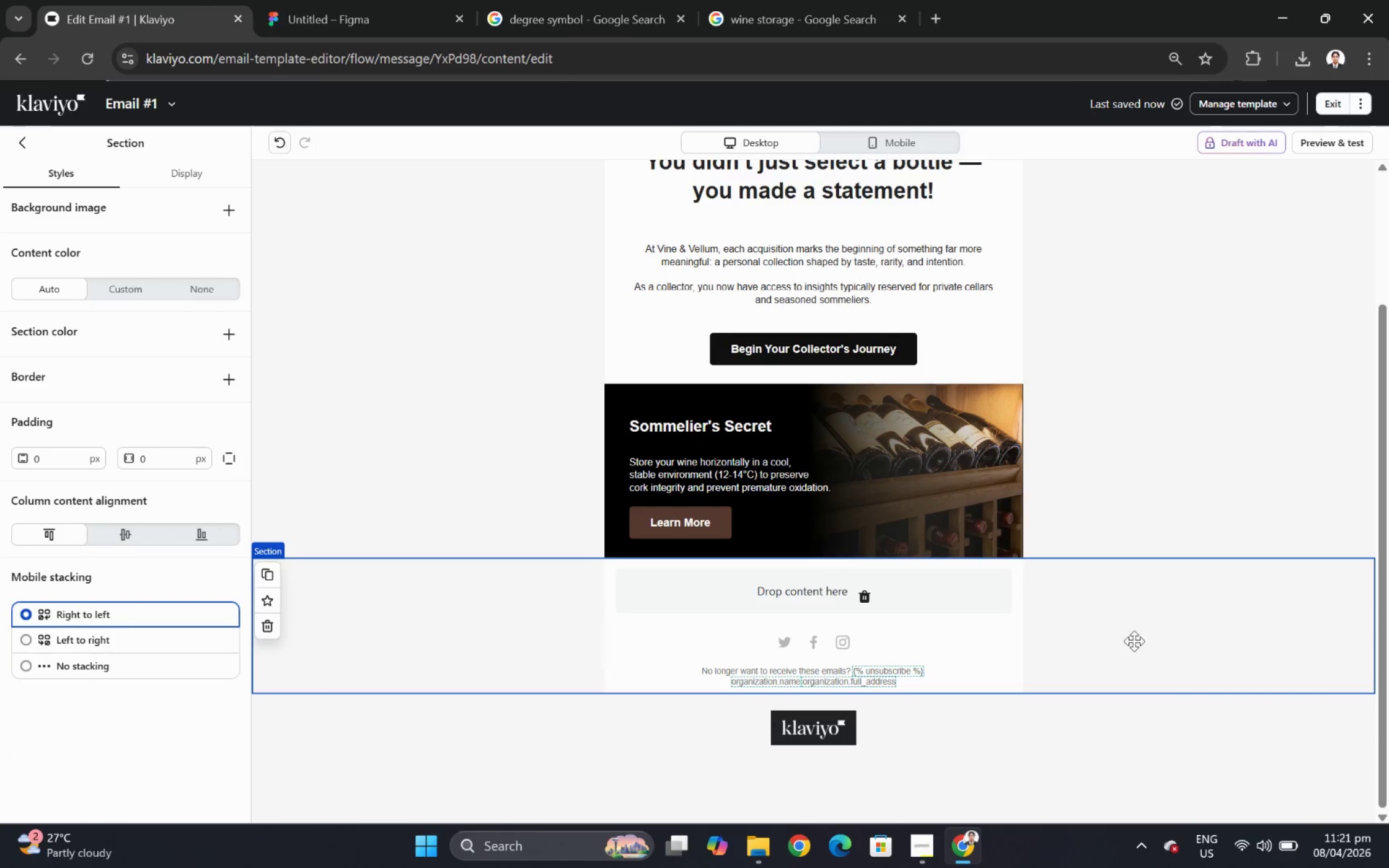 
scroll: coordinate [1196, 511], scroll_direction: up, amount: 2.0
 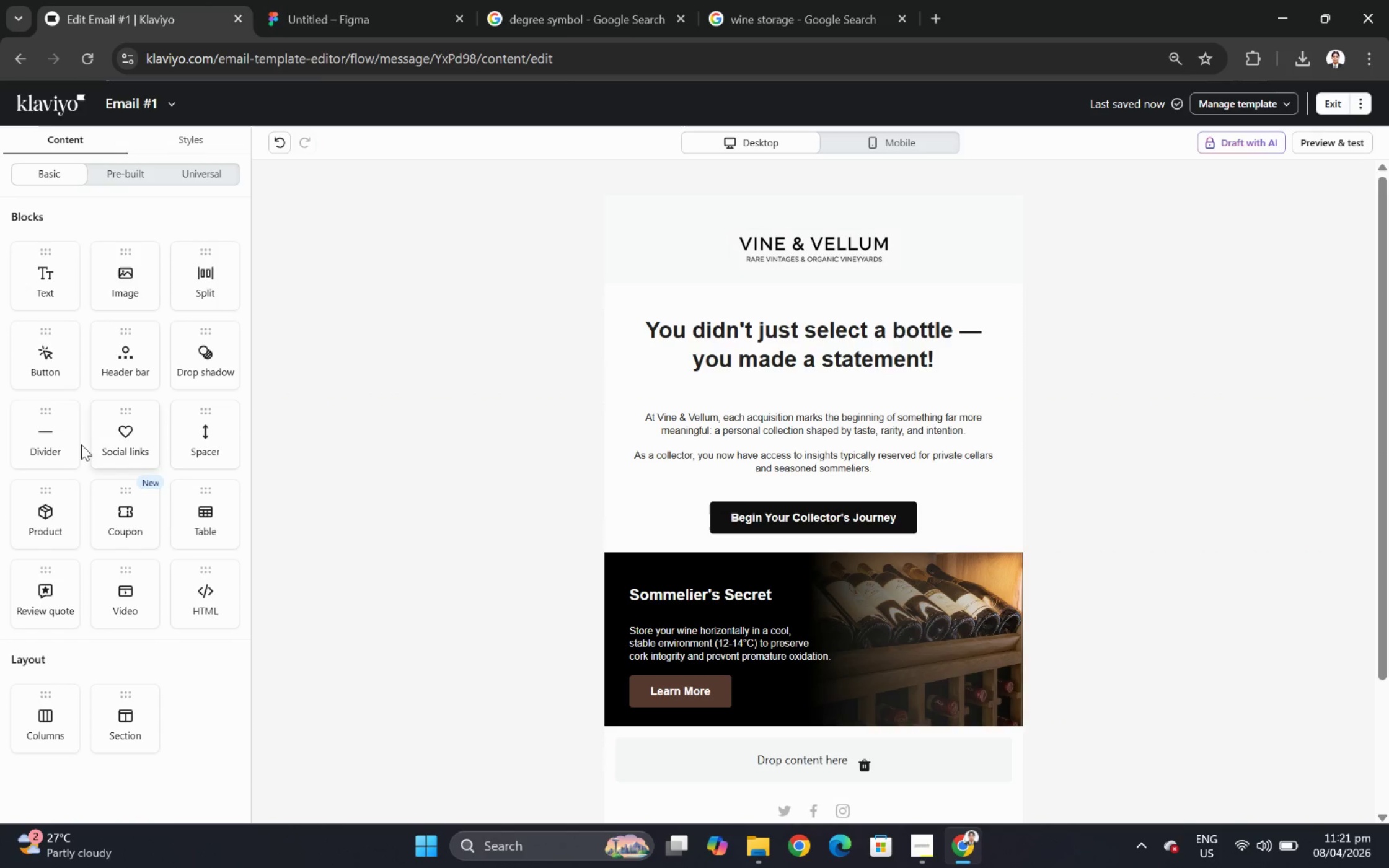 
left_click_drag(start_coordinate=[219, 445], to_coordinate=[147, 364])
 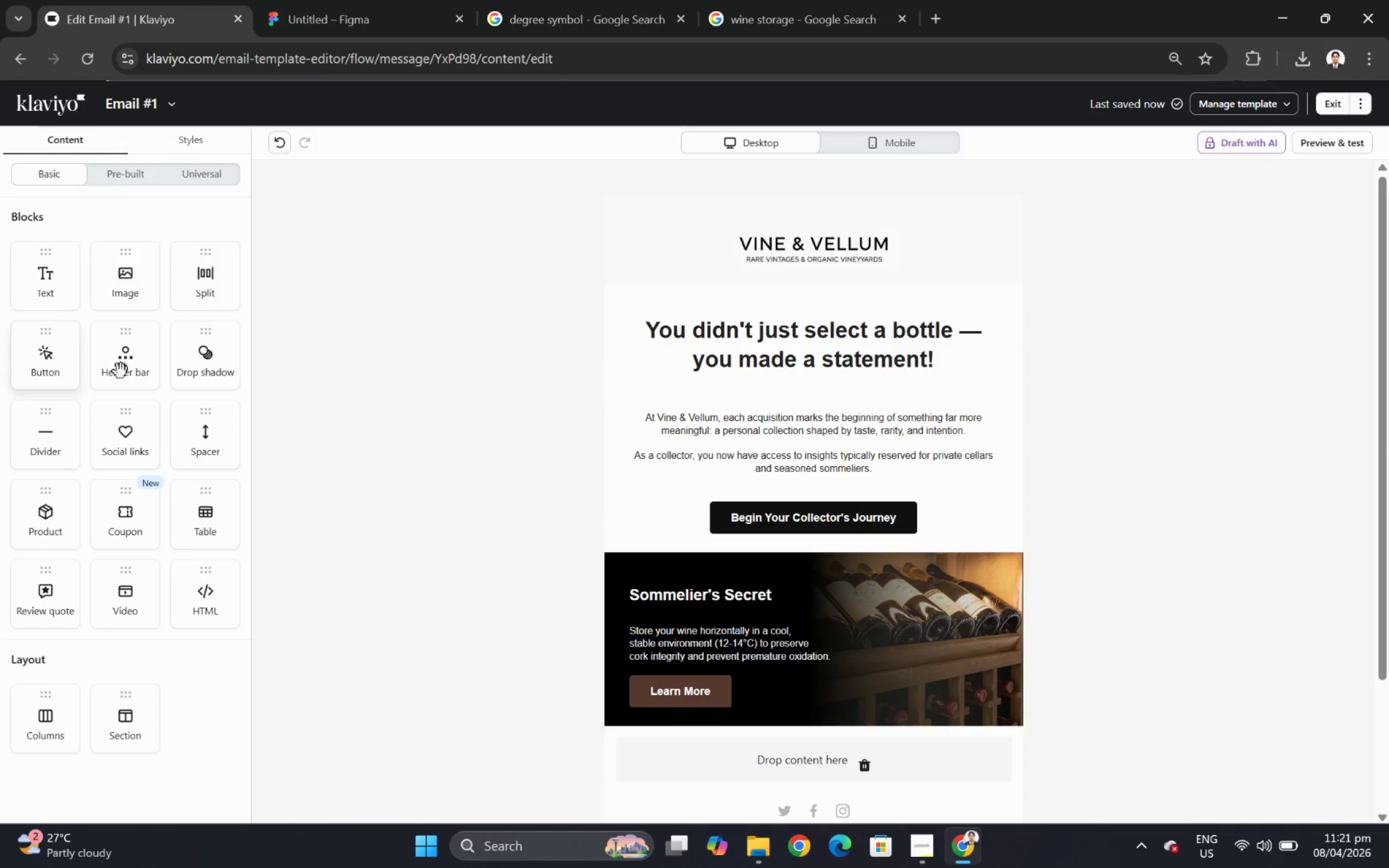 
left_click_drag(start_coordinate=[211, 439], to_coordinate=[895, 559])
 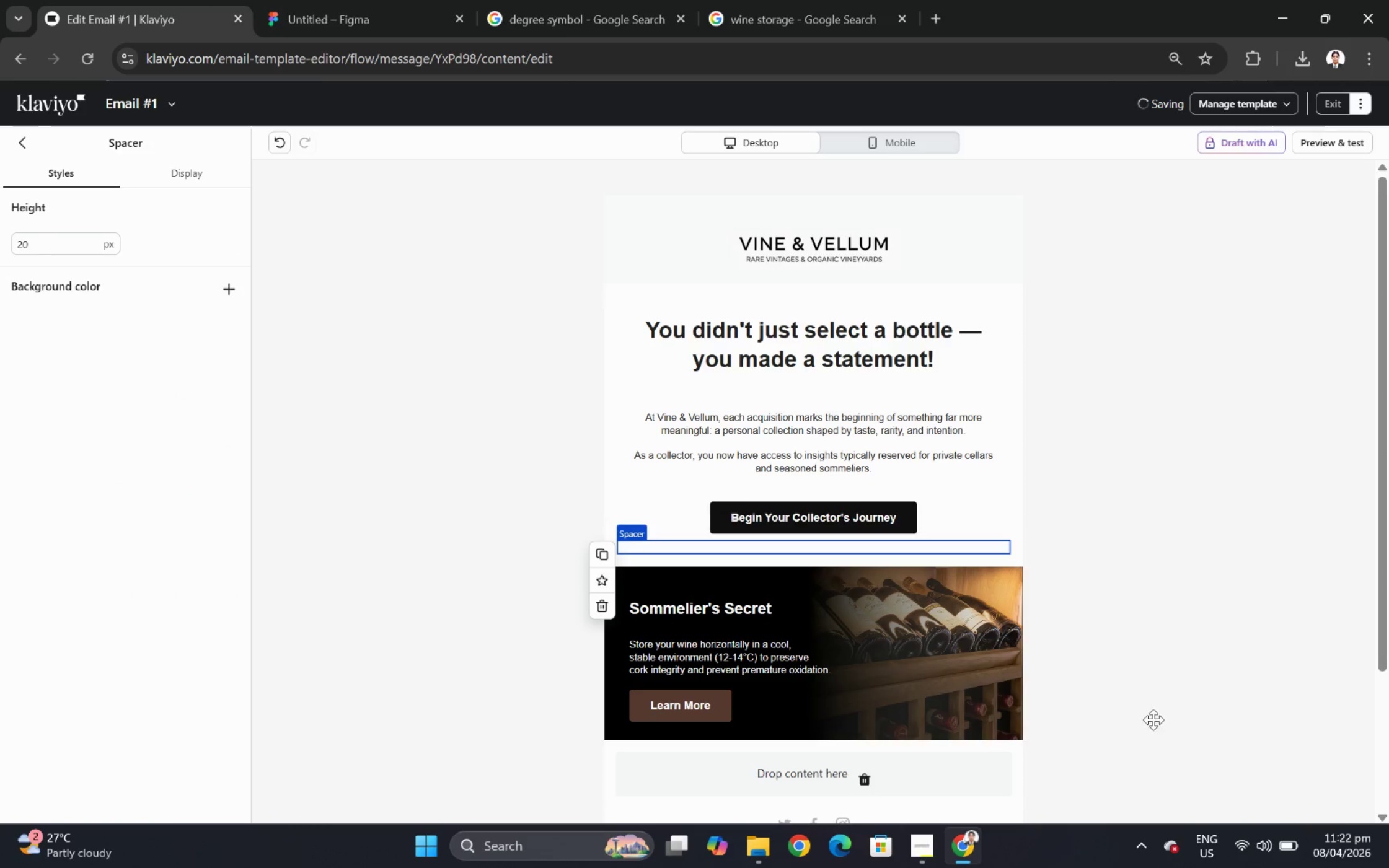 
left_click([1153, 718])
 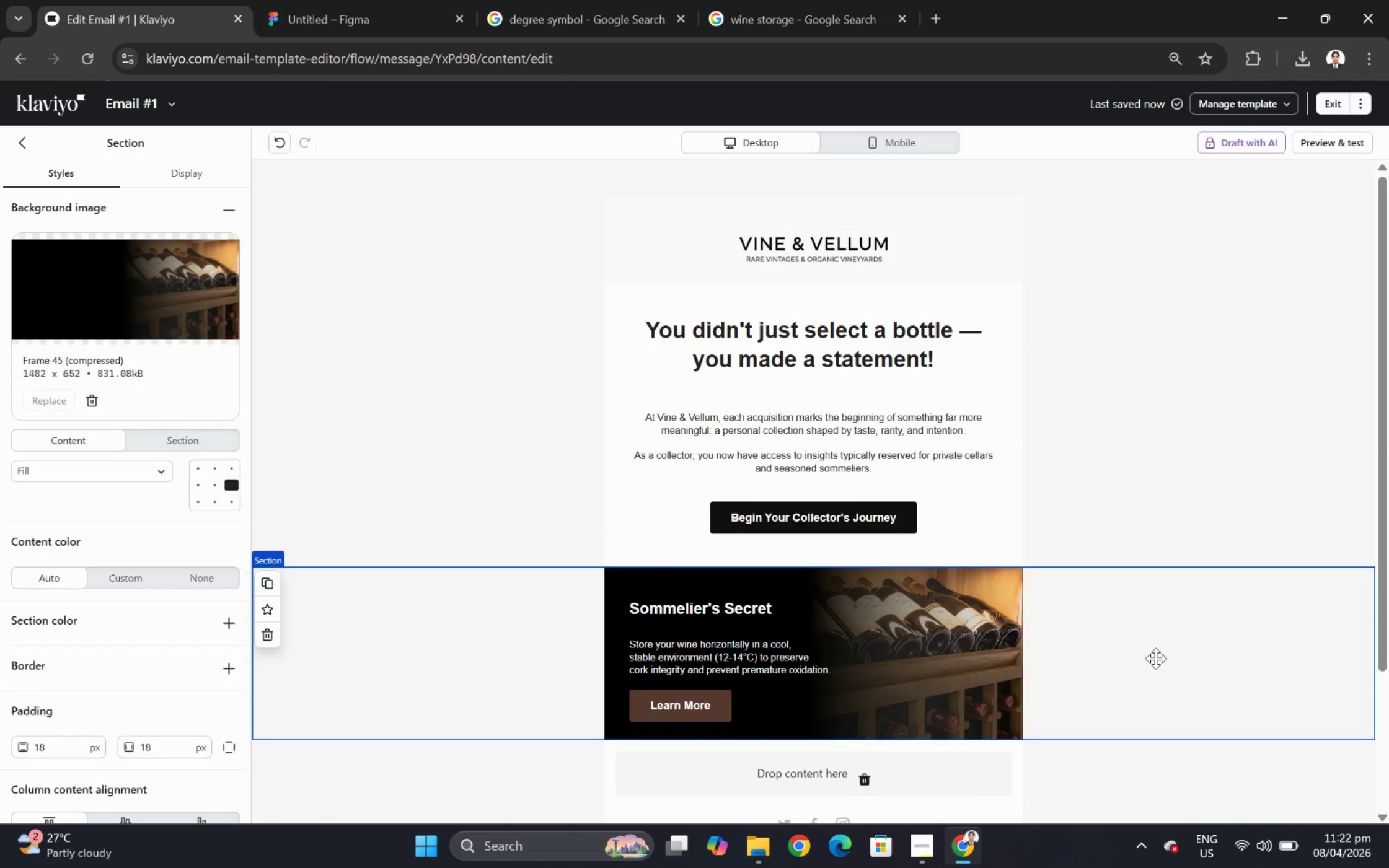 
scroll: coordinate [1155, 658], scroll_direction: down, amount: 2.0
 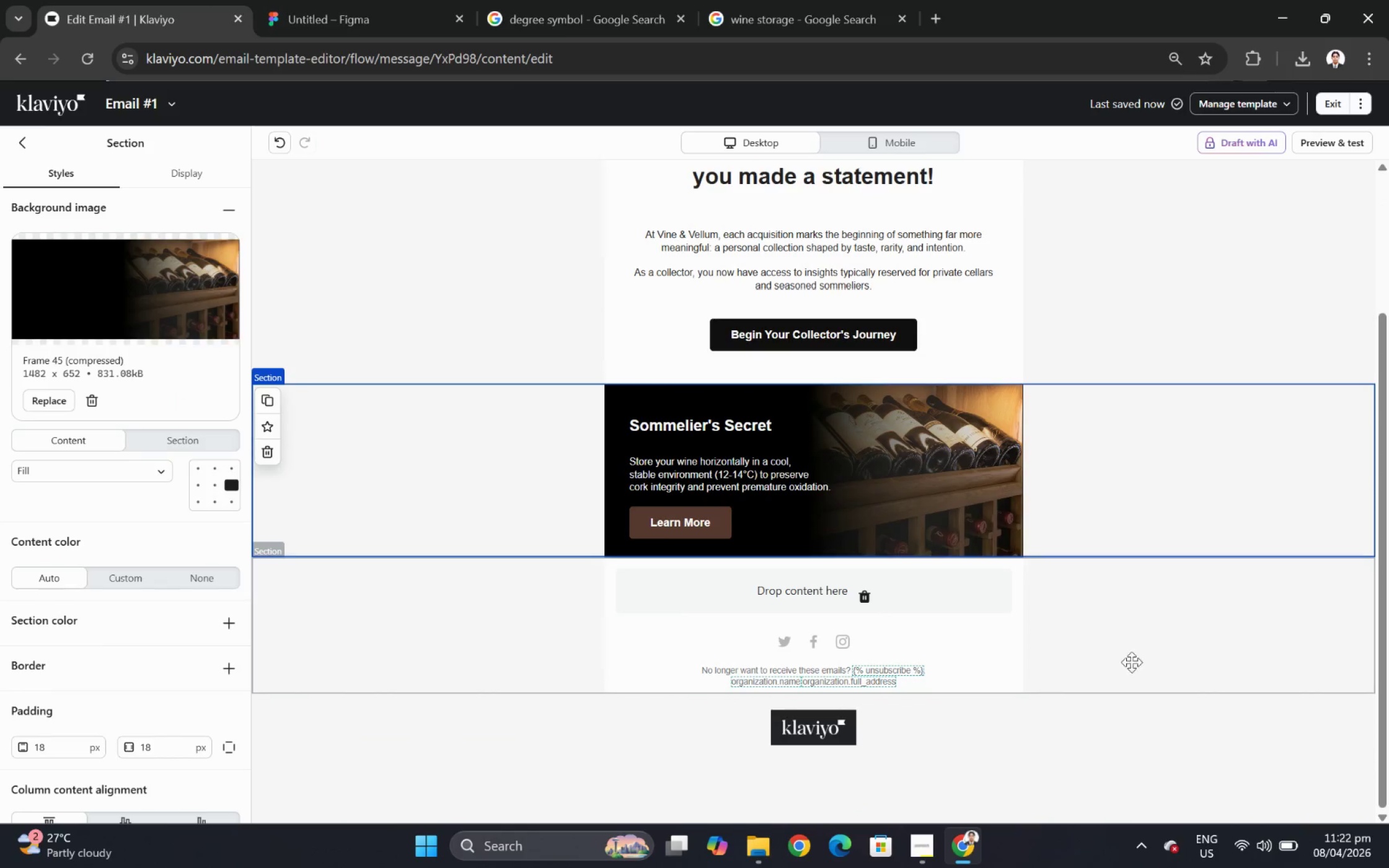 
scroll: coordinate [1118, 662], scroll_direction: up, amount: 2.0
 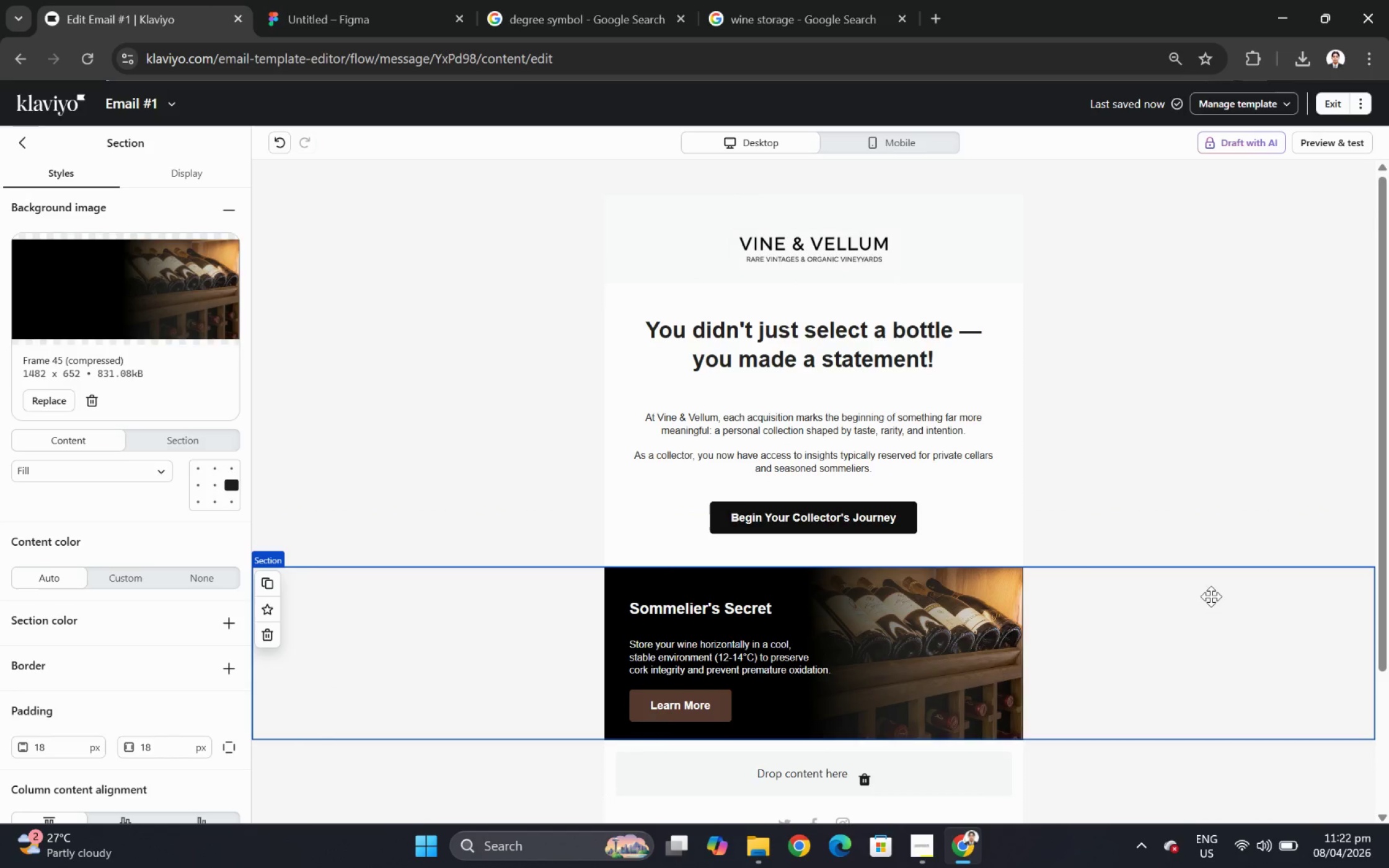 
scroll: coordinate [1210, 592], scroll_direction: down, amount: 2.0
 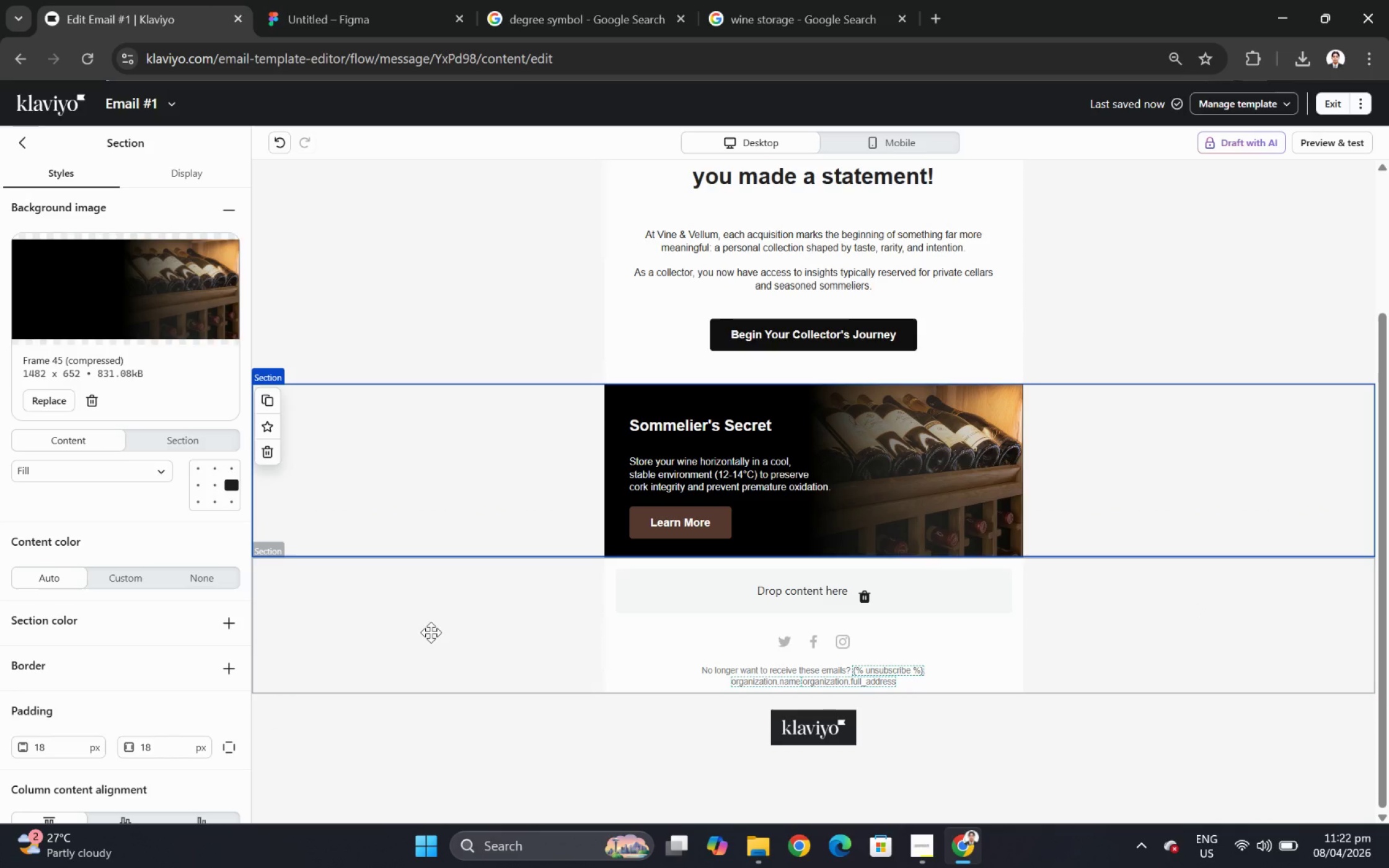 
left_click([1164, 480])
 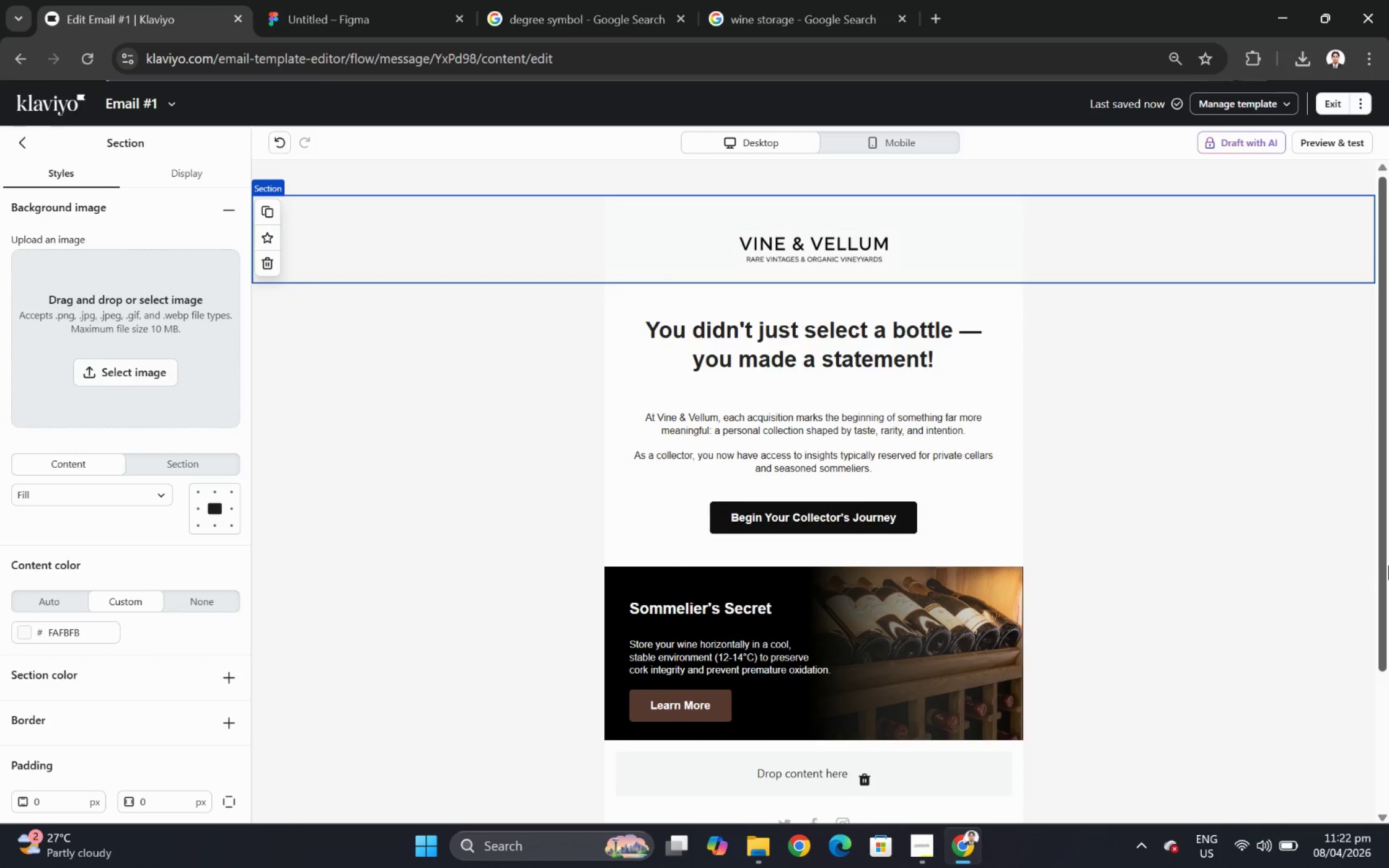 
scroll: coordinate [1017, 550], scroll_direction: up, amount: 2.0
 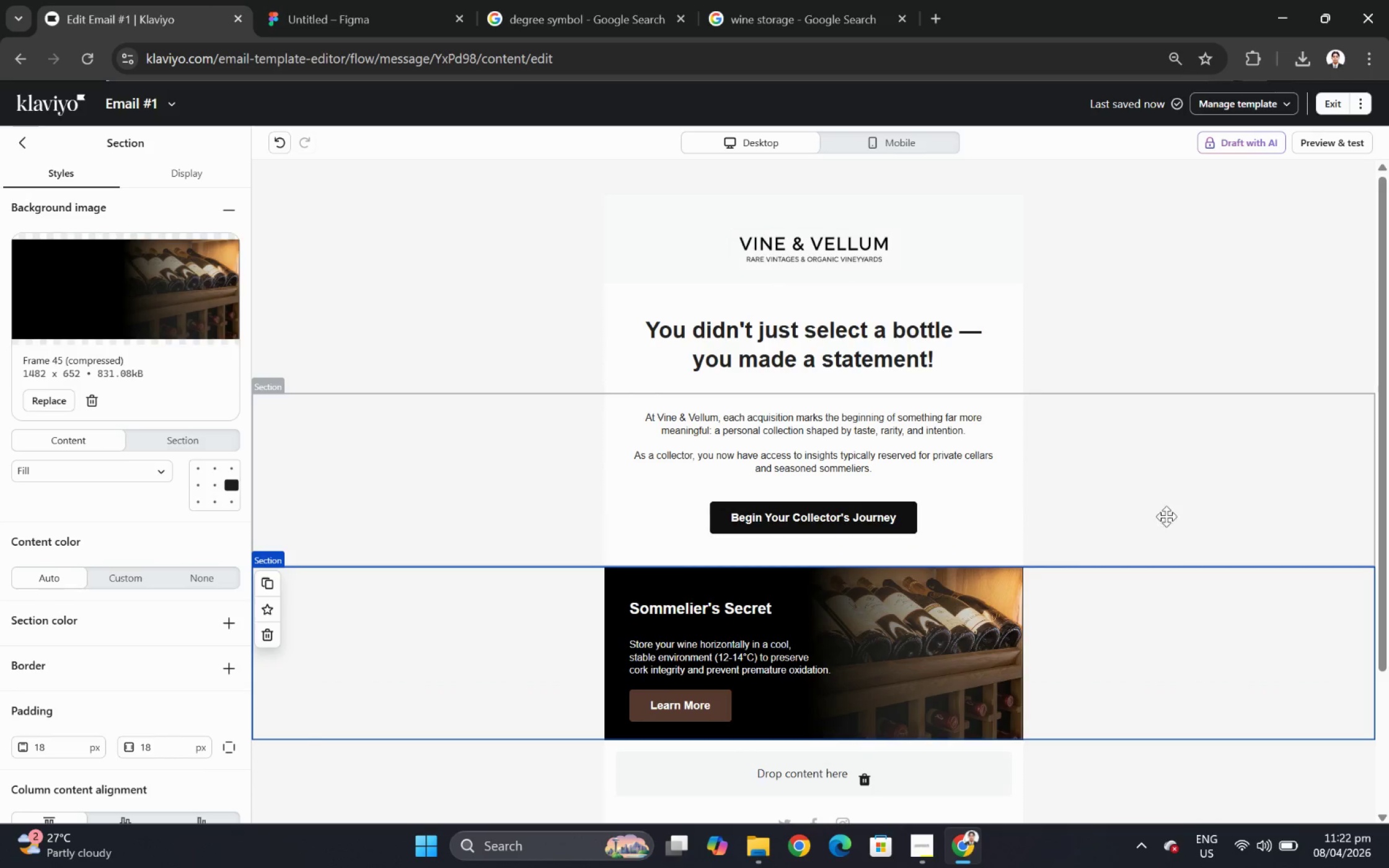 
wait(5.23)
 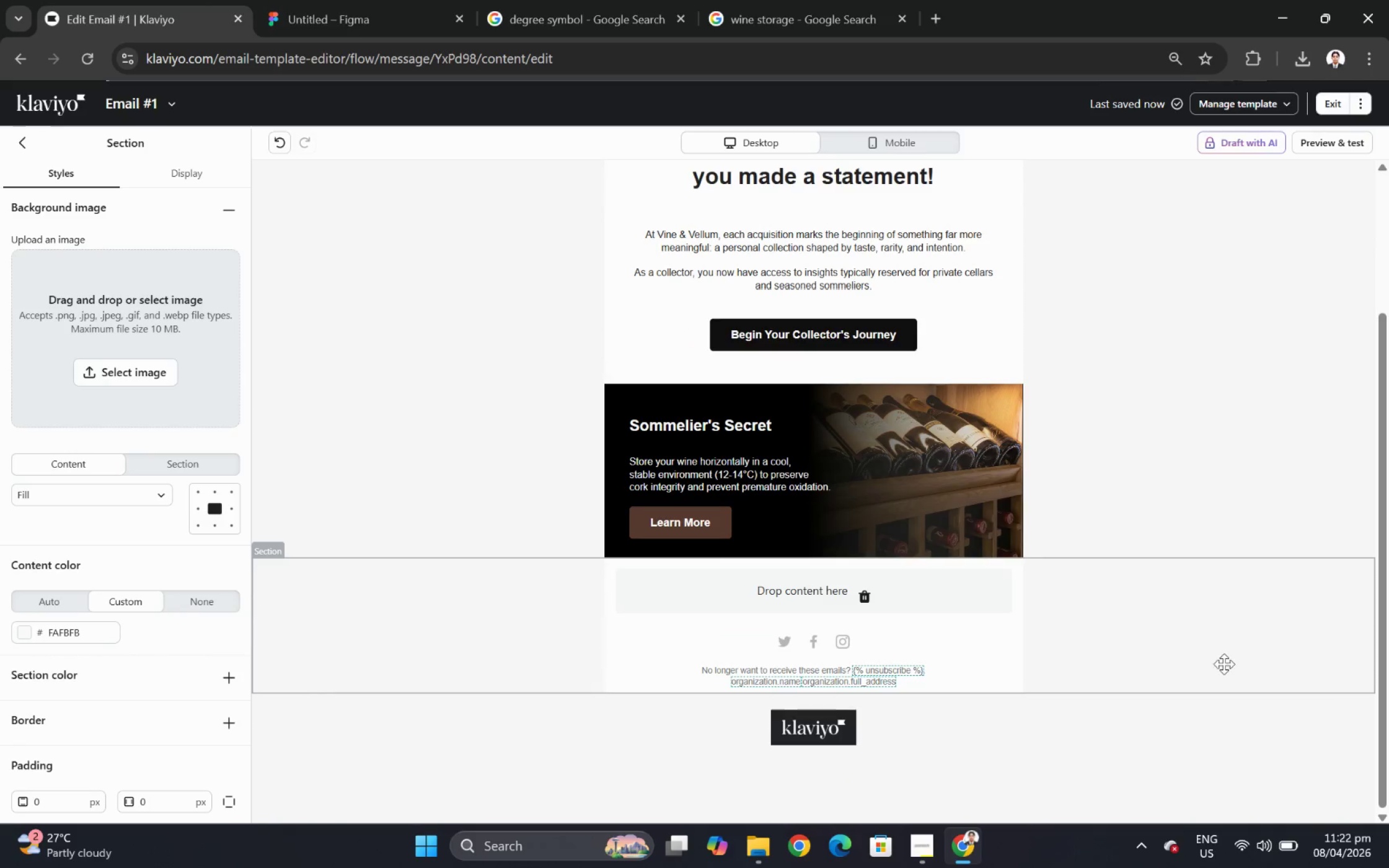 
left_click([1223, 675])
 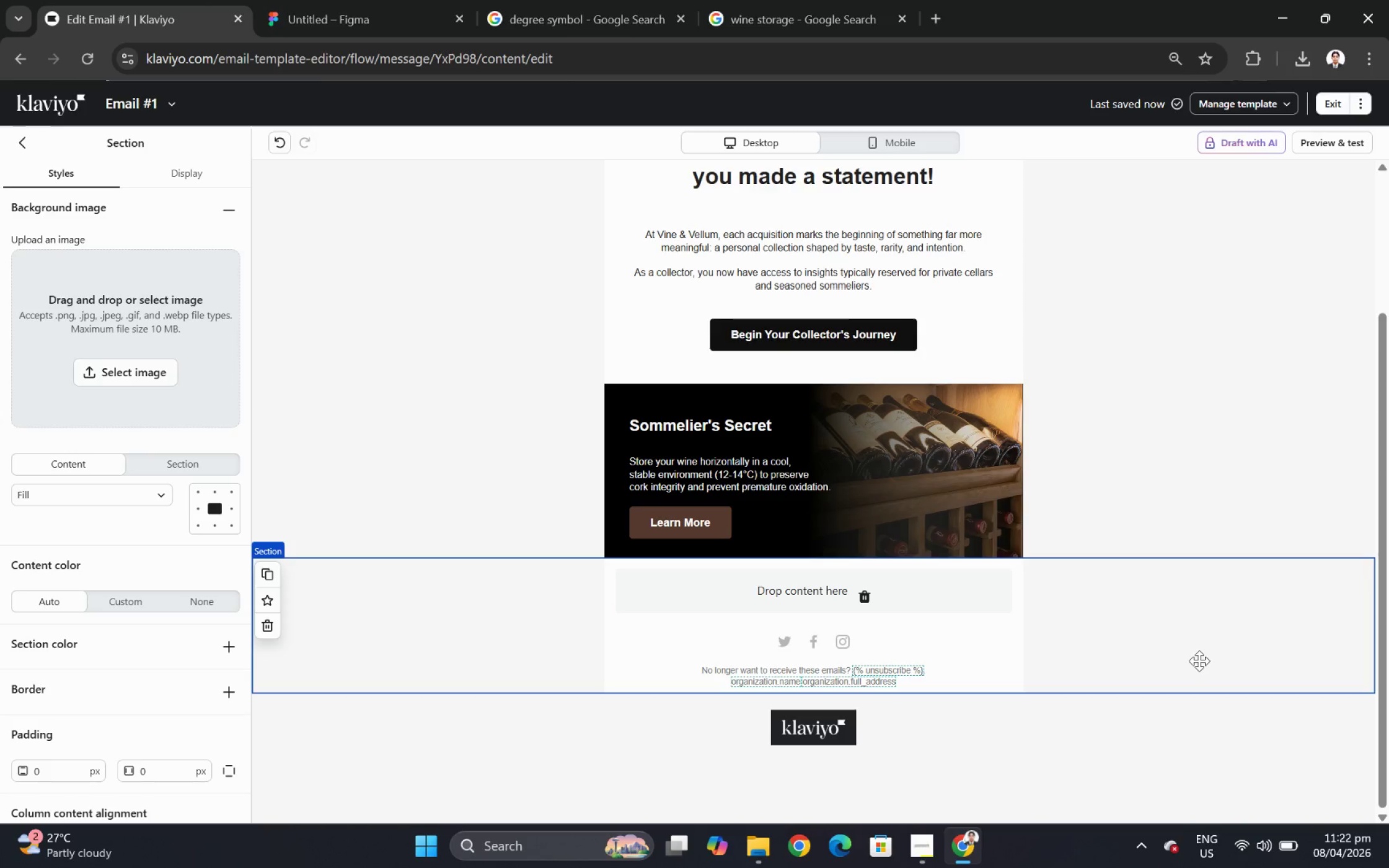 
scroll: coordinate [1207, 555], scroll_direction: down, amount: 3.0
 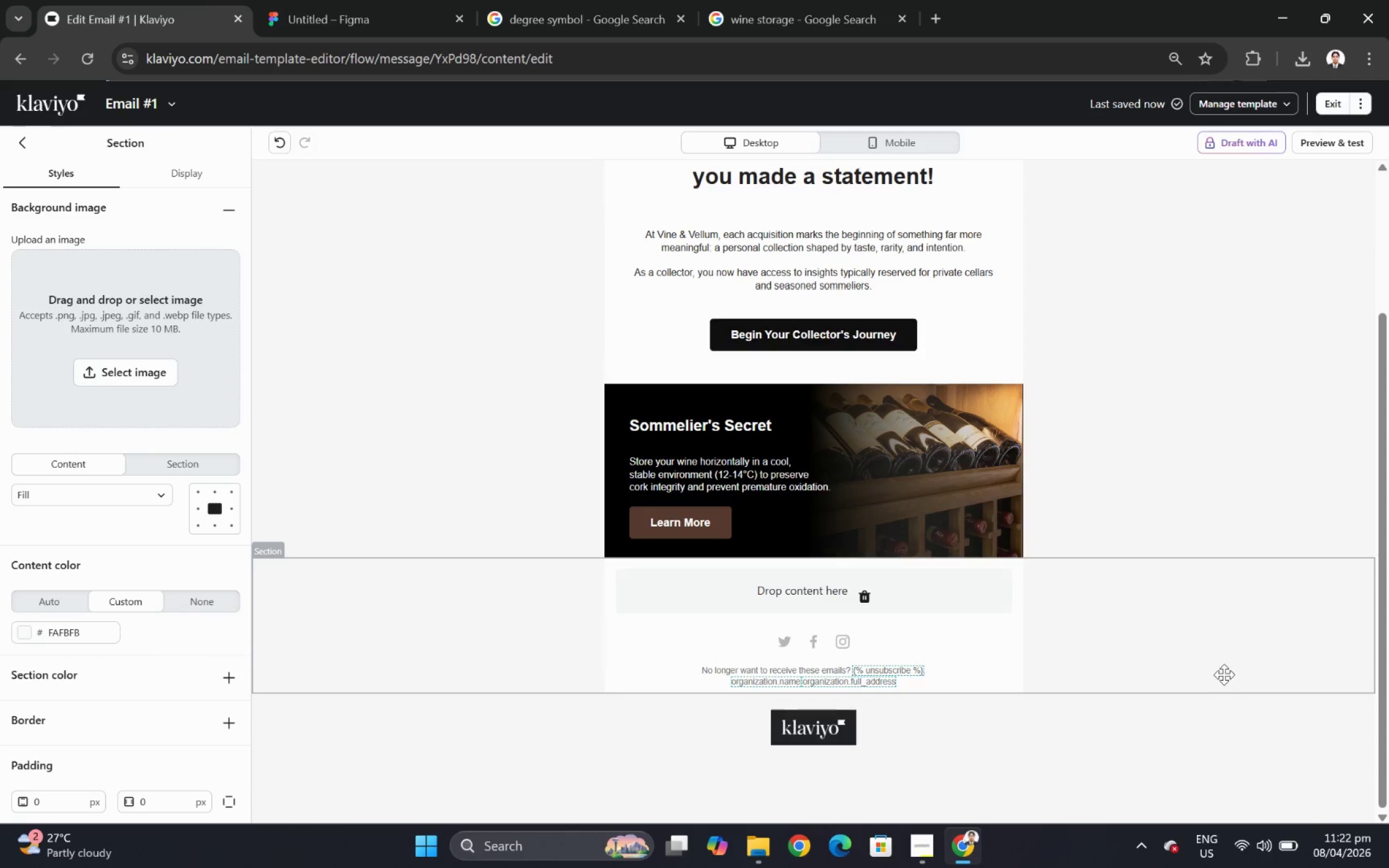 
wait(26.47)
 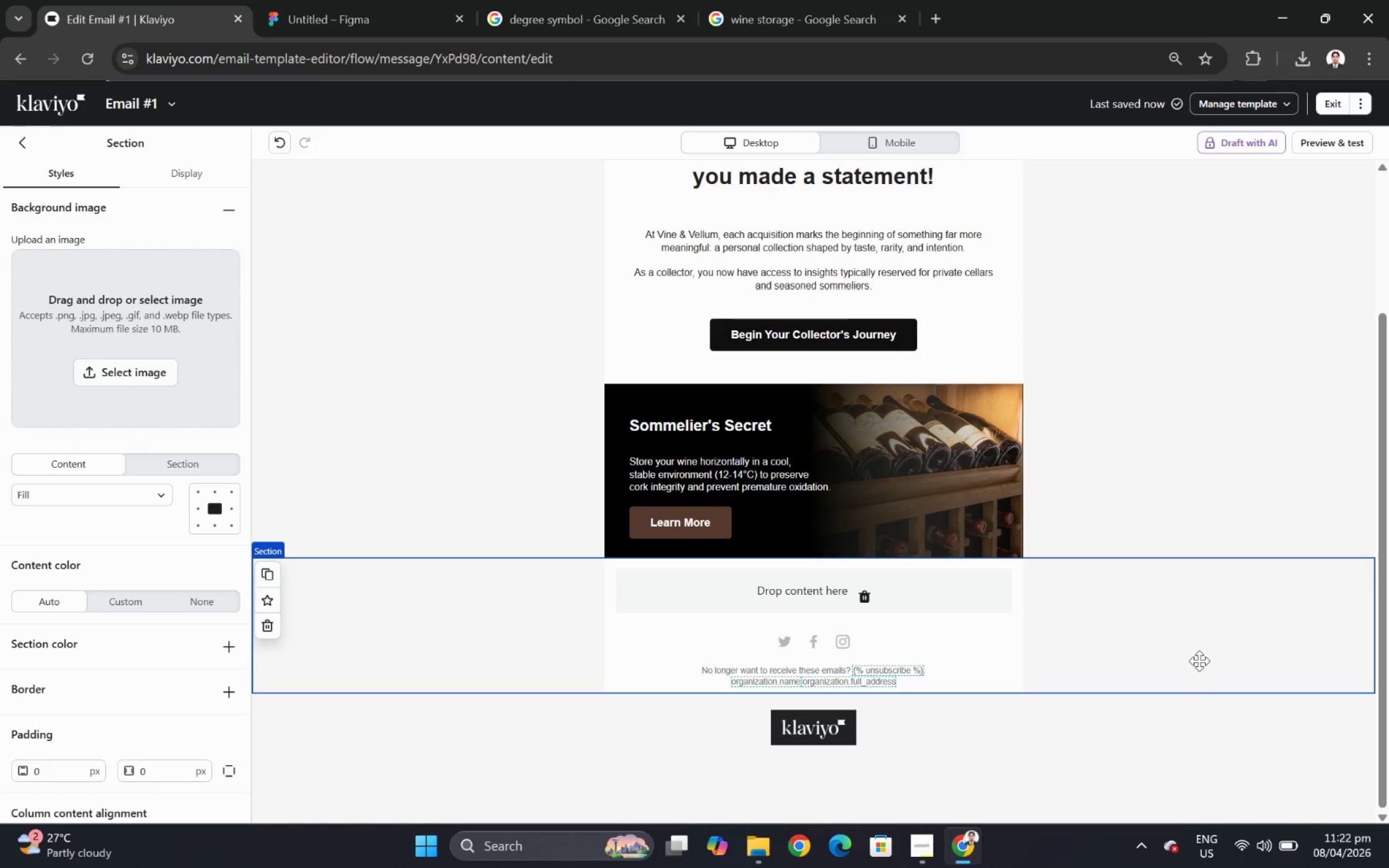 
scroll: coordinate [1064, 609], scroll_direction: down, amount: 2.0
 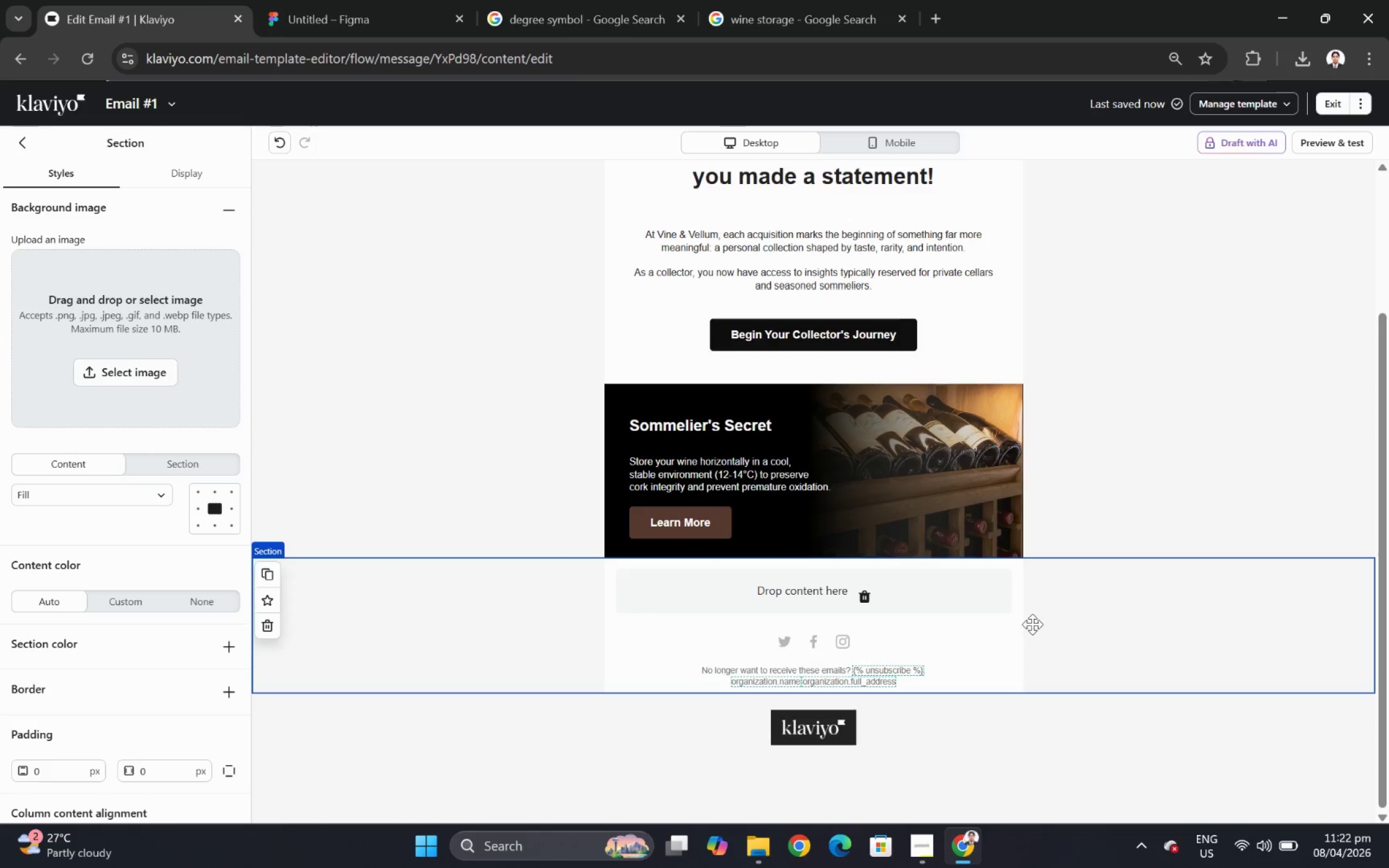 
scroll: coordinate [1024, 644], scroll_direction: up, amount: 2.0
 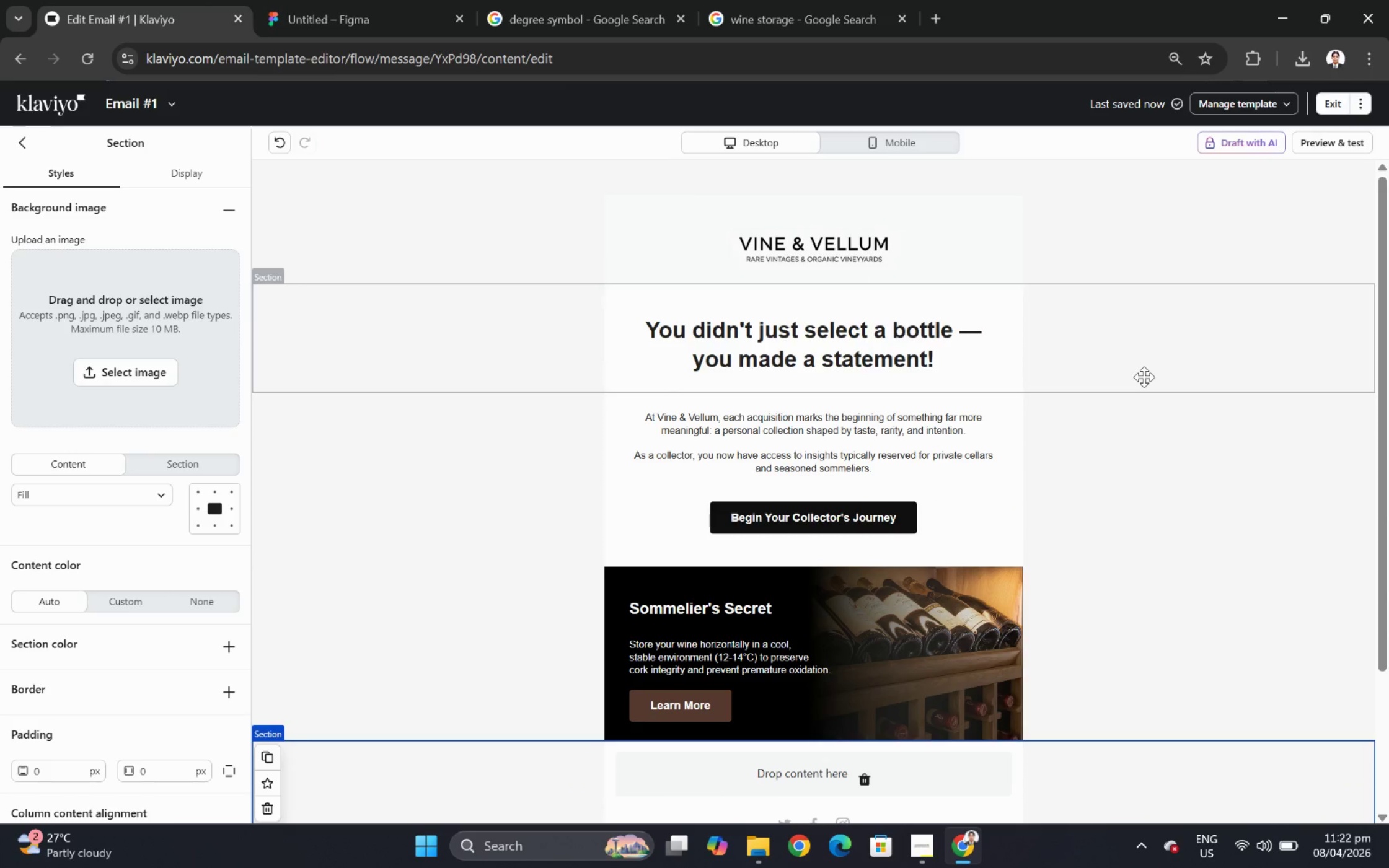 
wait(10.87)
 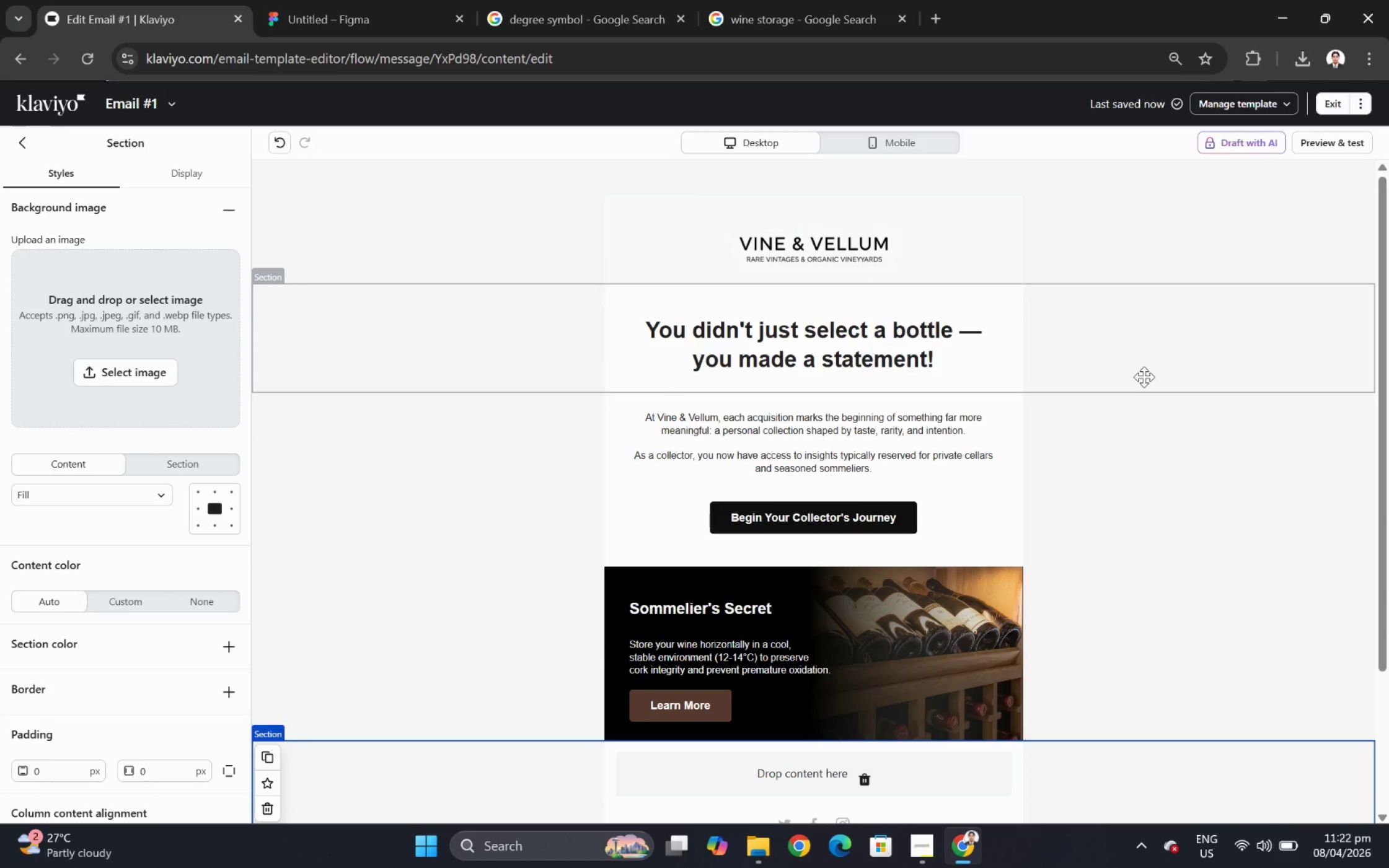 
scroll: coordinate [1176, 543], scroll_direction: down, amount: 3.0
 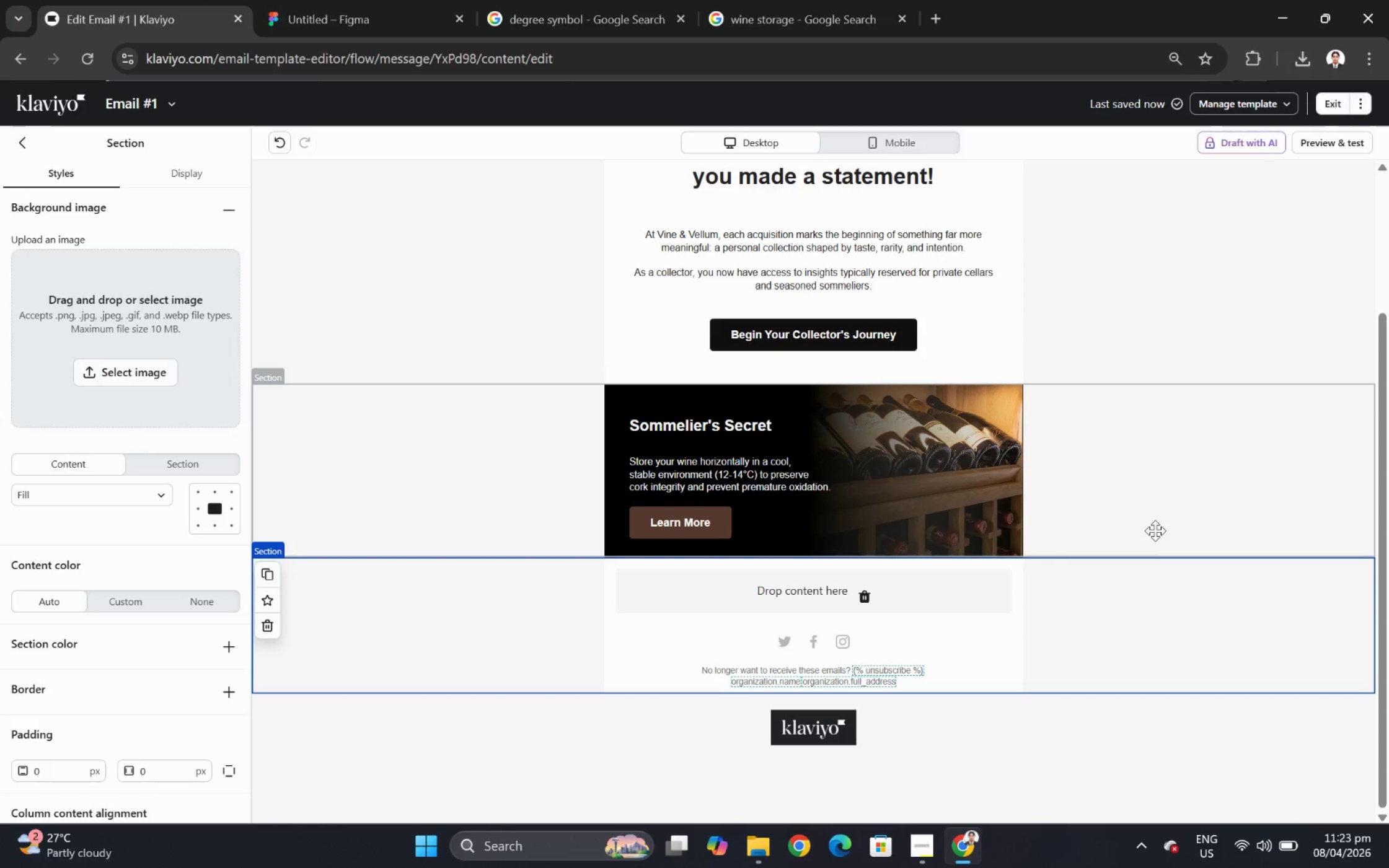 
wait(17.85)
 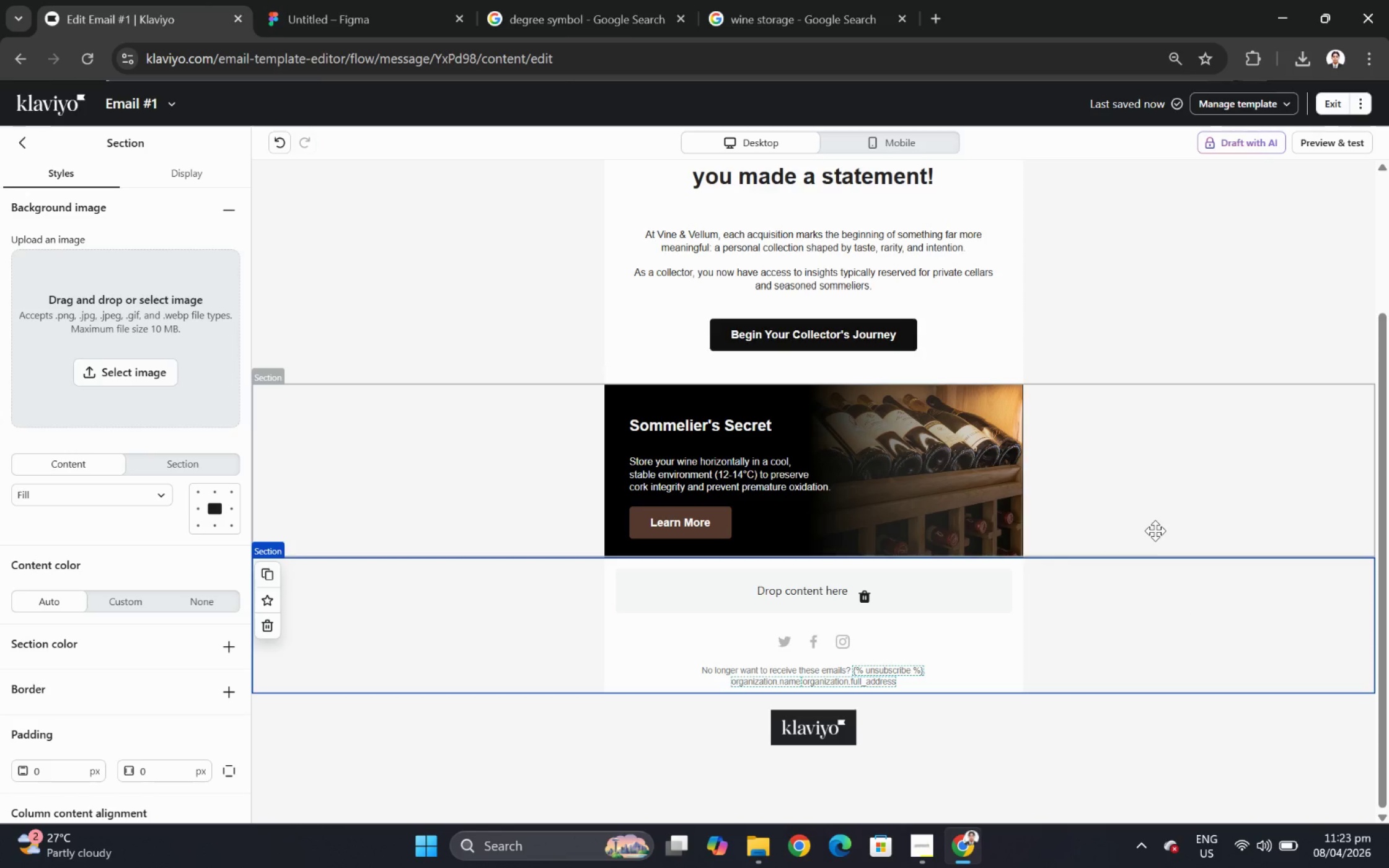 
scroll: coordinate [1268, 602], scroll_direction: up, amount: 2.0
 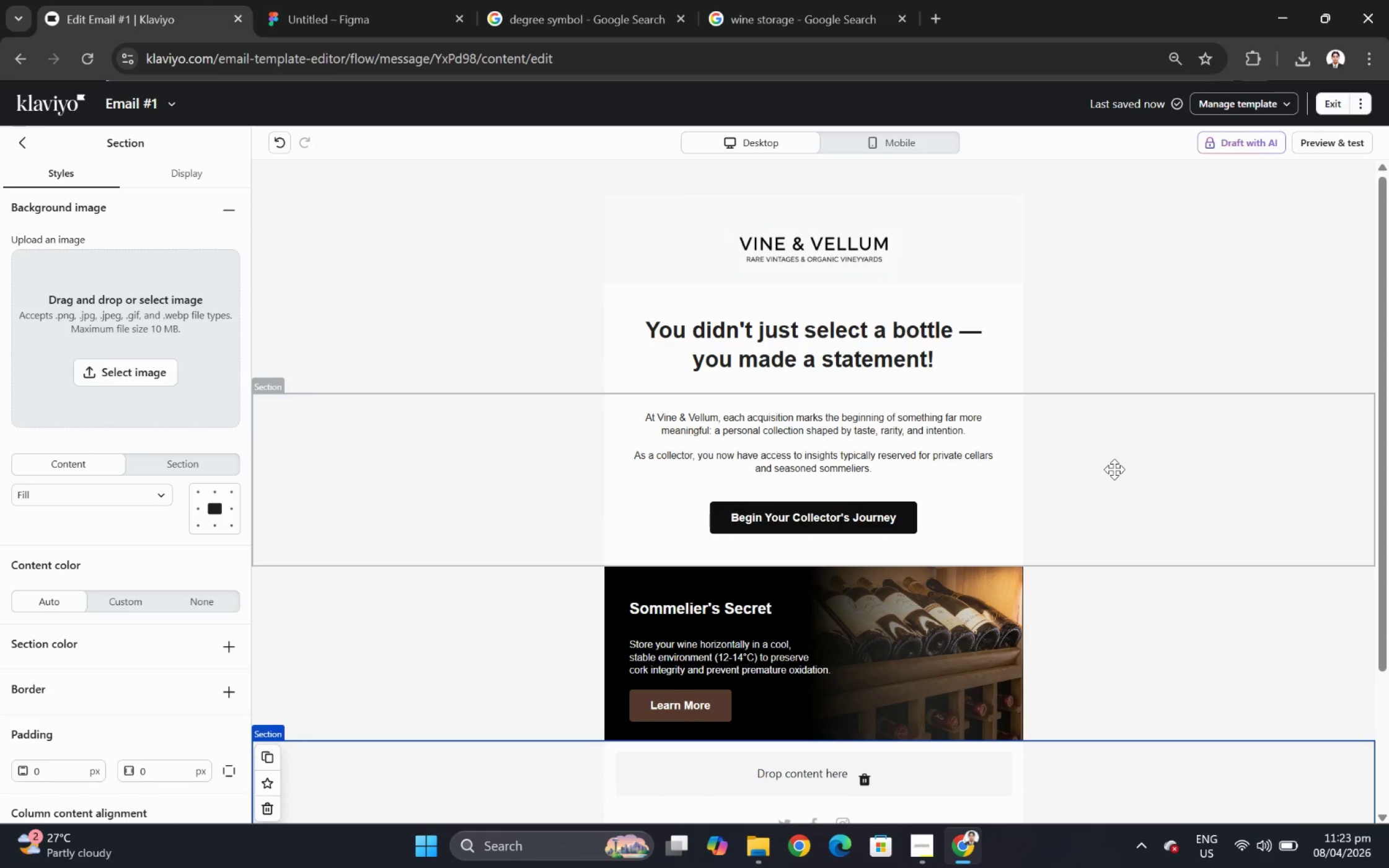 
wait(8.11)
 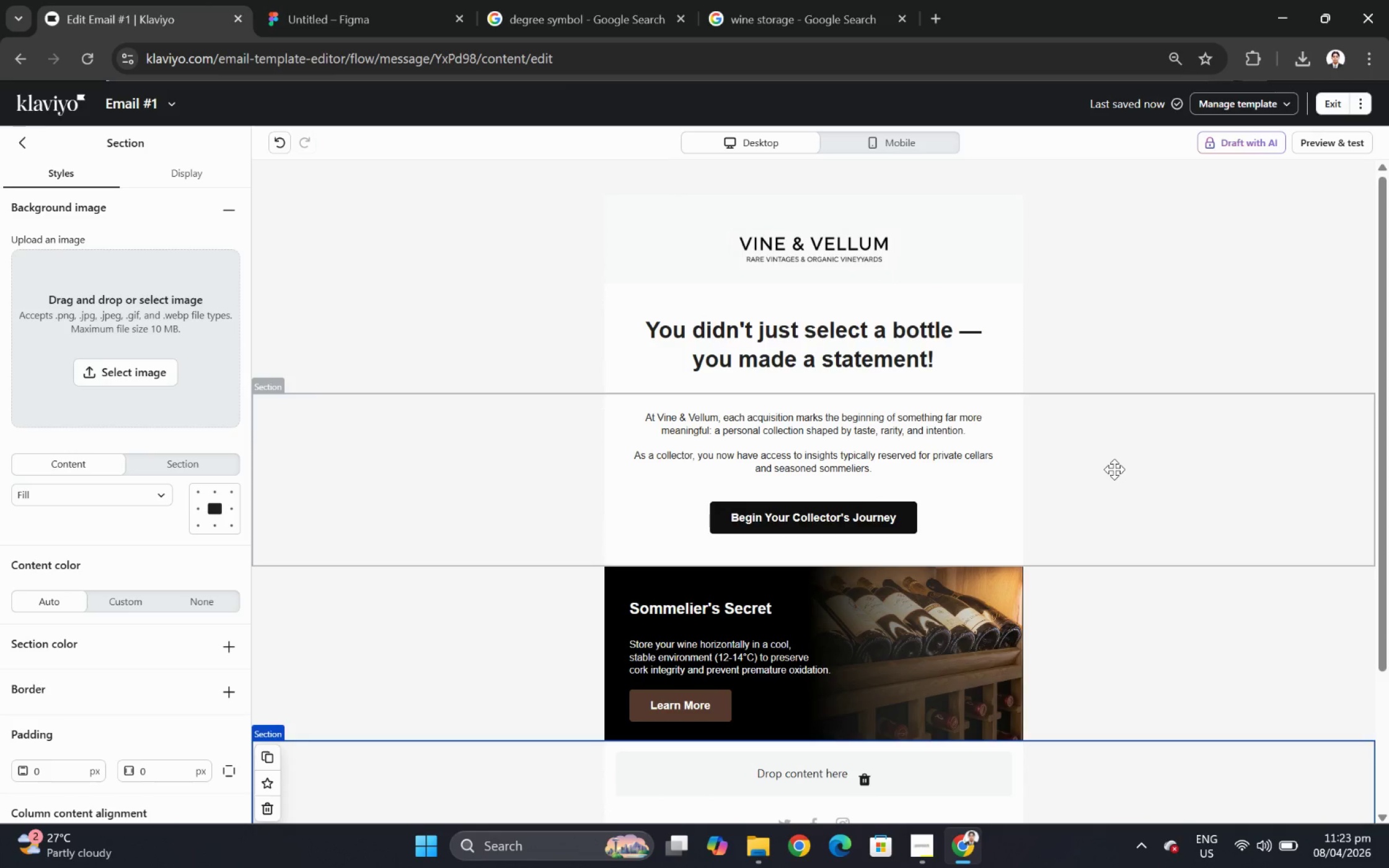 
scroll: coordinate [675, 556], scroll_direction: down, amount: 2.0
 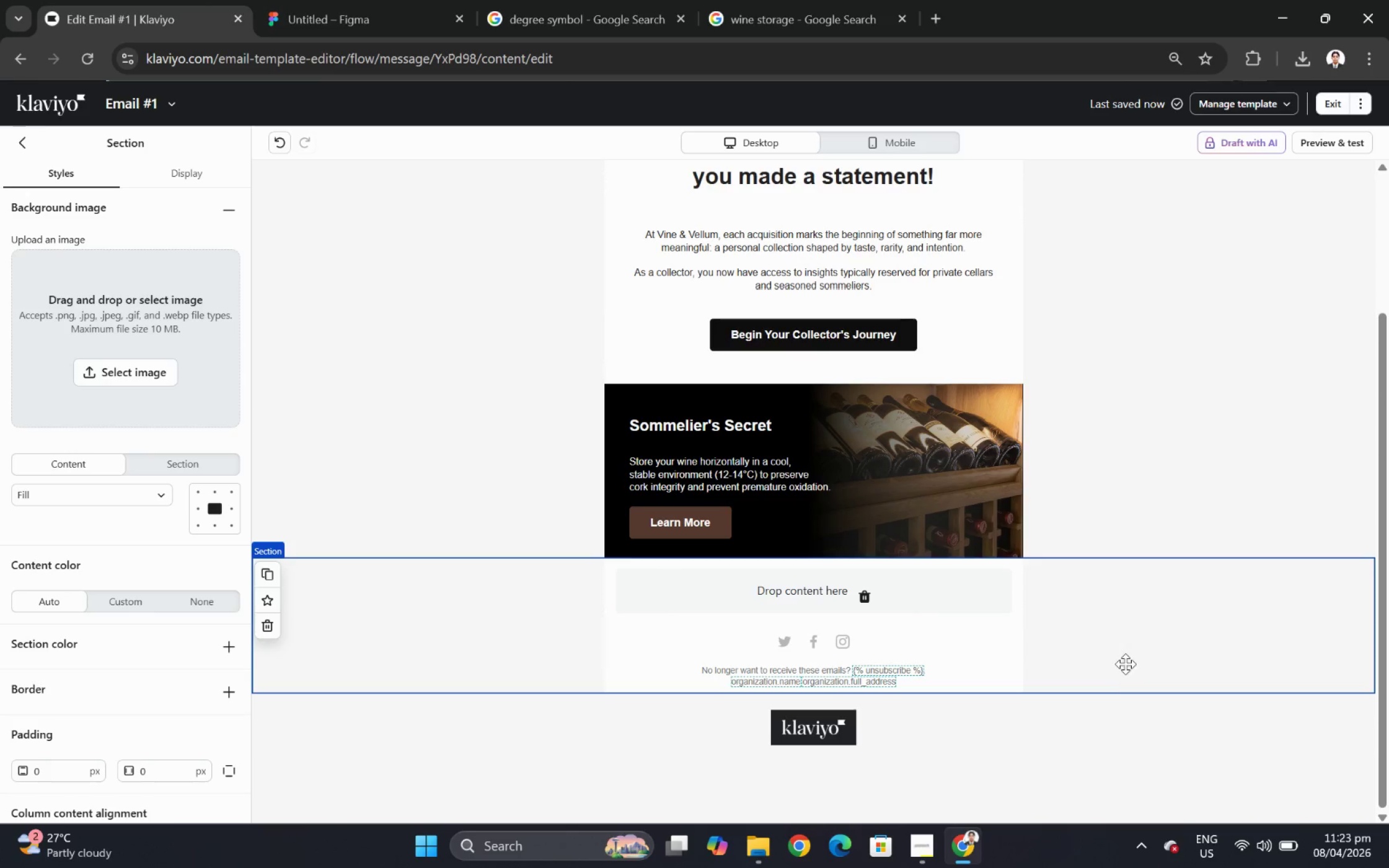 
scroll: coordinate [1076, 569], scroll_direction: up, amount: 3.0
 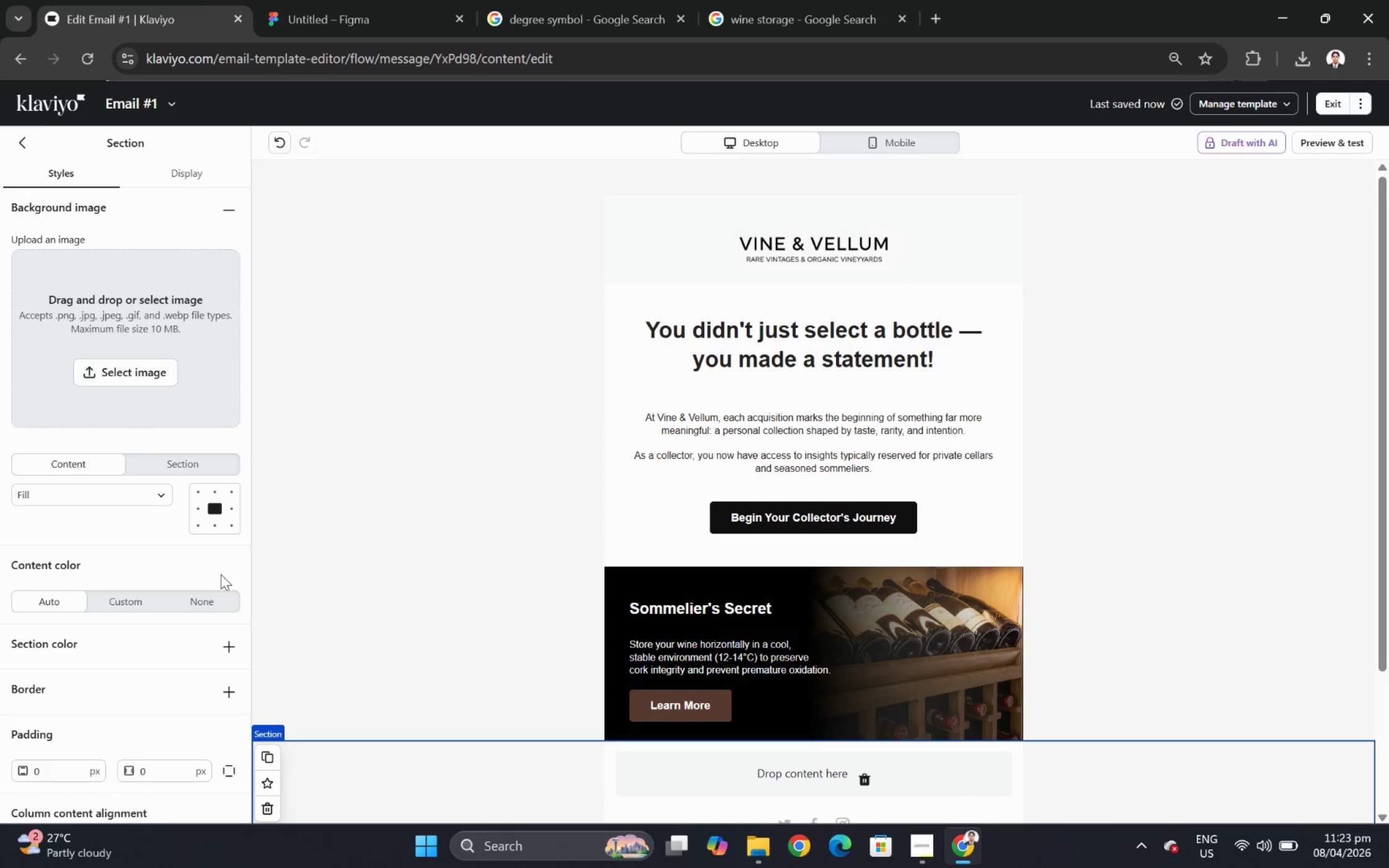 
left_click([25, 150])
 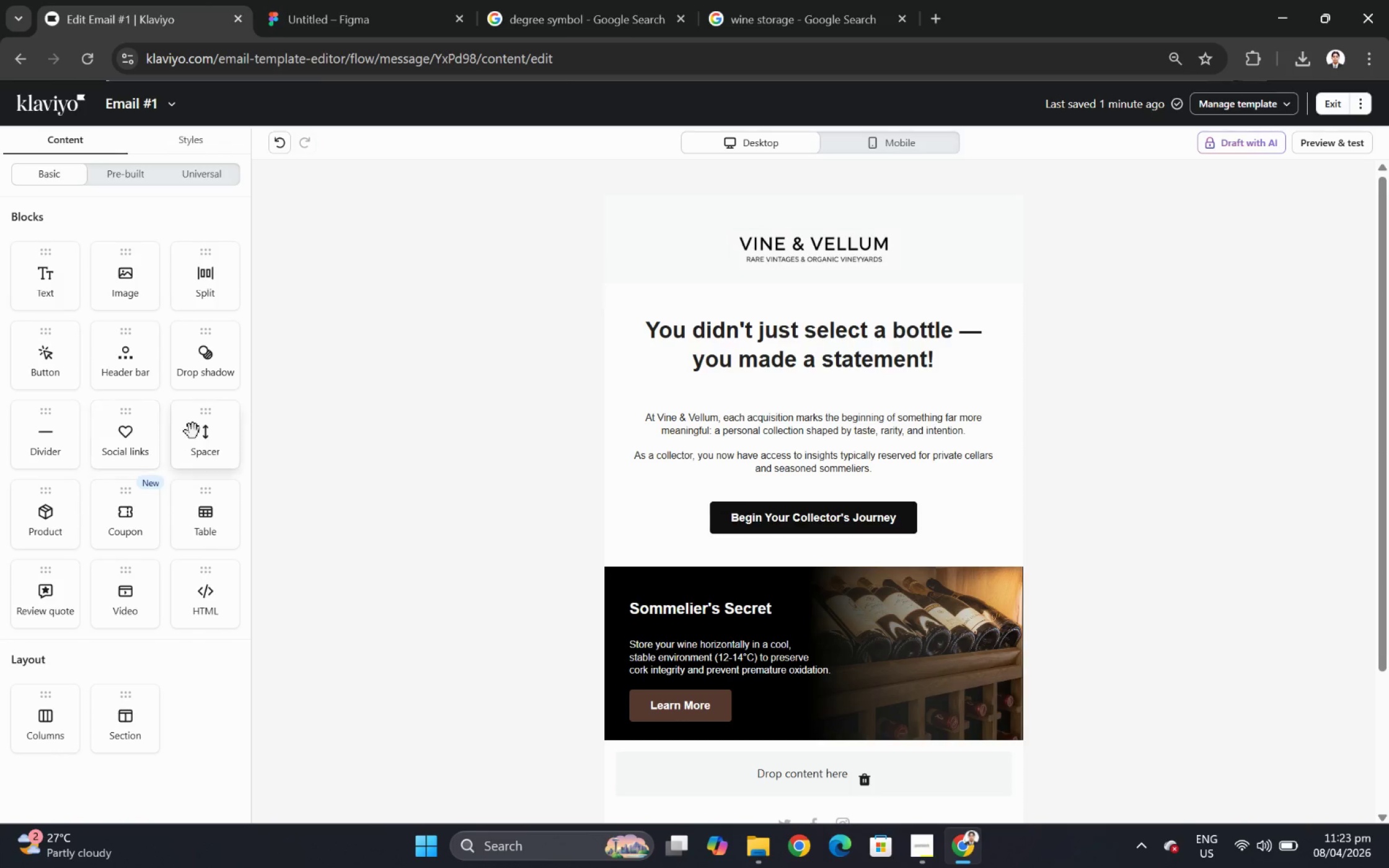 
wait(9.5)
 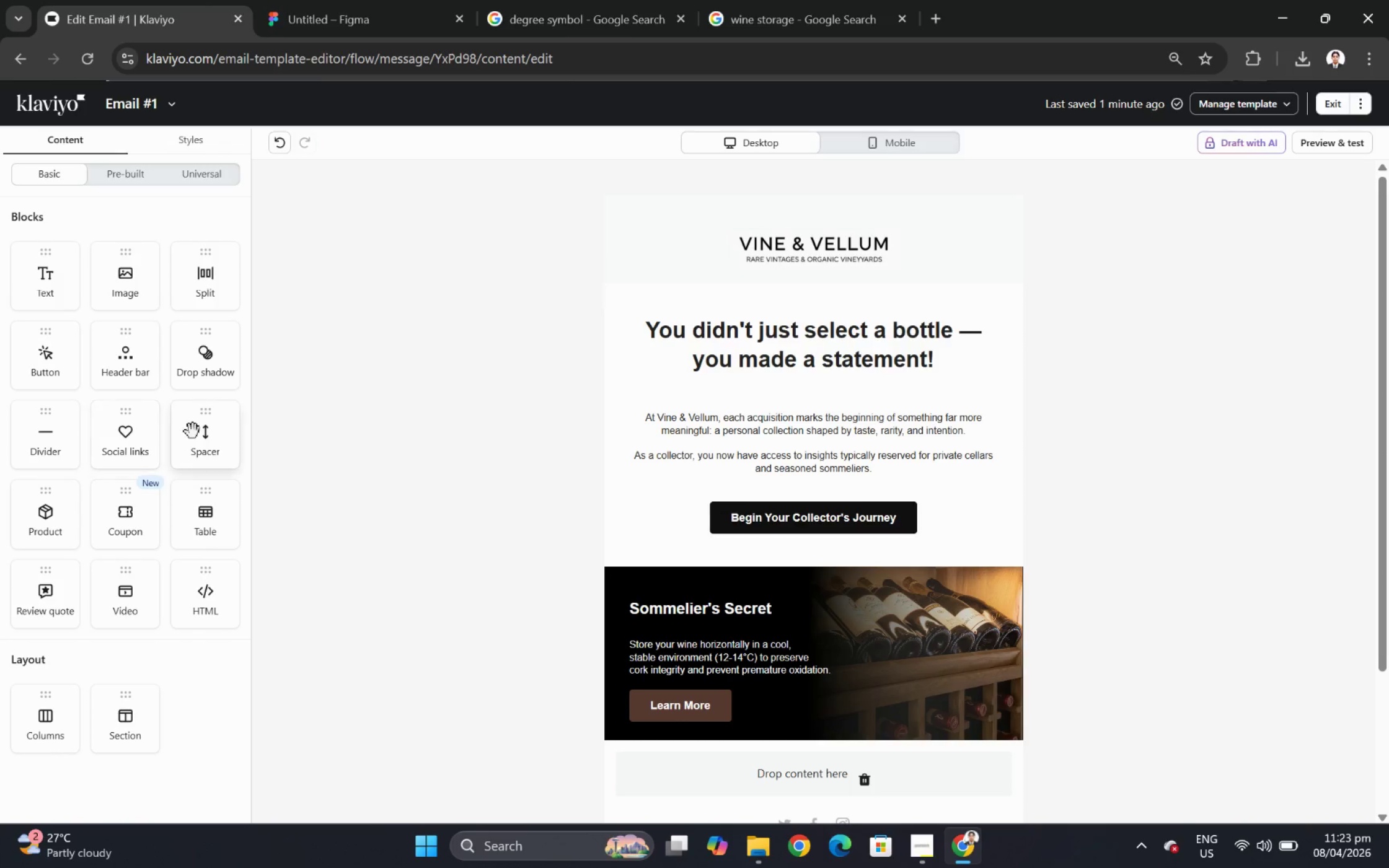 
left_click_drag(start_coordinate=[135, 717], to_coordinate=[509, 583])
 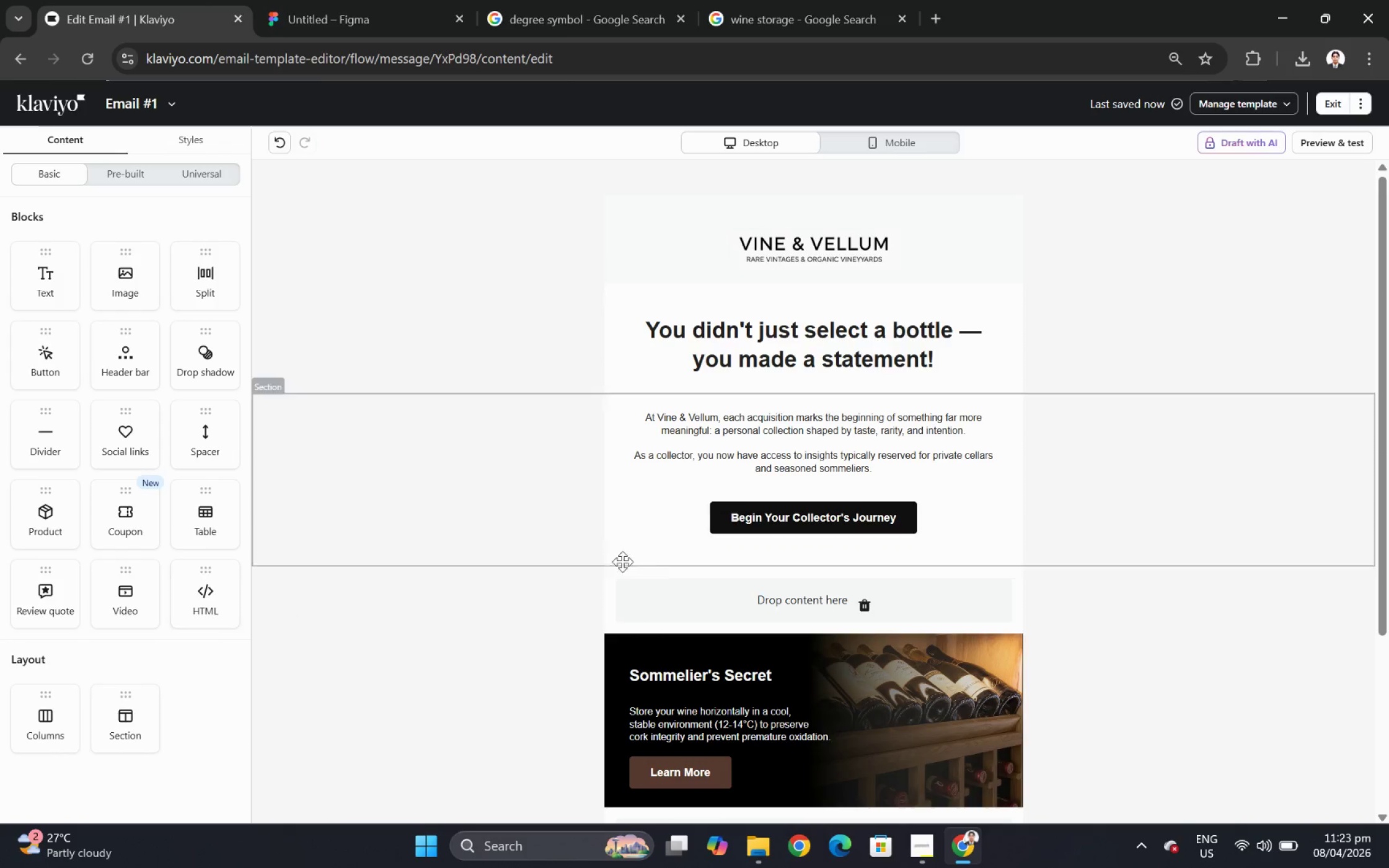 
left_click([662, 589])
 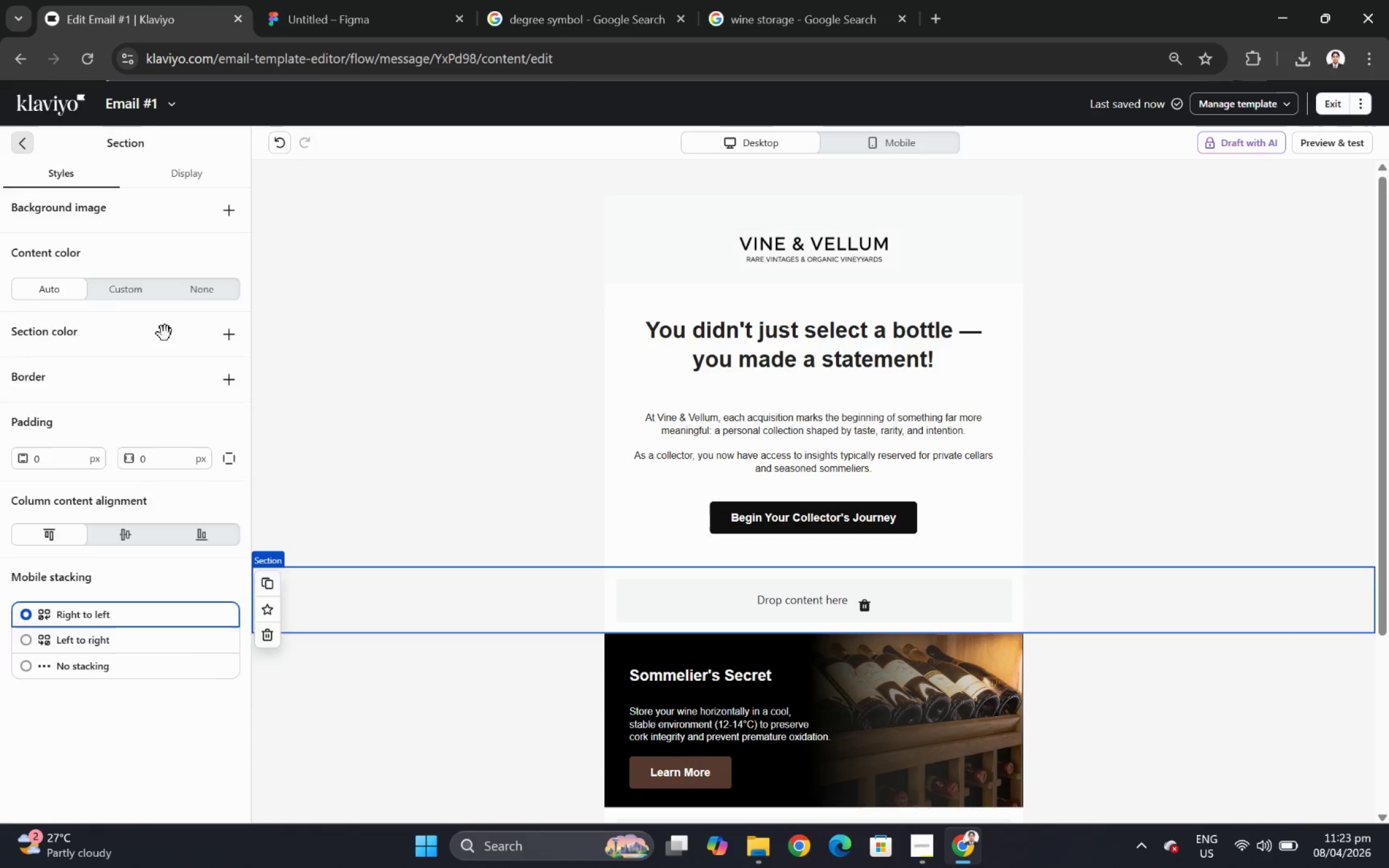 
left_click_drag(start_coordinate=[213, 436], to_coordinate=[674, 600])
 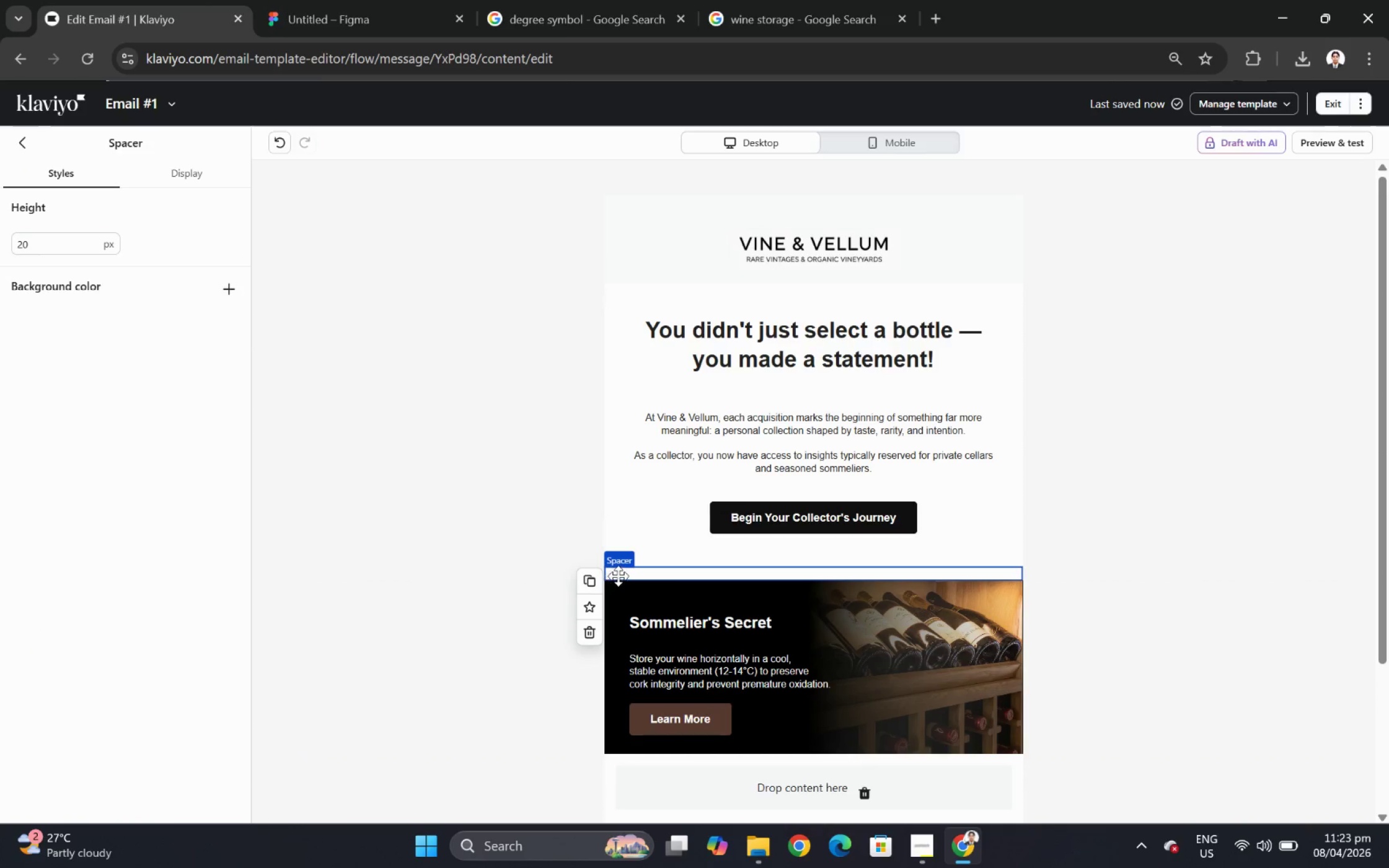 
left_click([623, 575])
 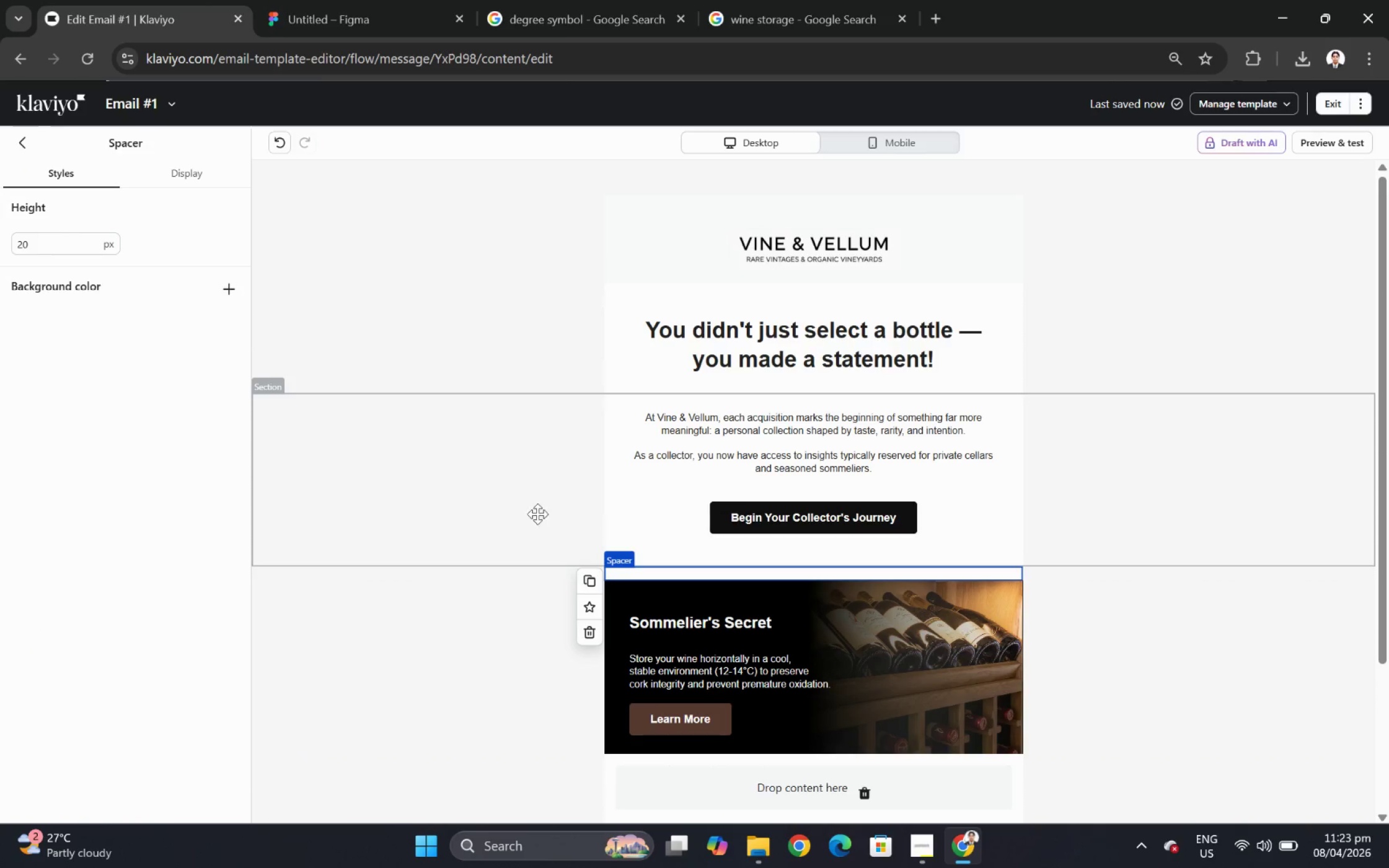 
left_click([538, 574])
 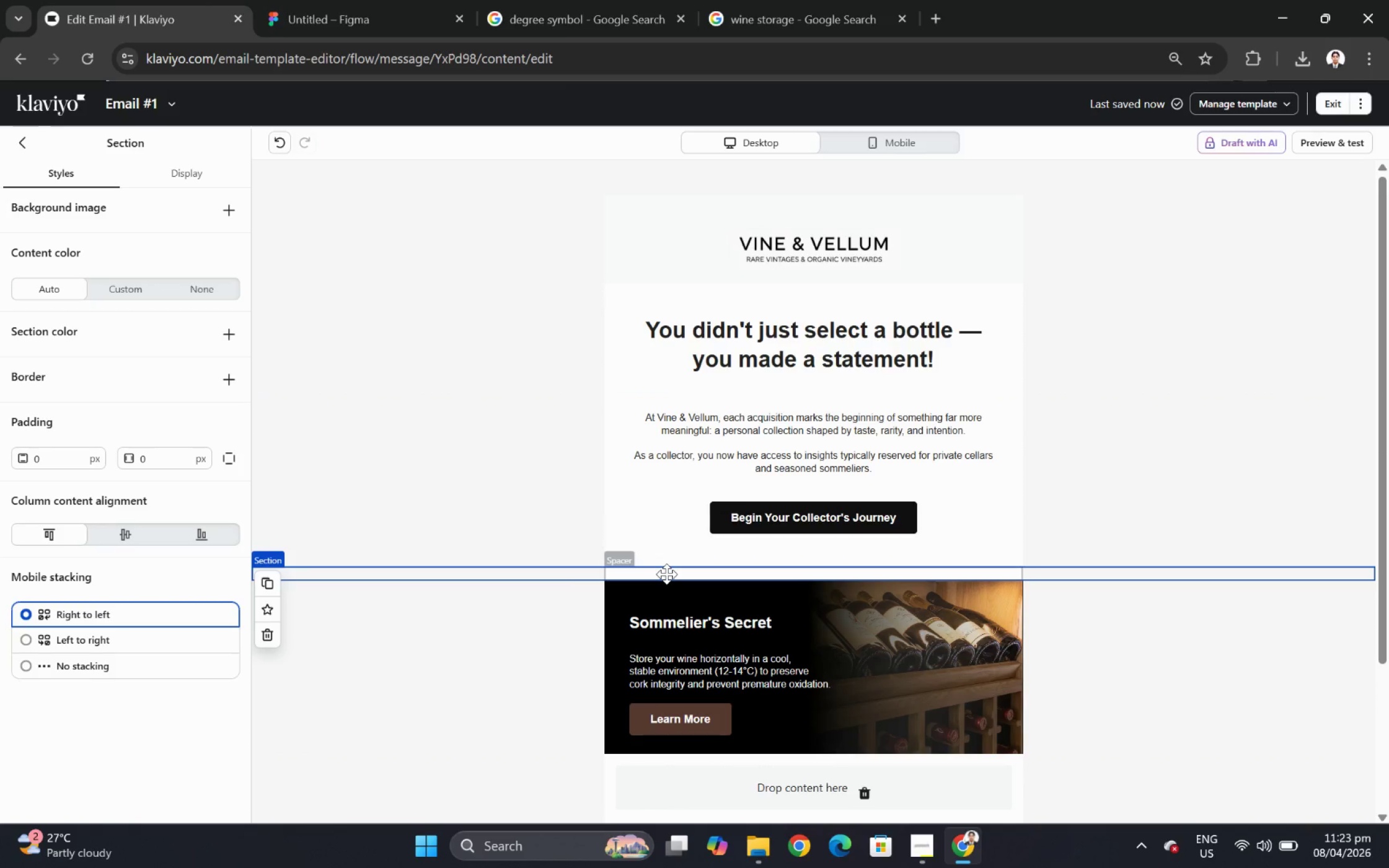 
left_click([666, 574])
 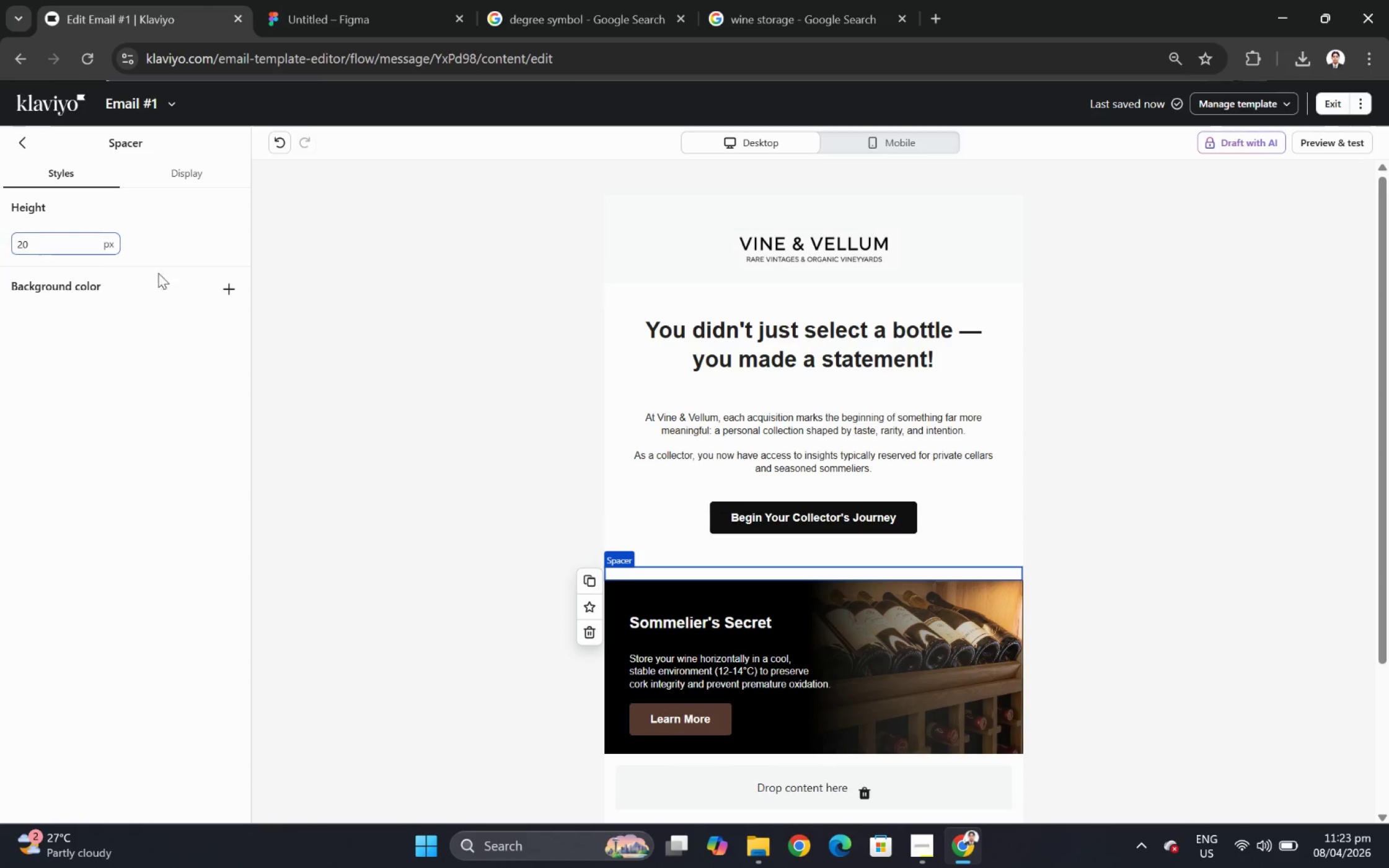 
left_click([216, 287])
 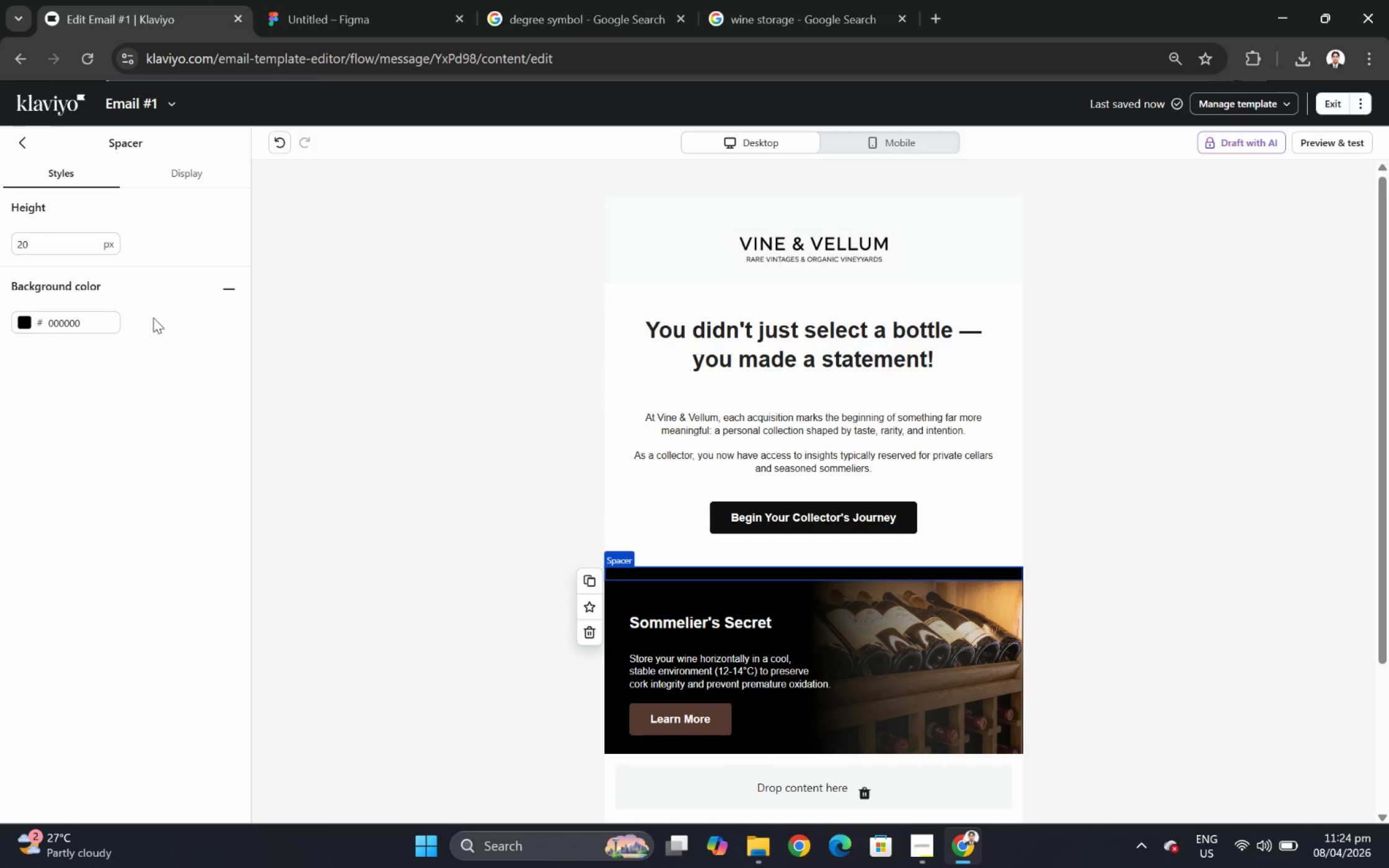 
left_click([22, 324])
 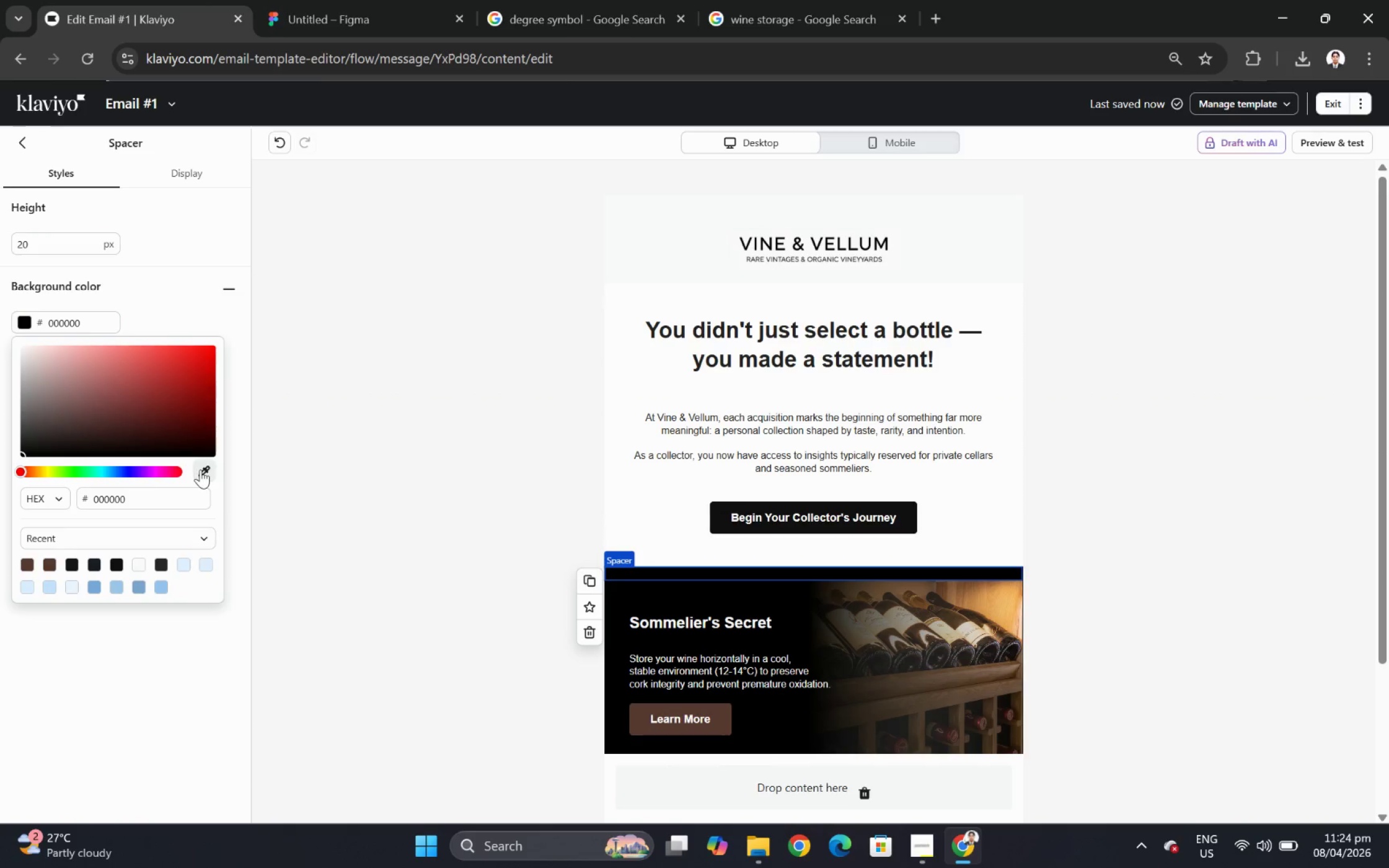 
double_click([405, 432])
 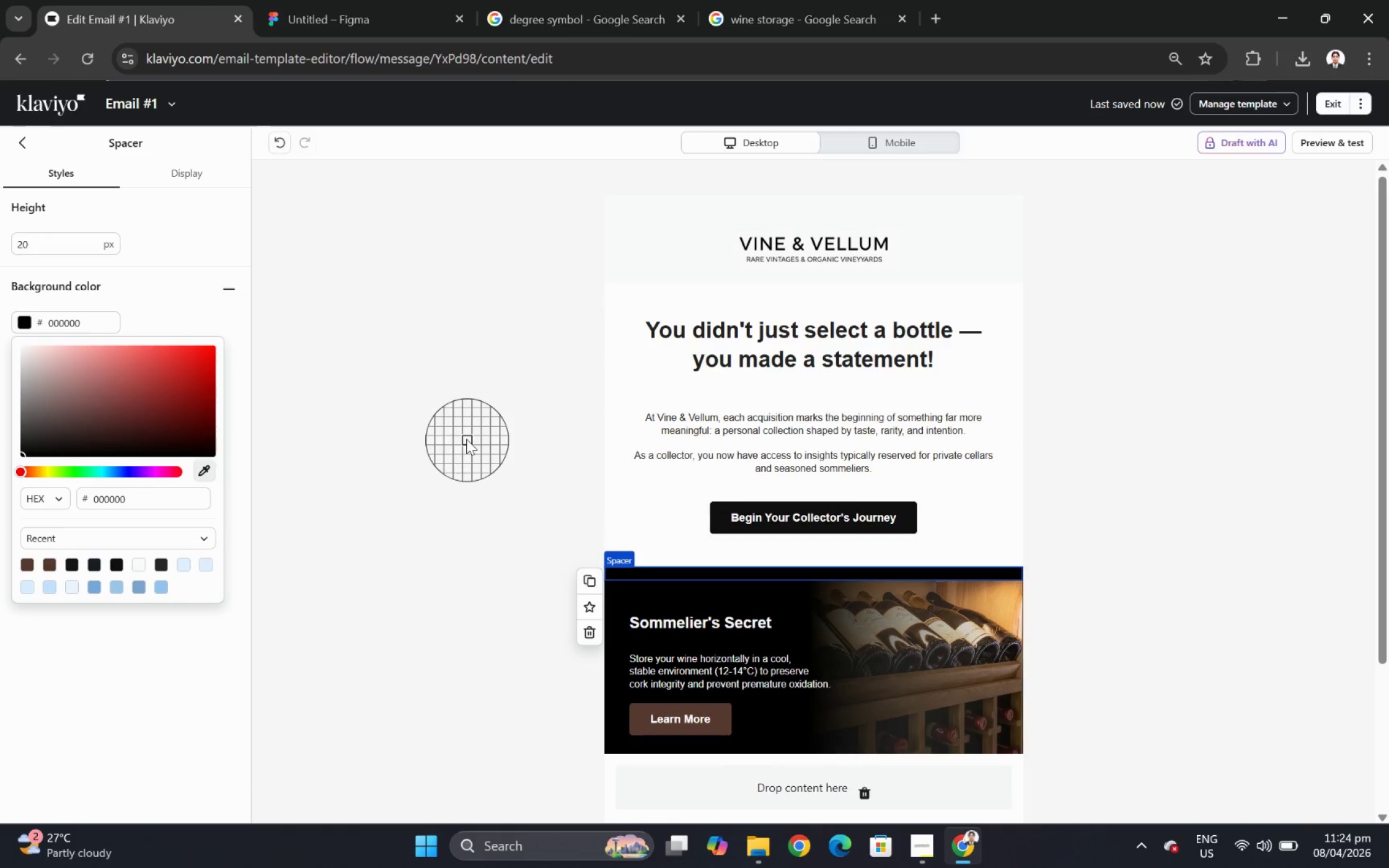 
left_click([461, 439])
 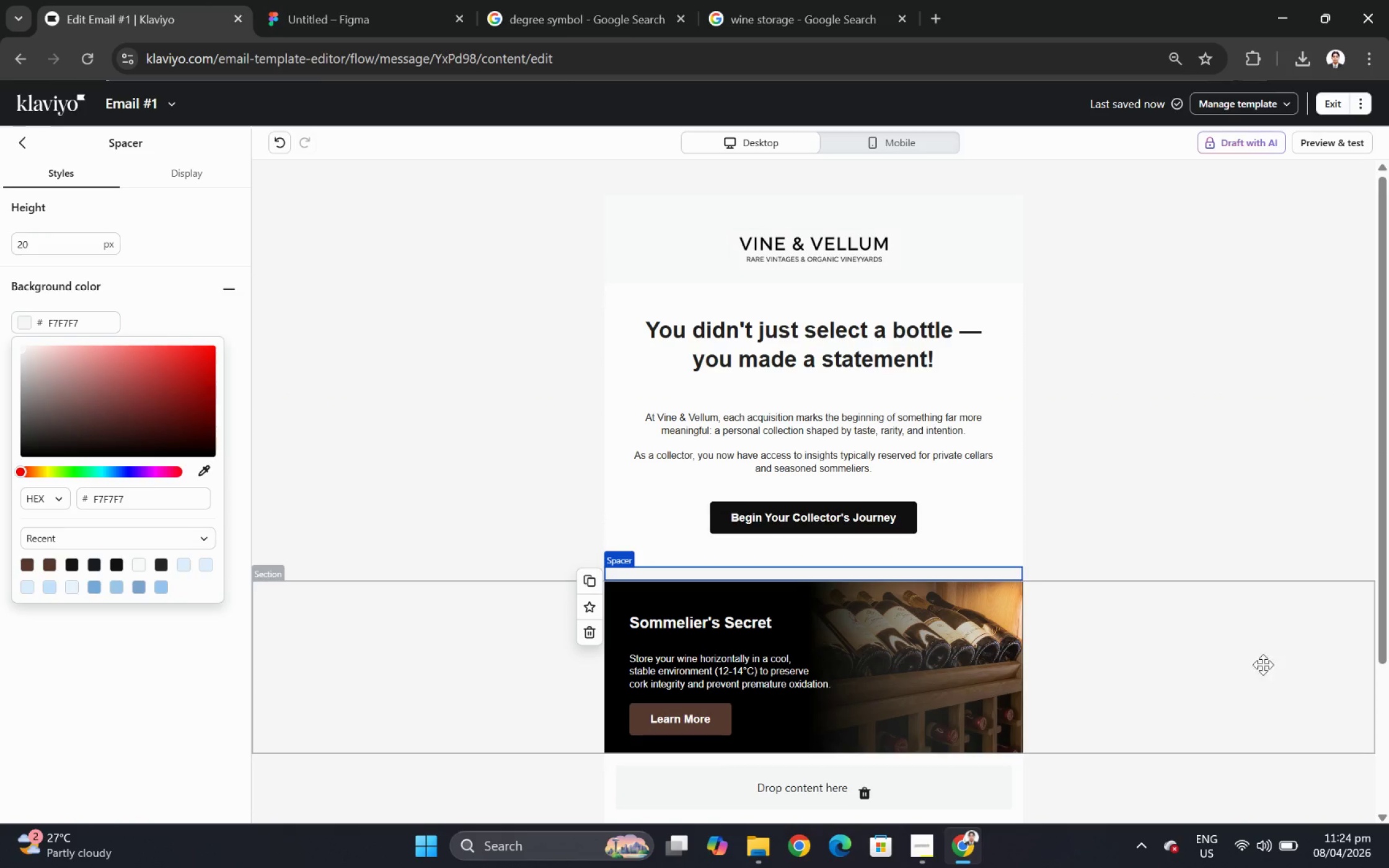 
left_click([1271, 688])
 